 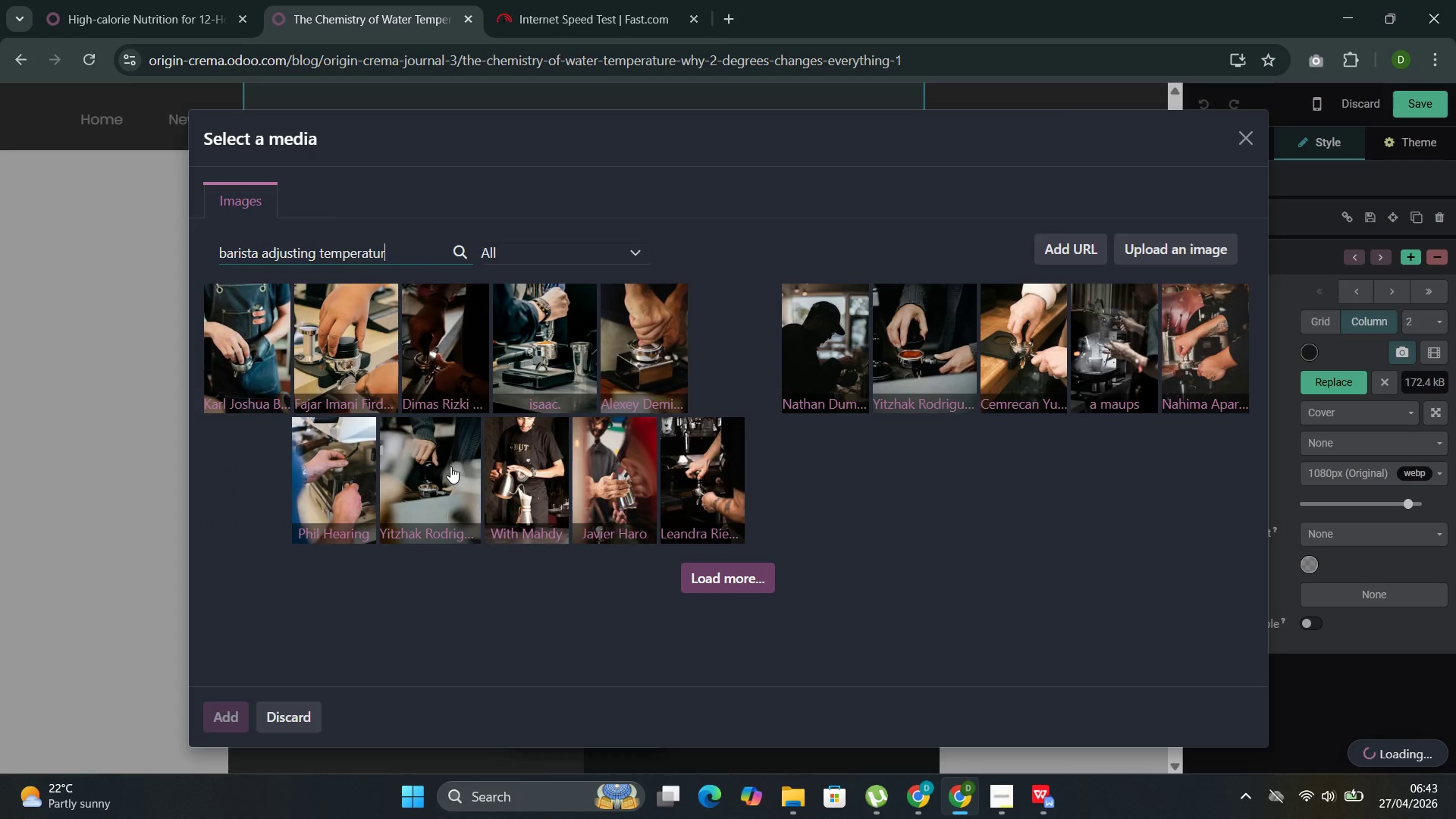 
key(E)
 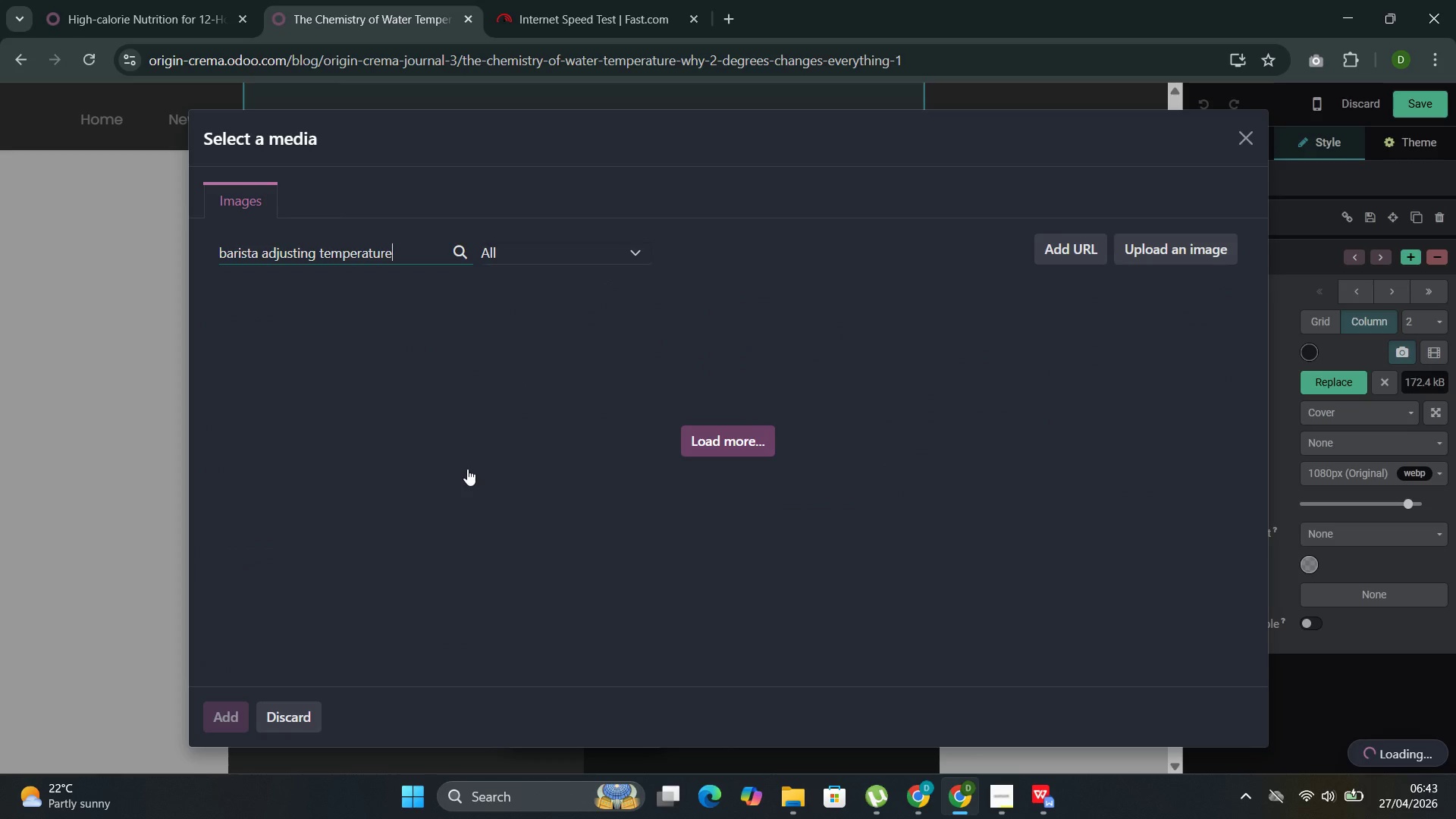 
key(Space)
 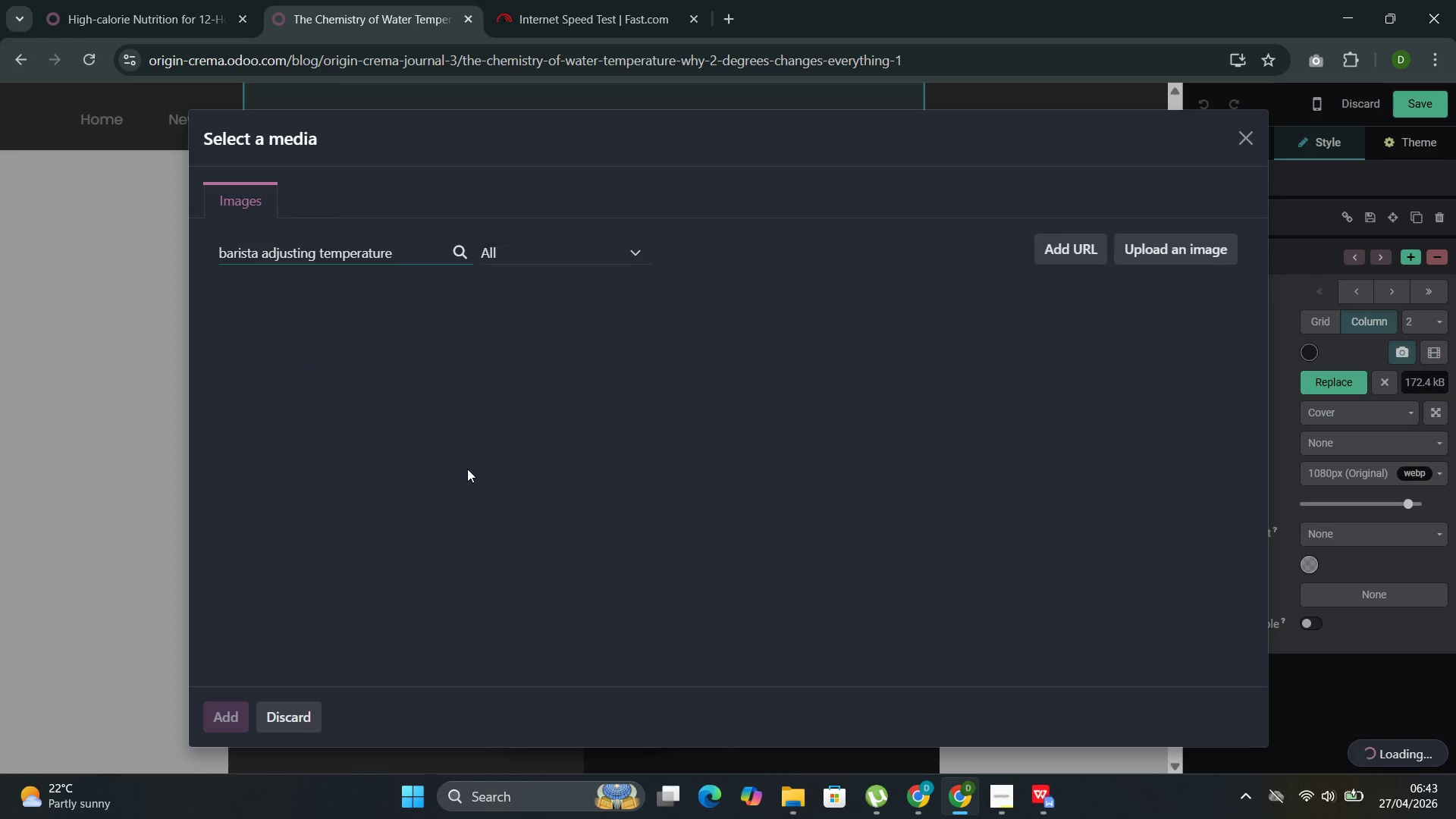 
key(Backspace)
 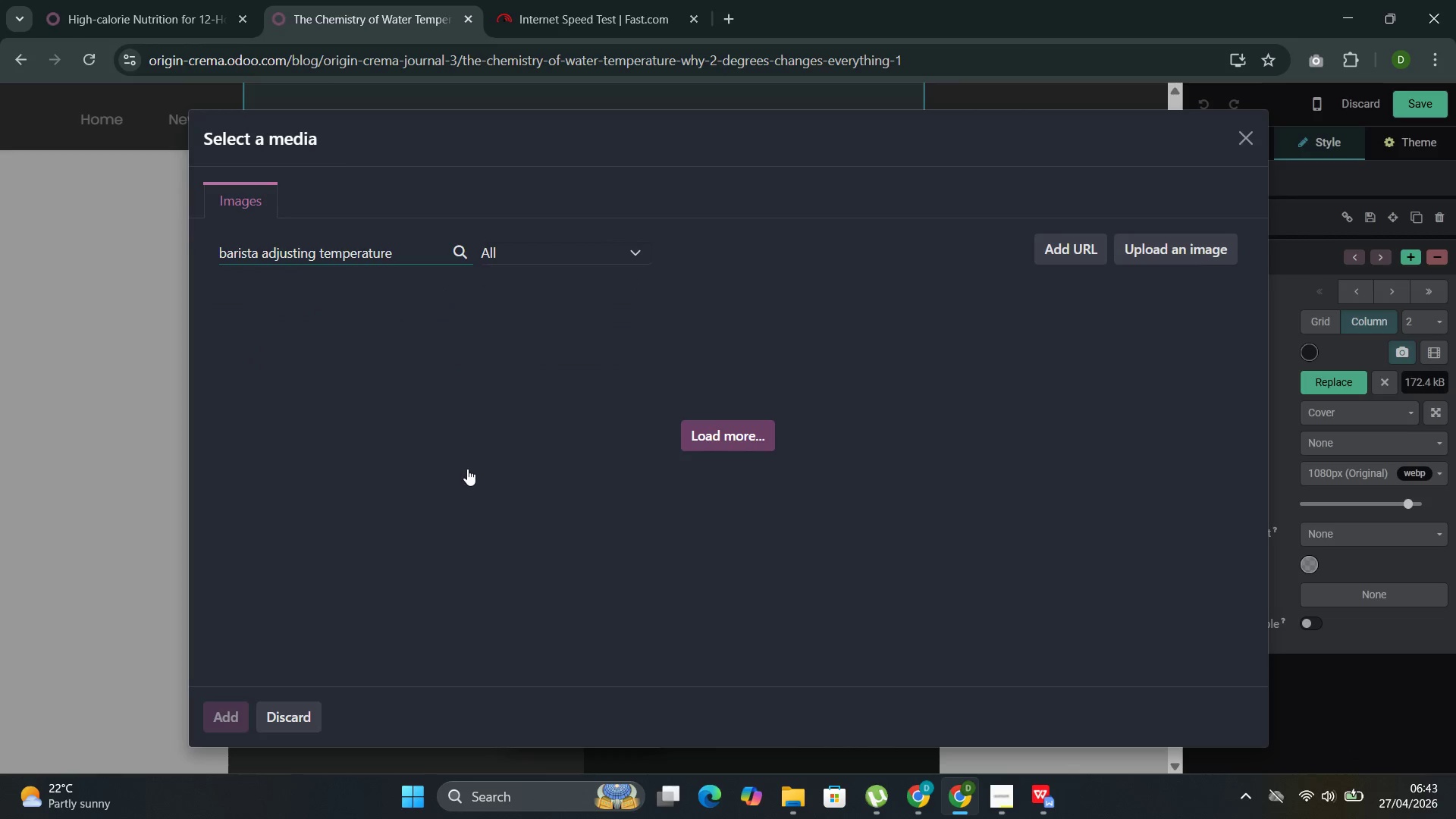 
wait(11.08)
 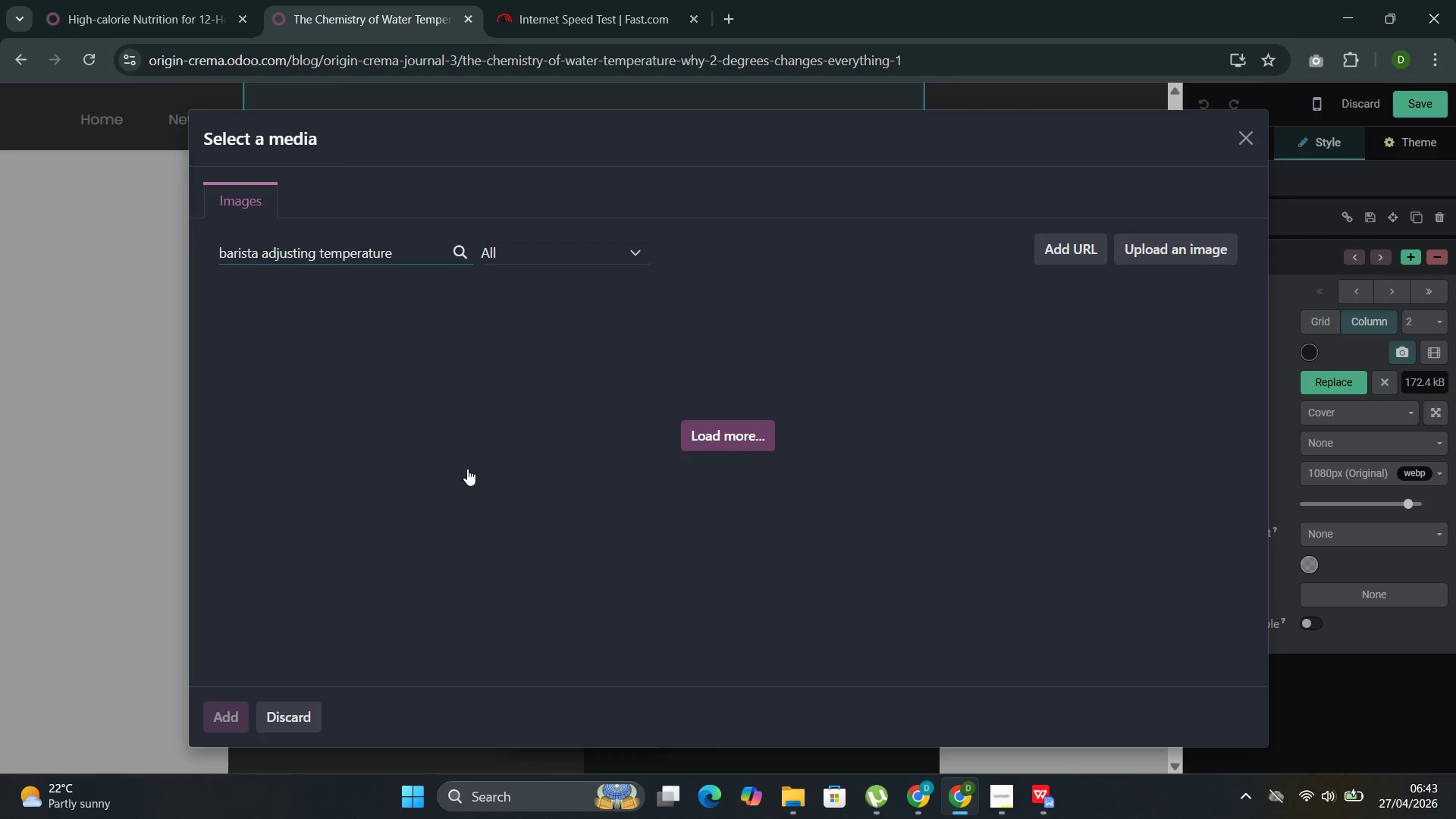 
key(Space)
 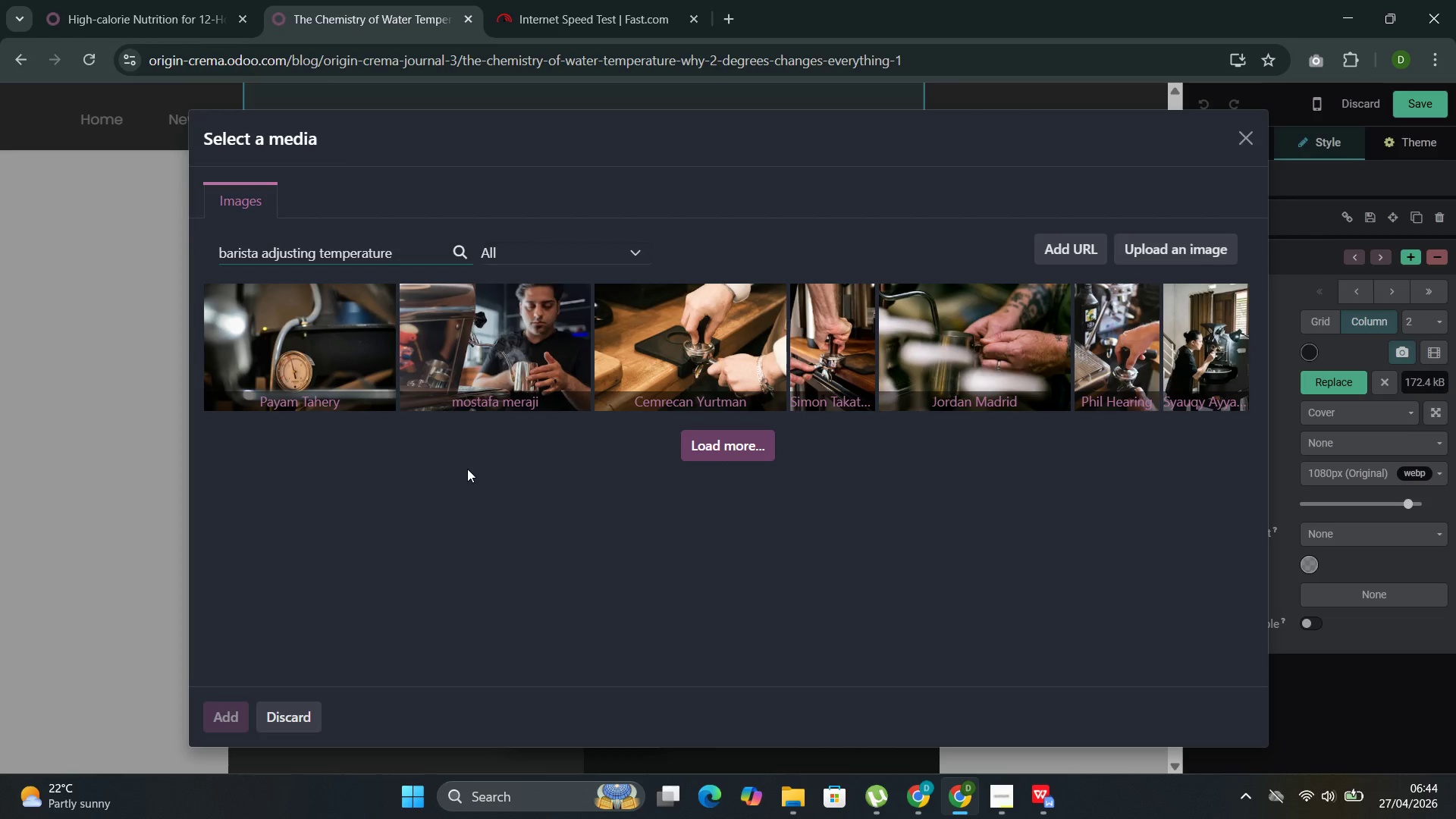 
wait(19.0)
 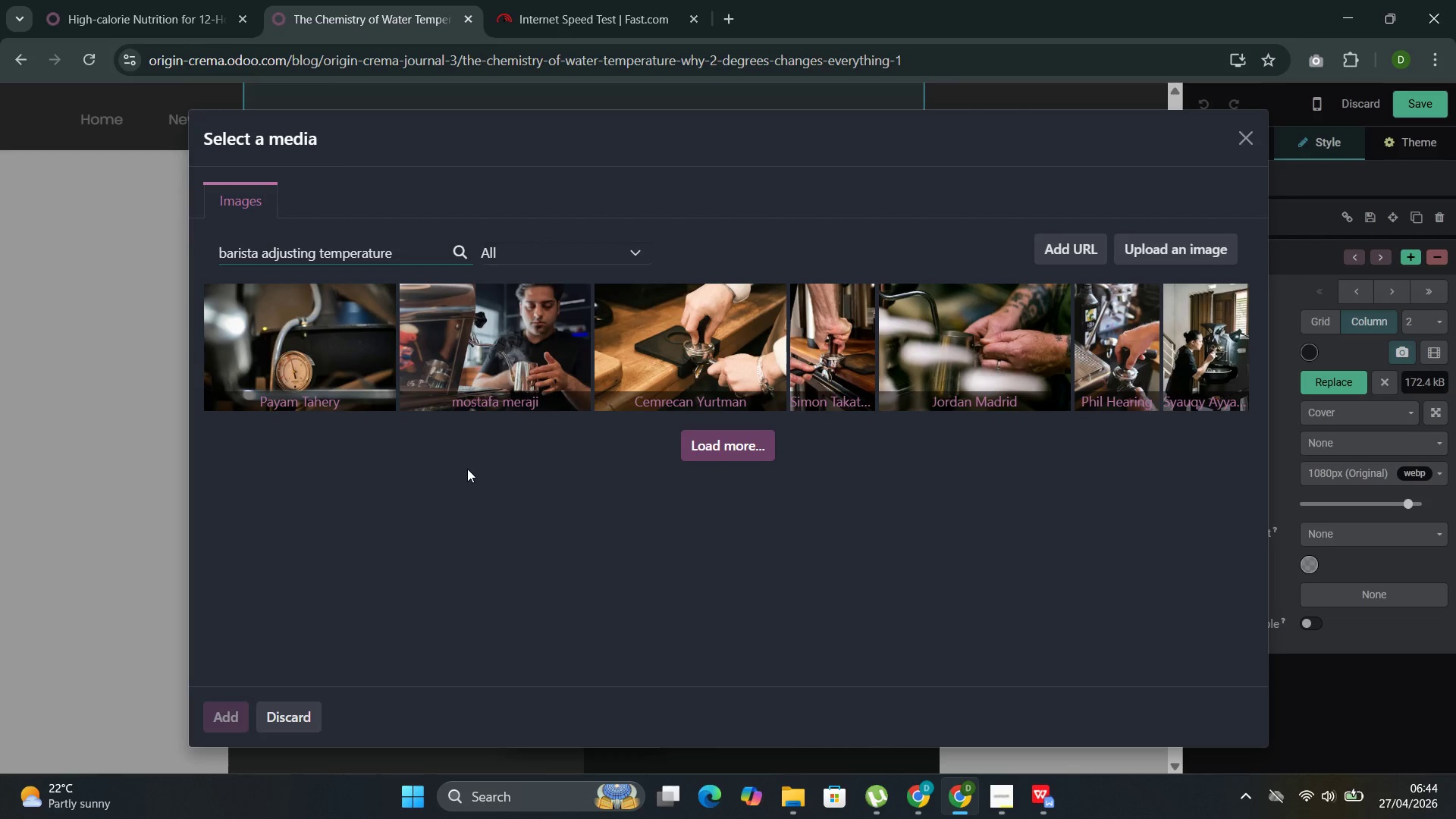 
left_click([1197, 353])
 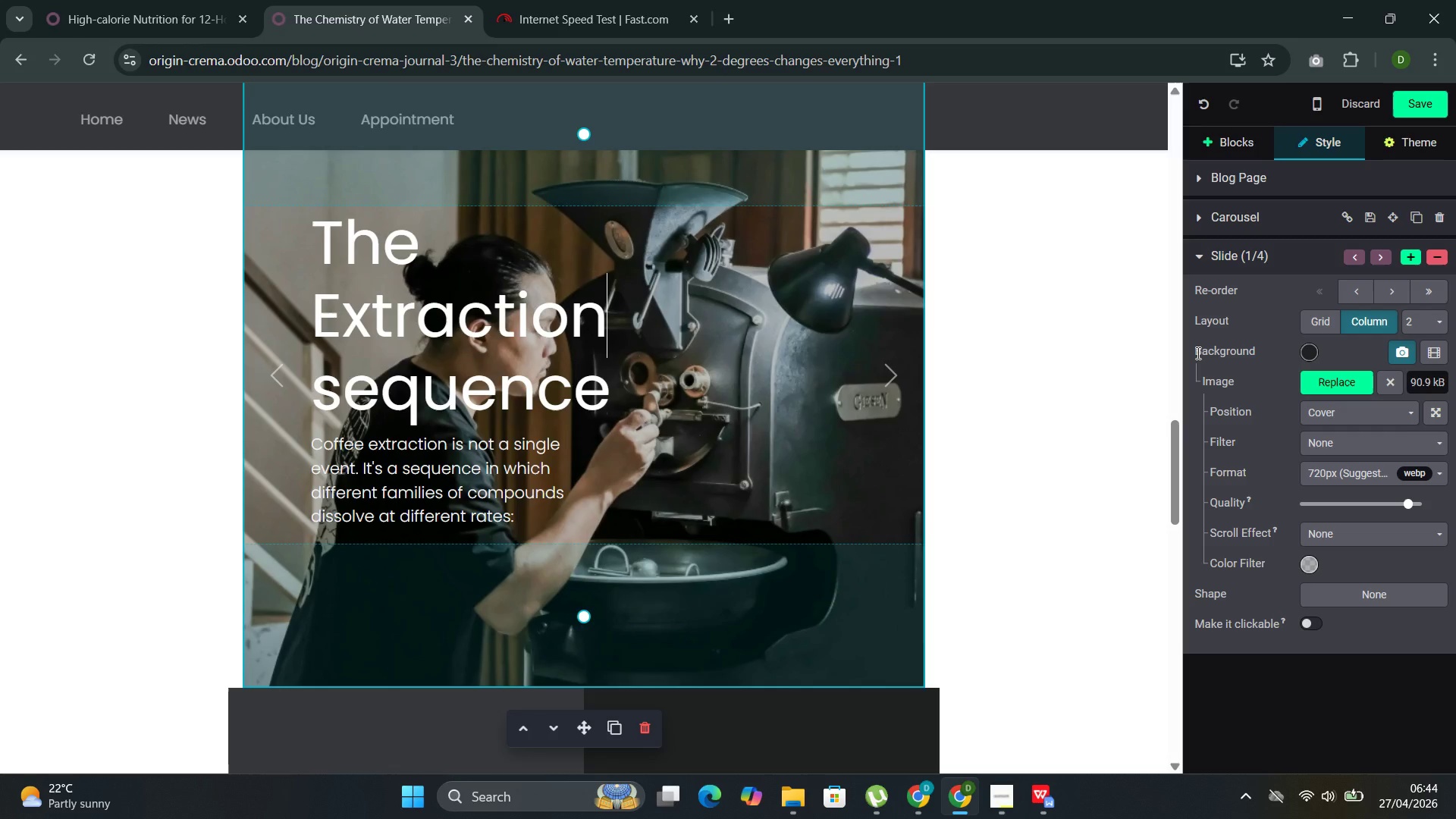 
wait(24.99)
 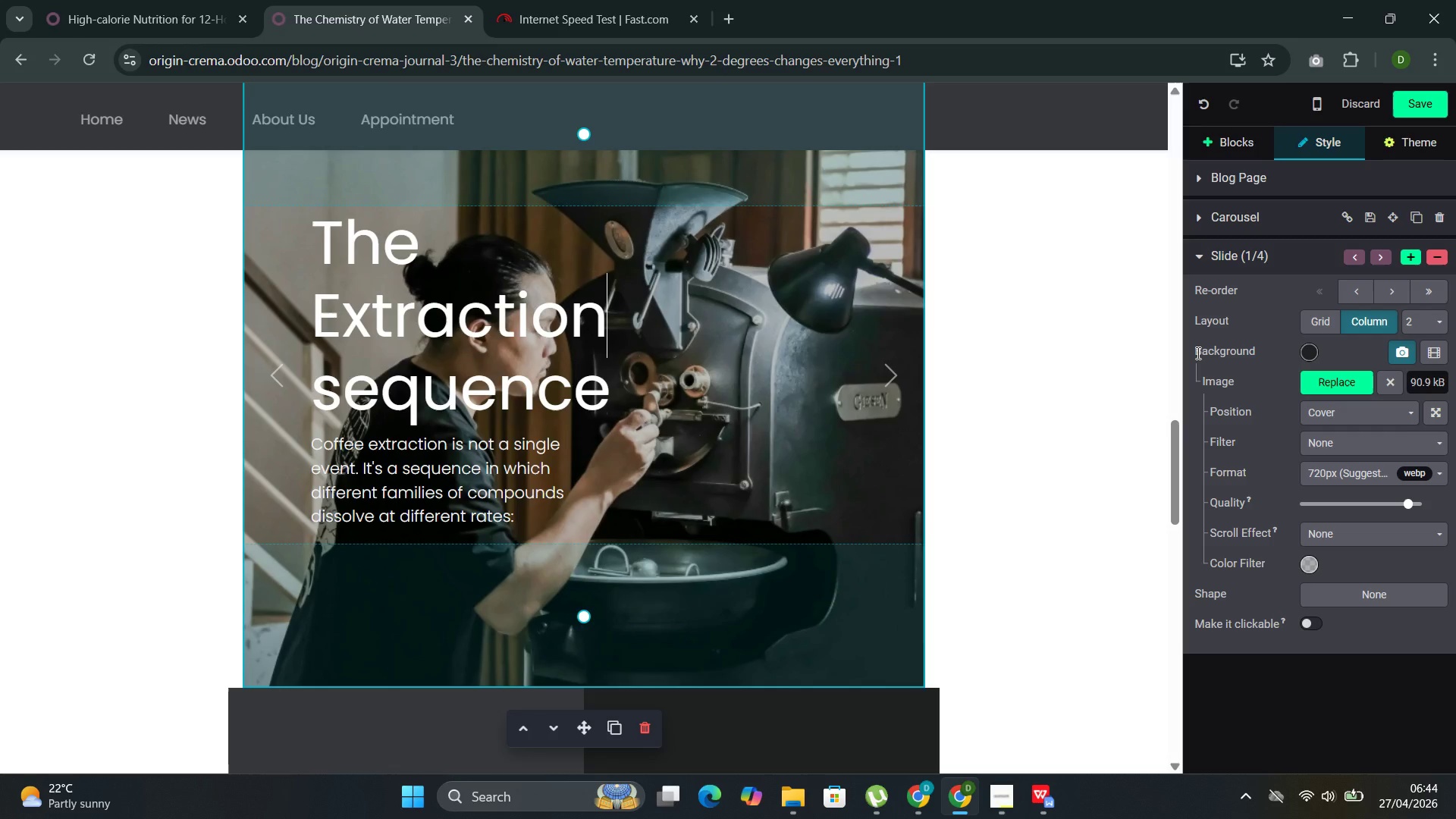 
left_click([885, 375])
 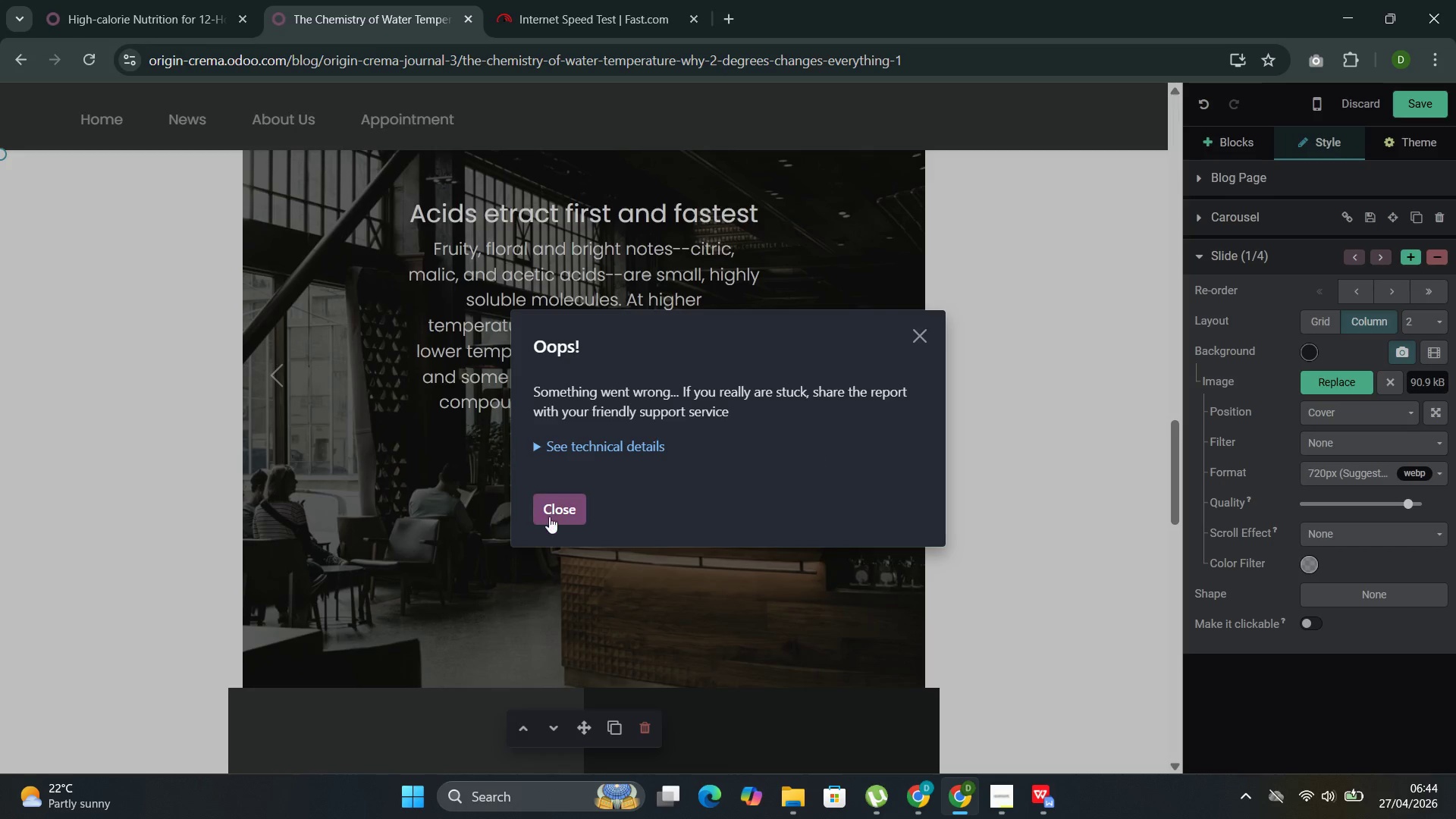 
left_click([549, 516])
 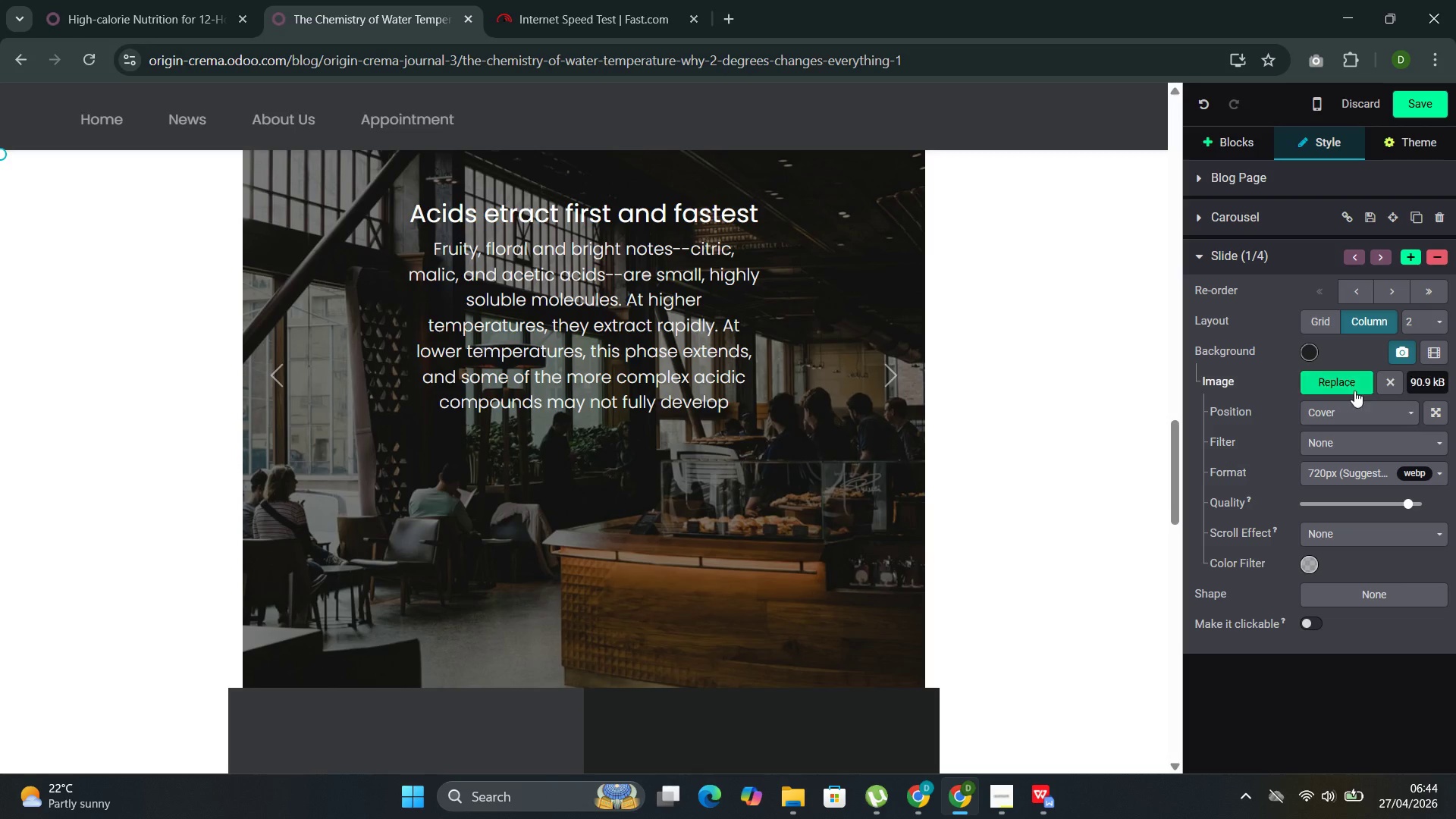 
left_click([1323, 372])
 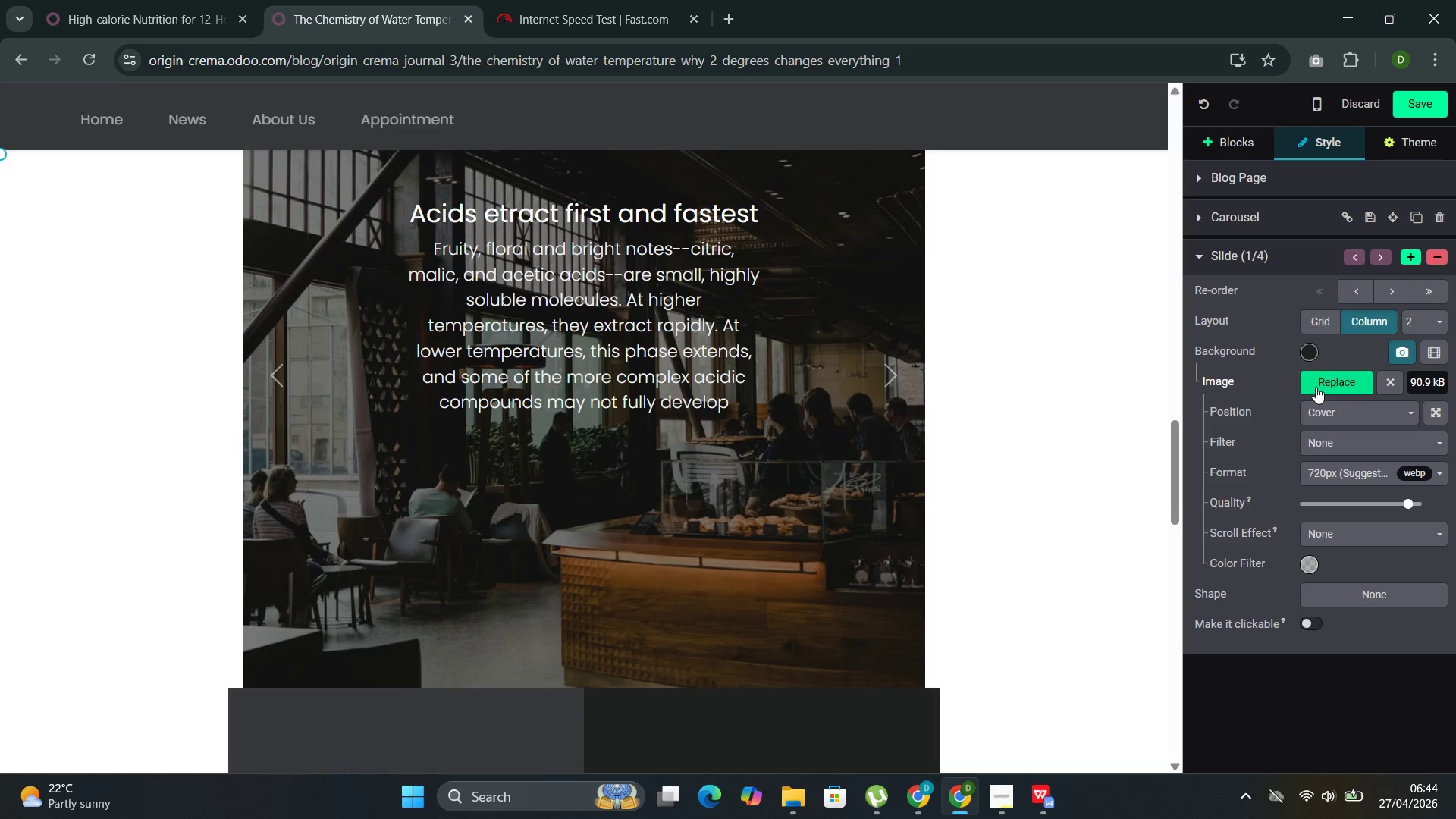 
left_click([1316, 387])
 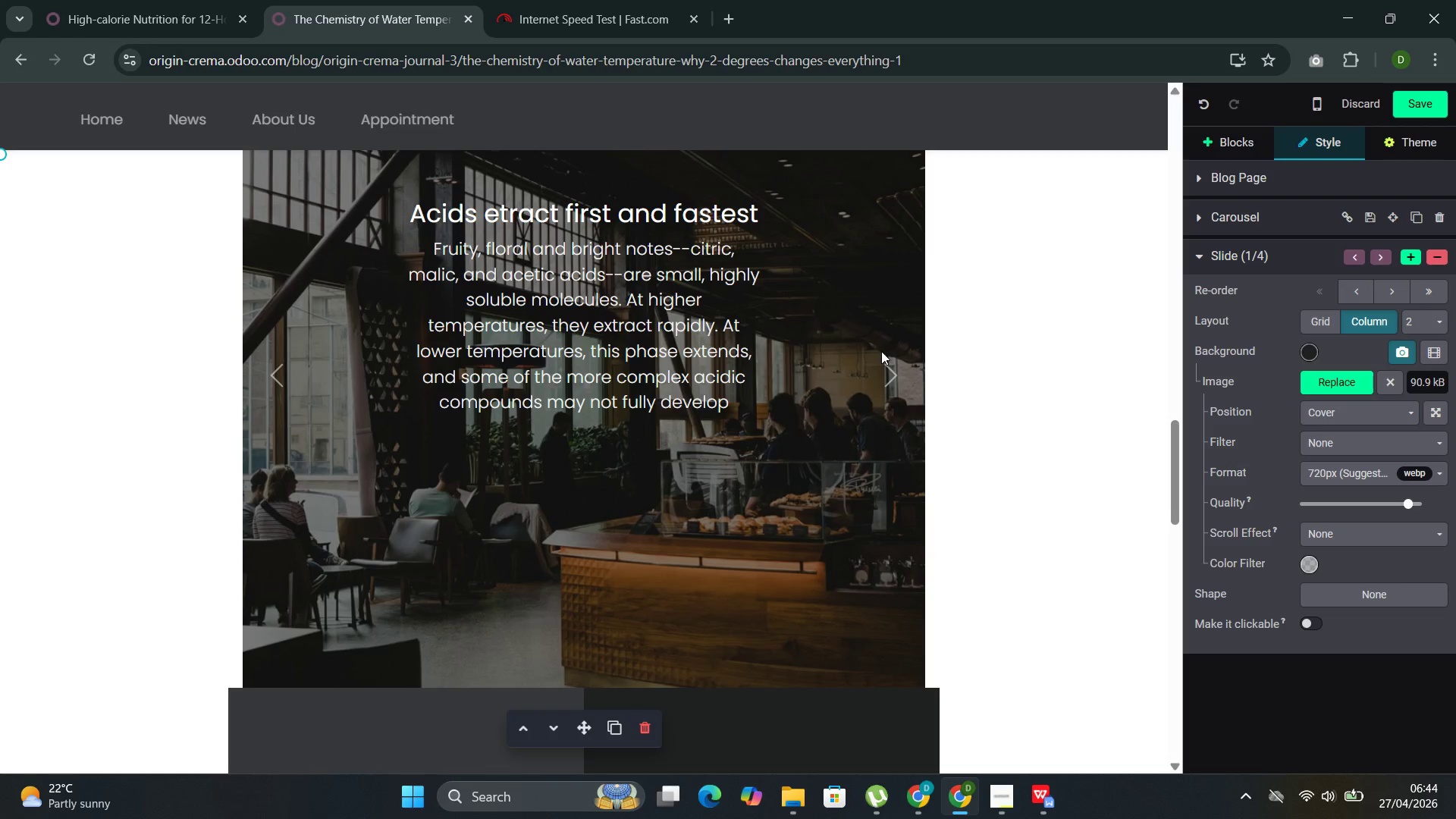 
left_click([899, 360])
 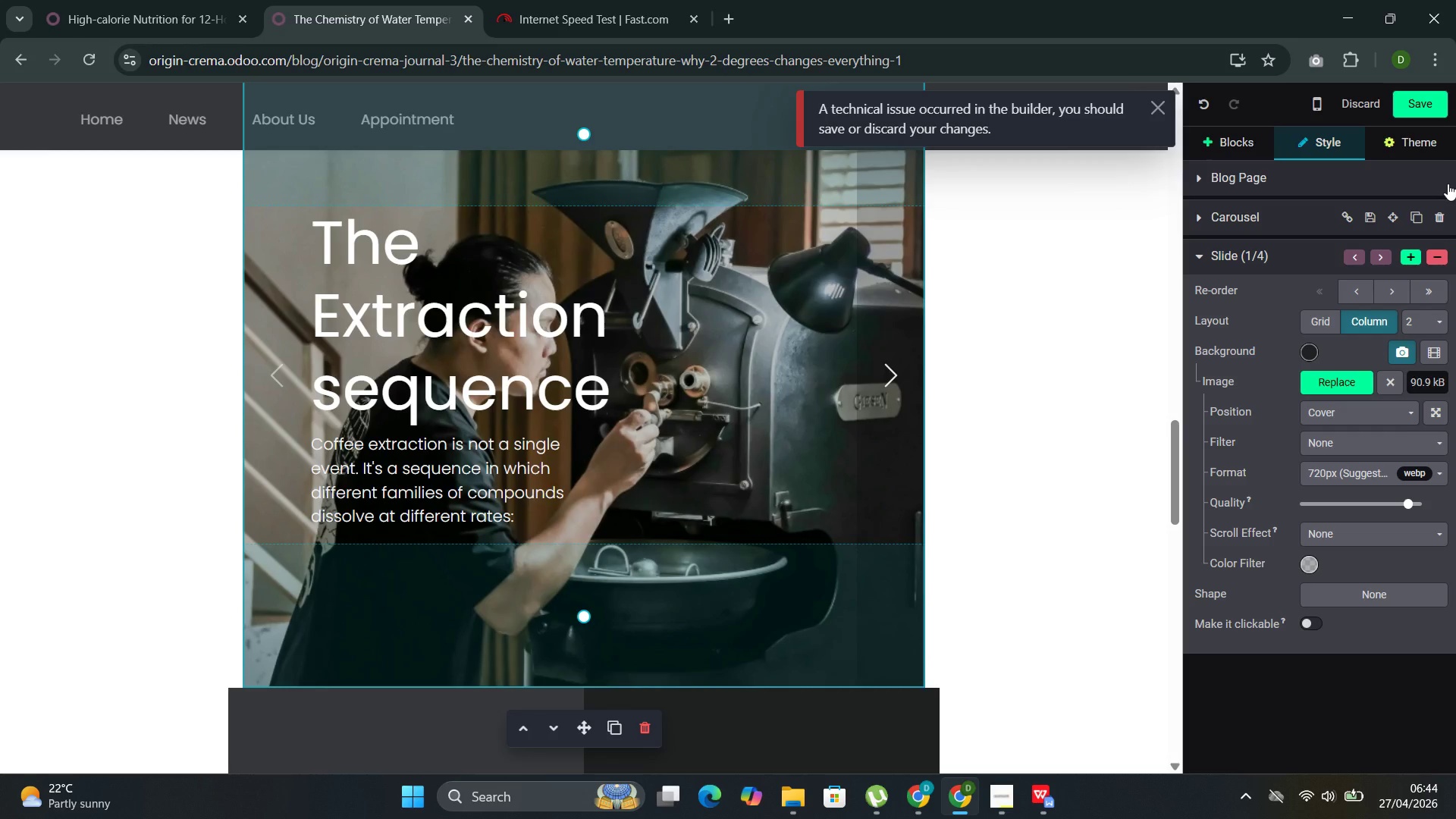 
left_click([1410, 104])
 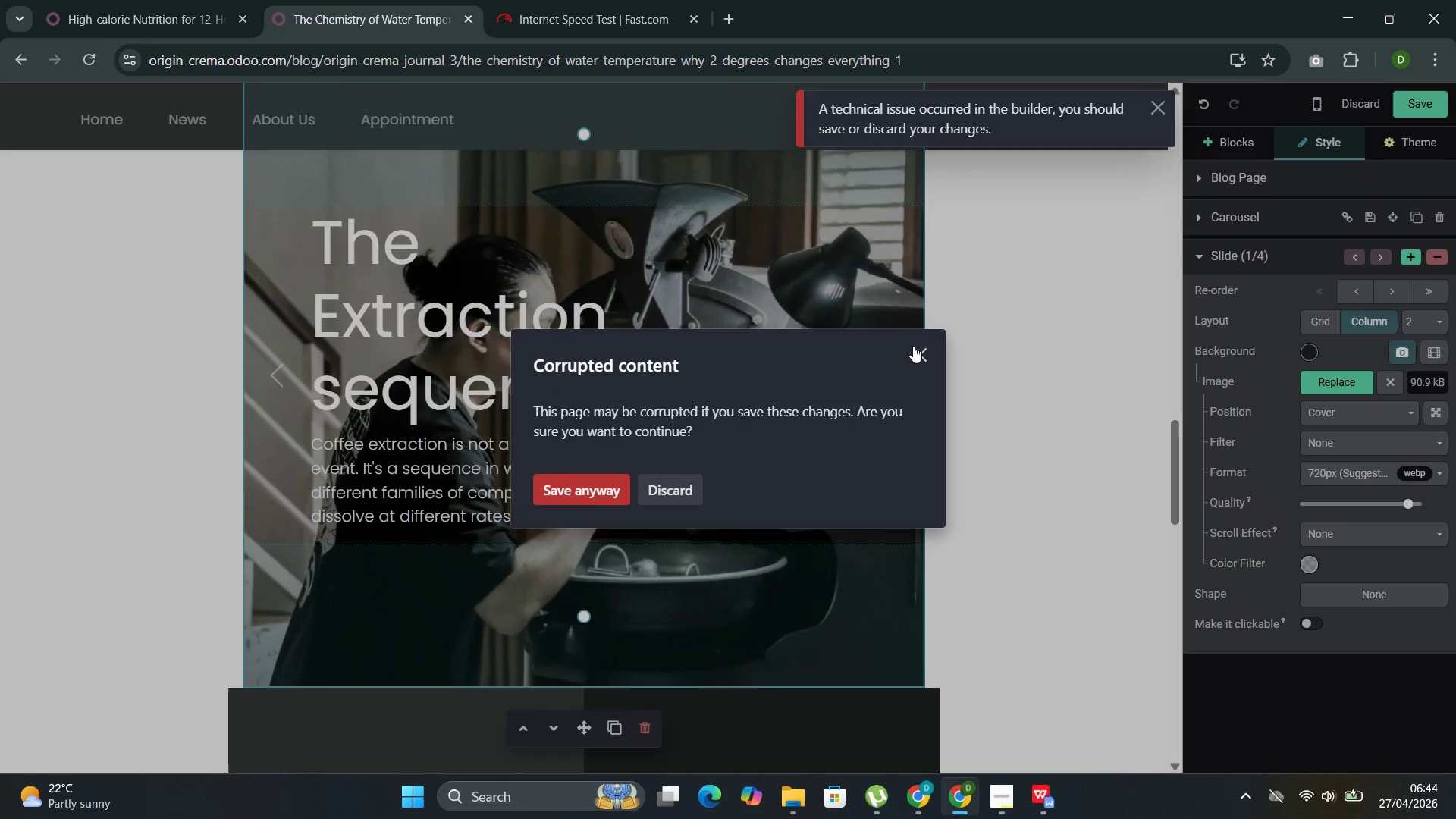 
left_click([912, 349])
 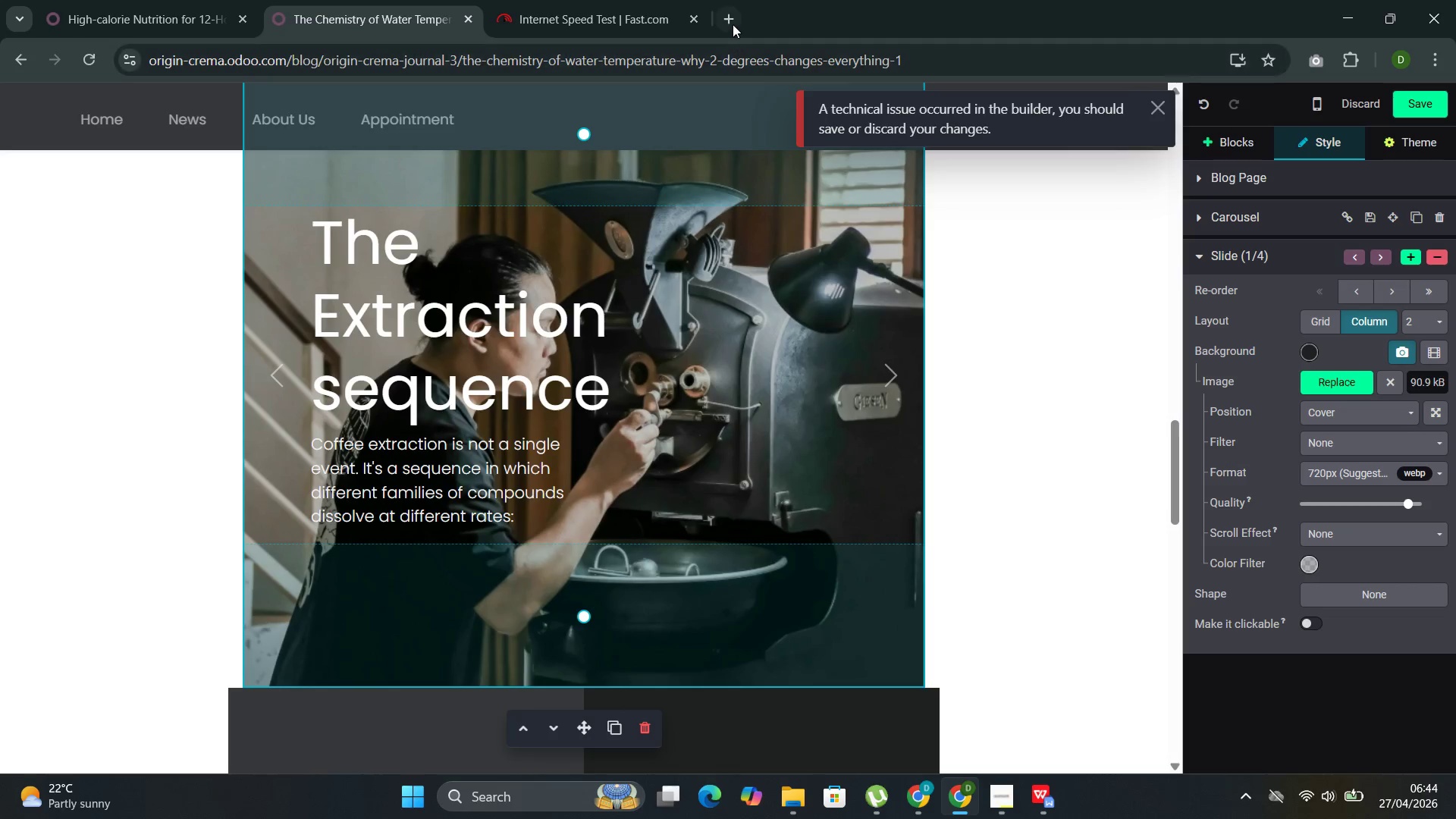 
left_click([733, 24])
 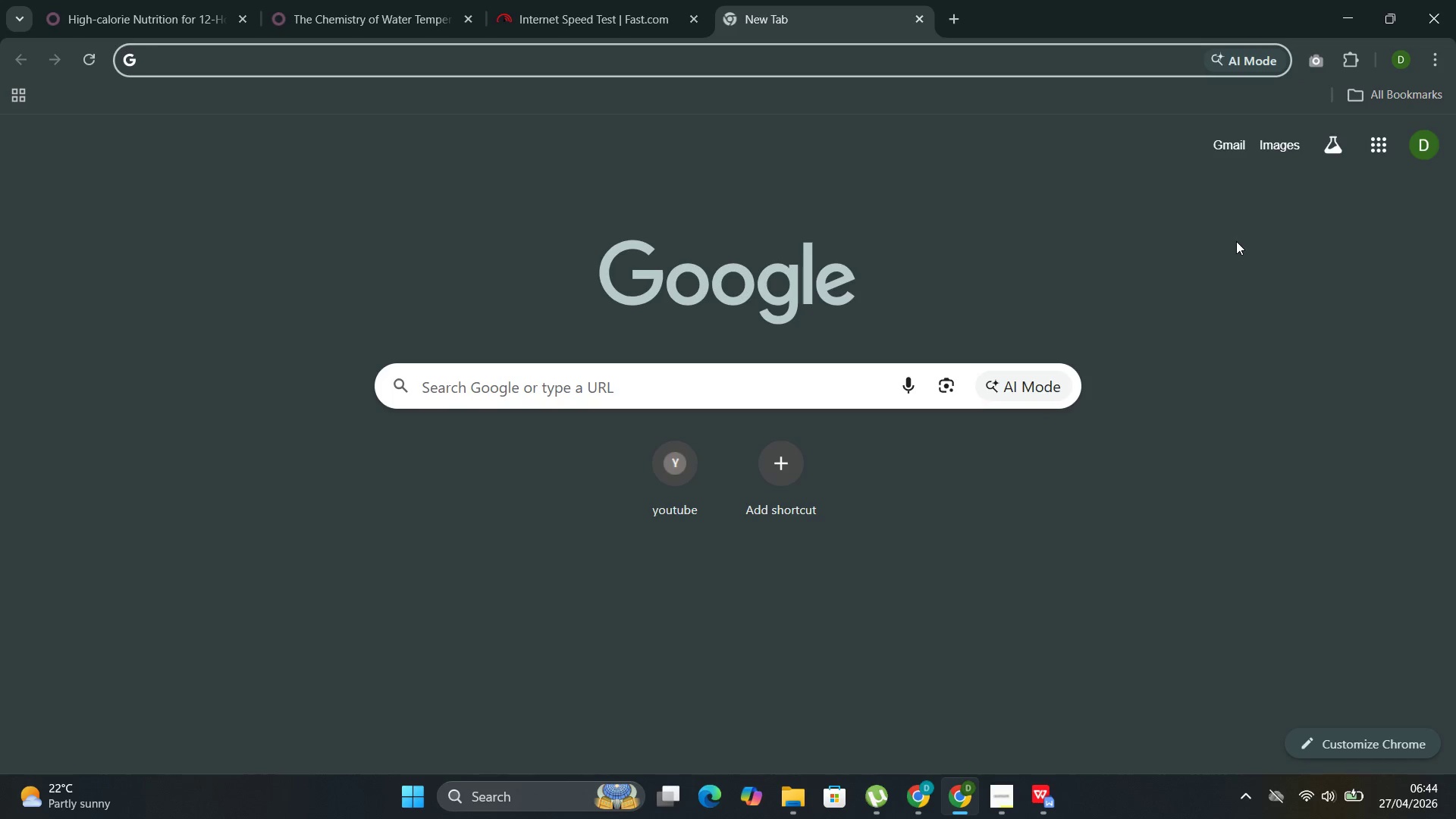 
wait(5.3)
 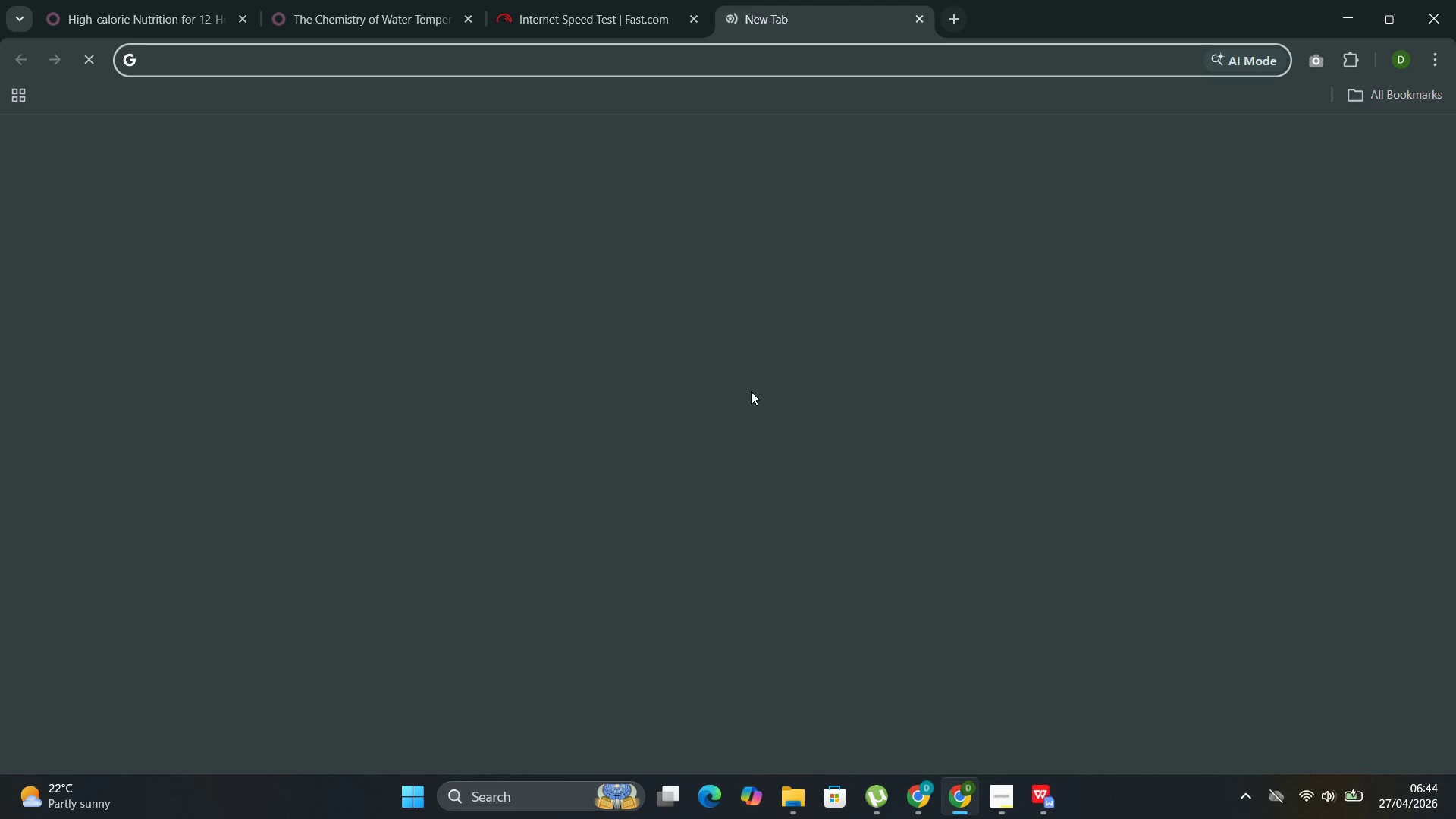 
left_click([1224, 153])
 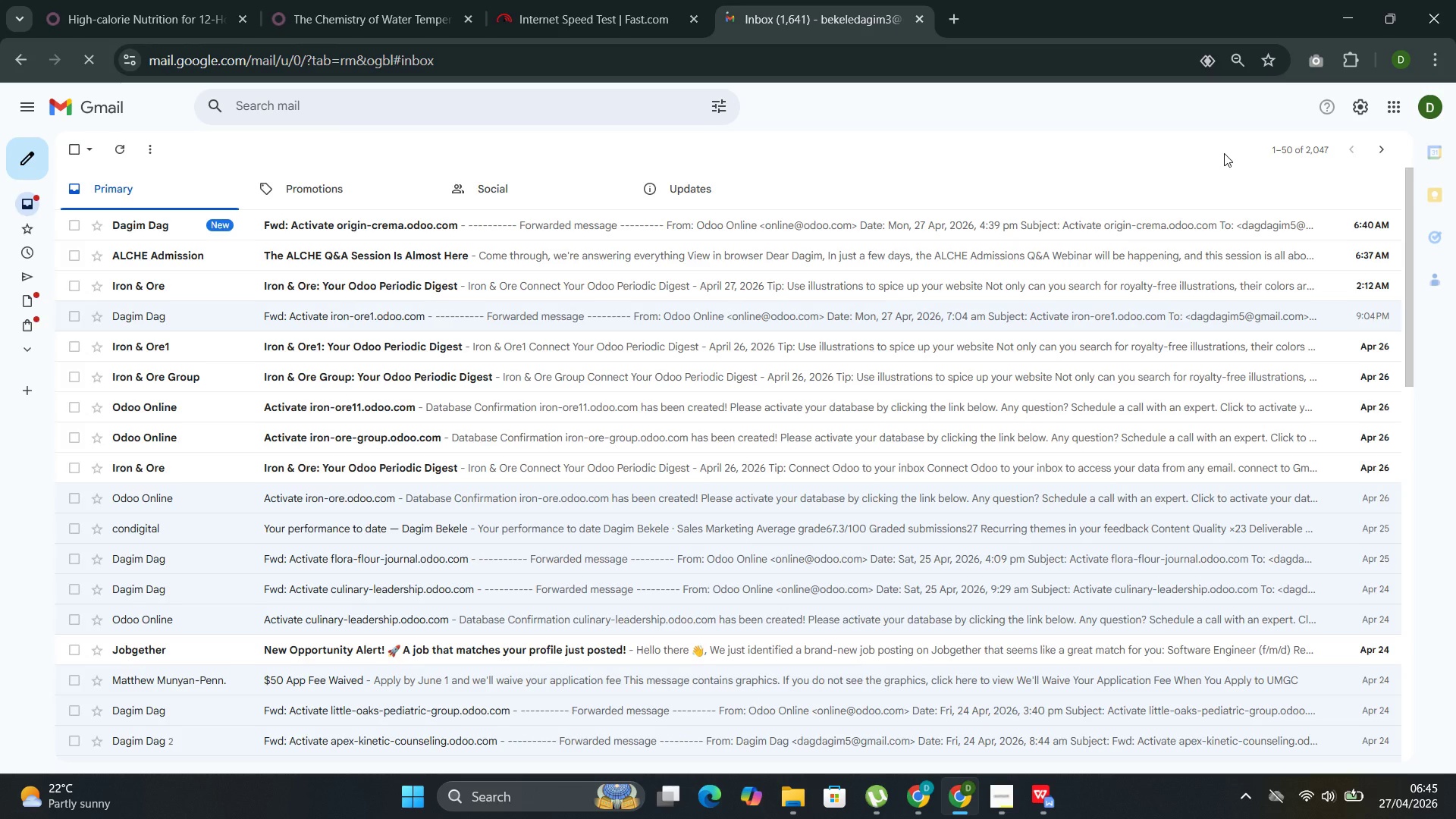 
wait(18.36)
 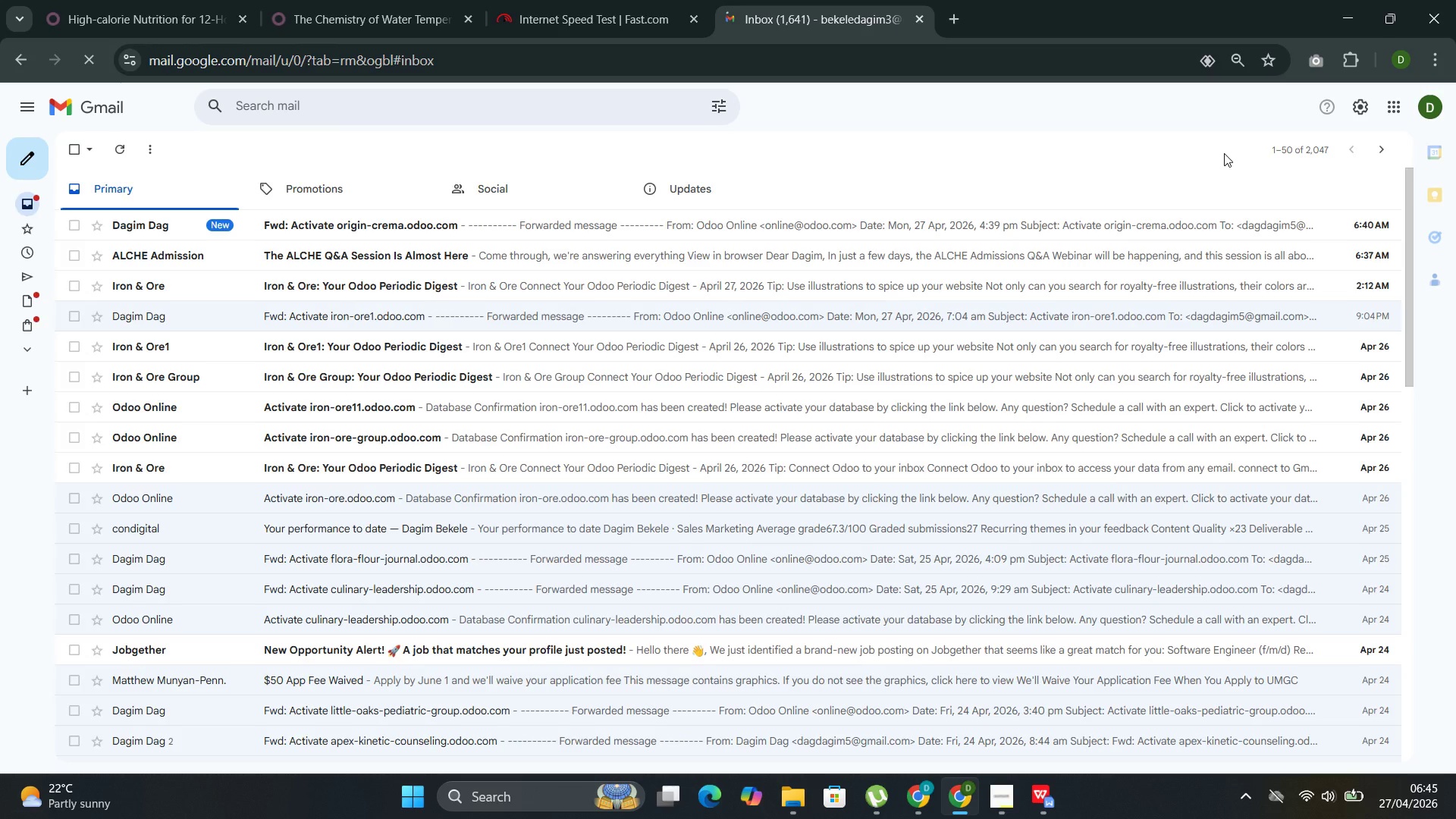 
left_click([620, 226])
 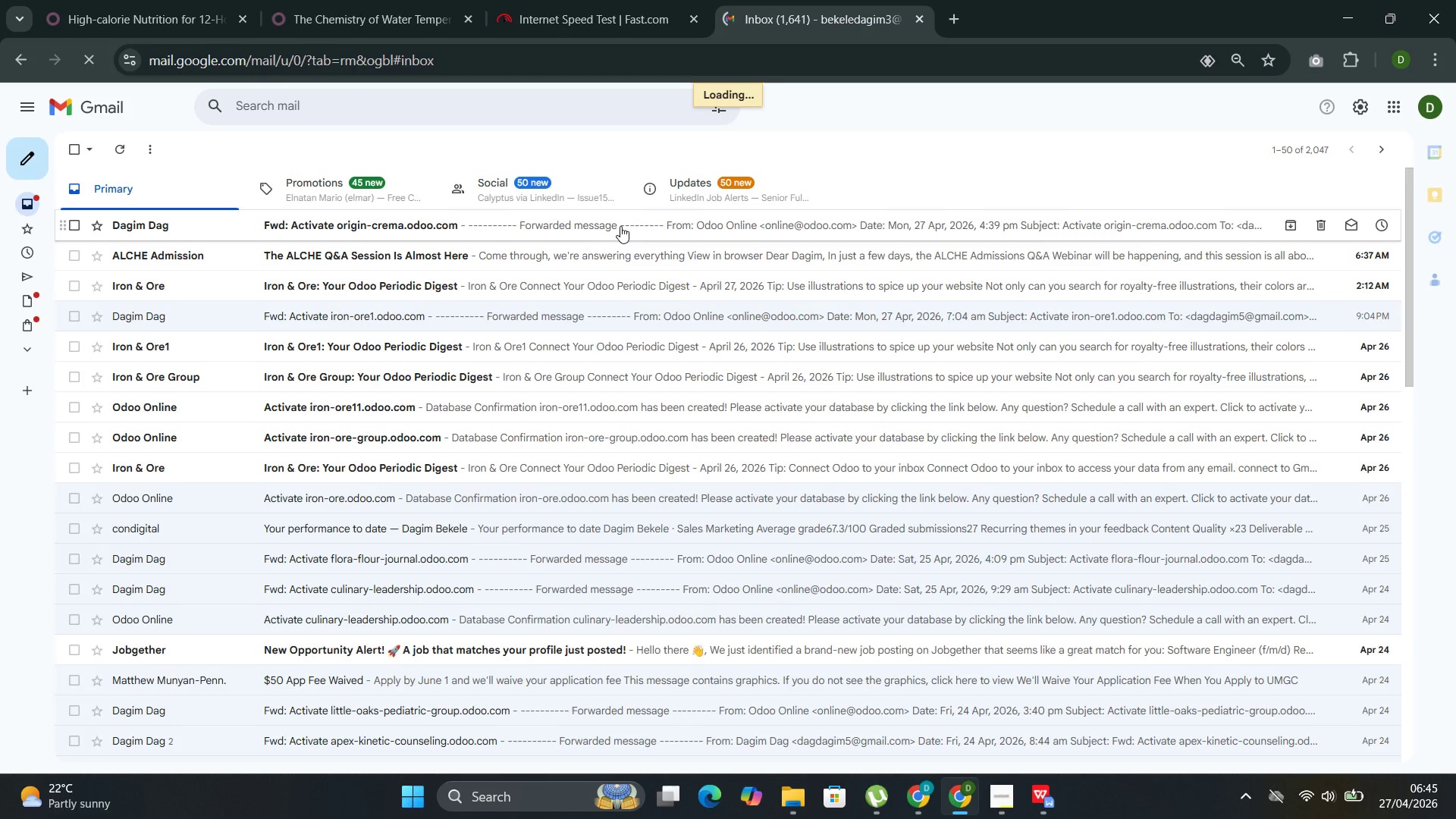 
wait(5.38)
 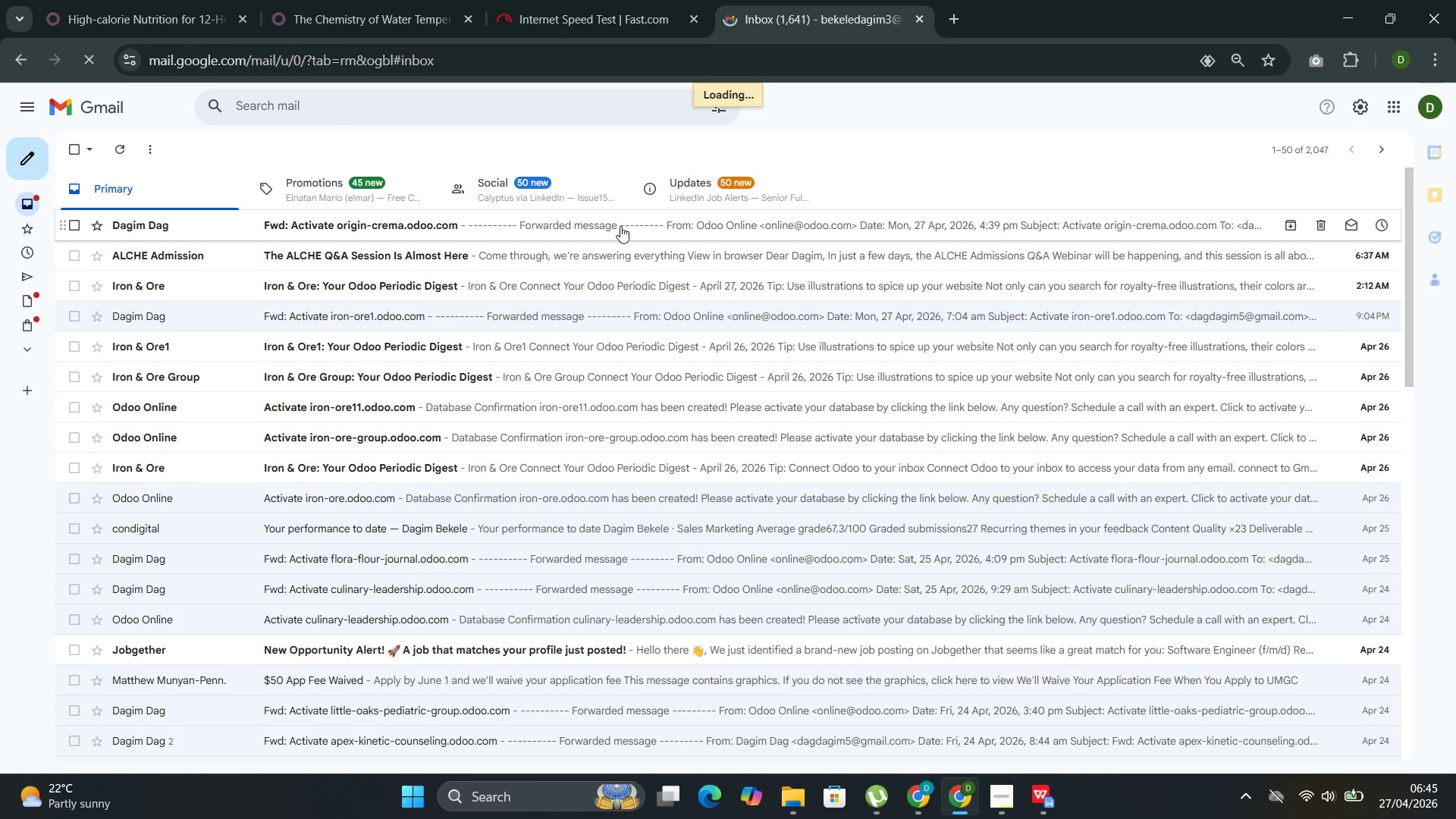 
left_click([359, 8])
 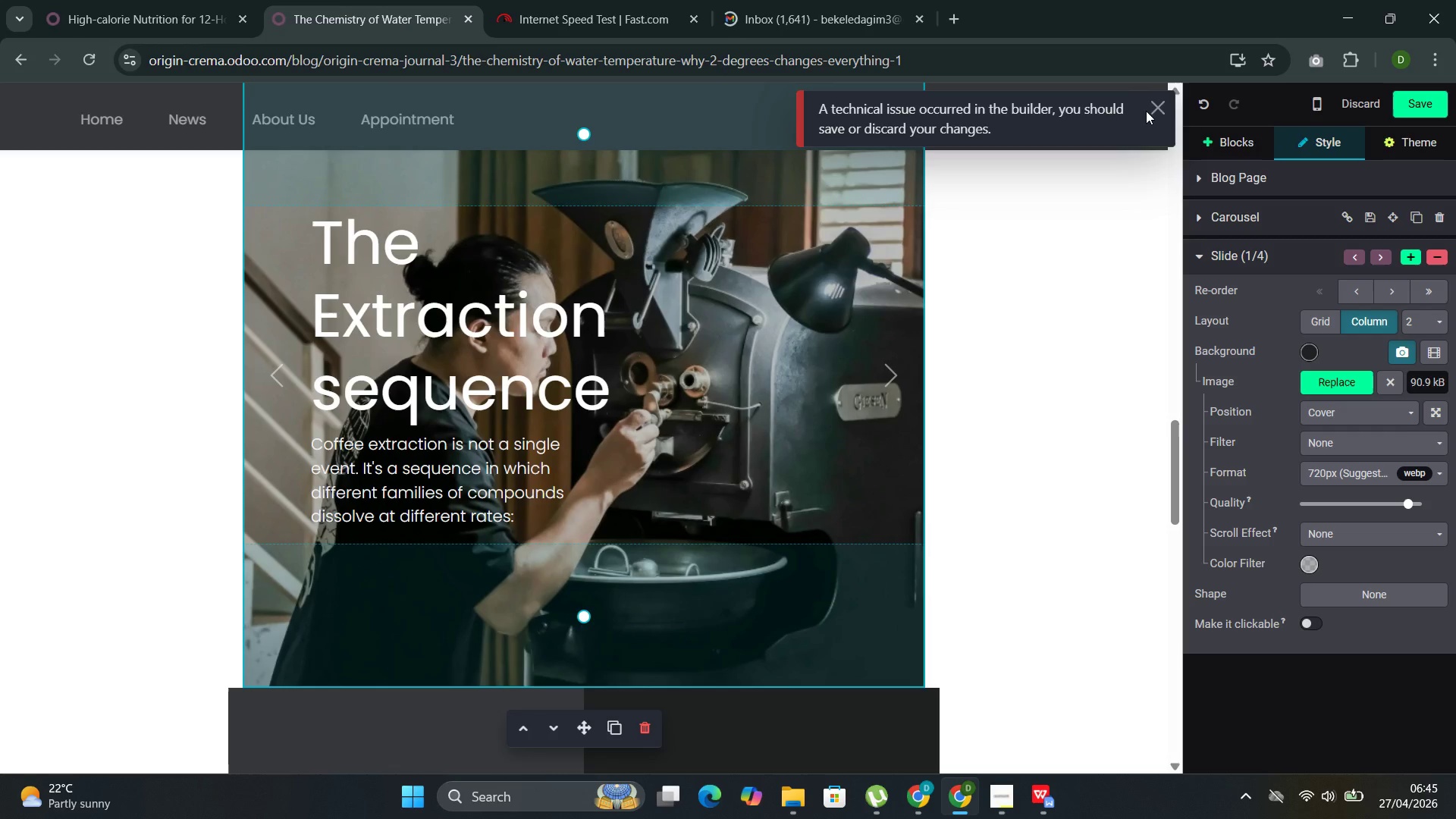 
left_click([1154, 108])
 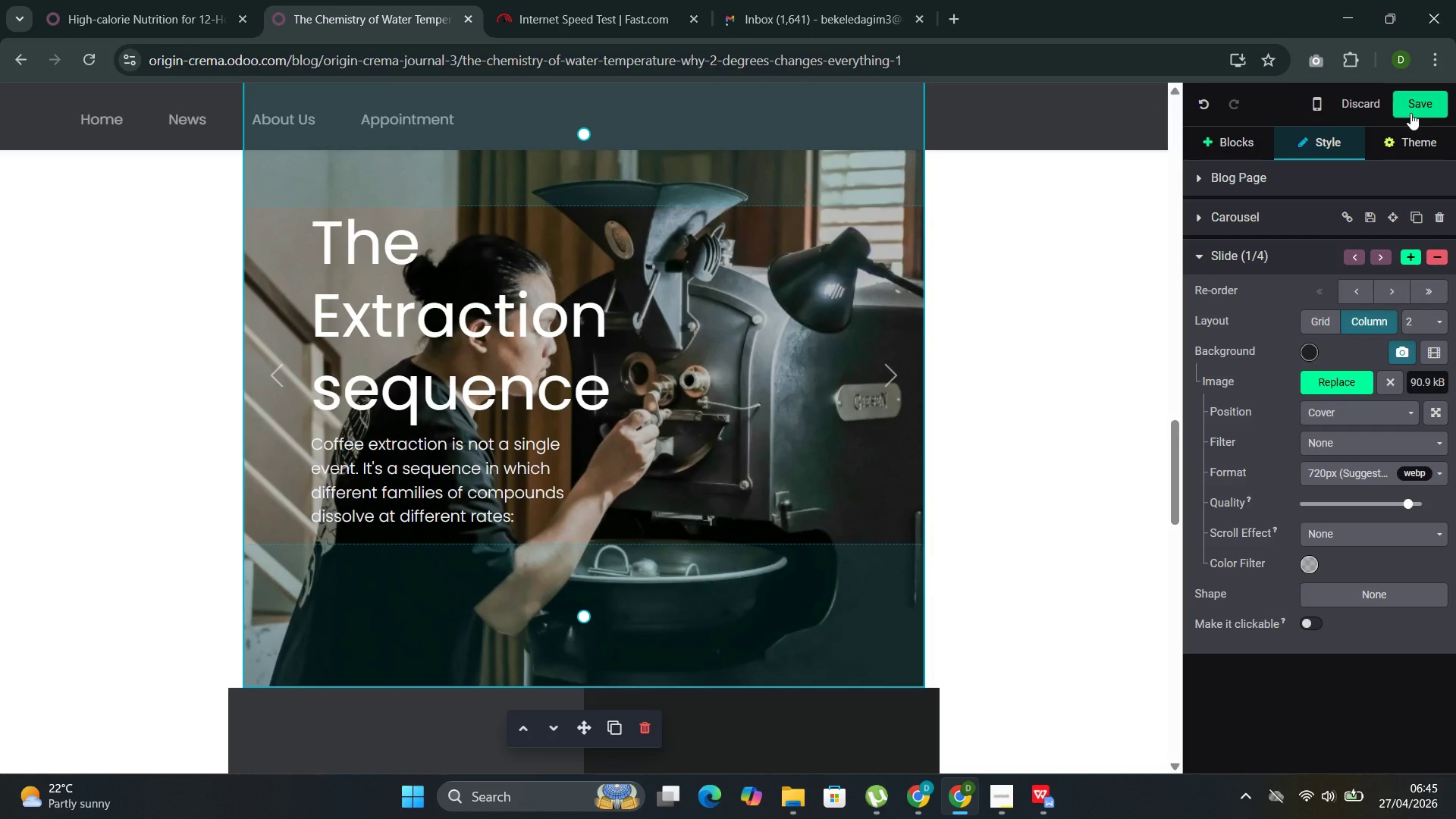 
left_click([1410, 113])
 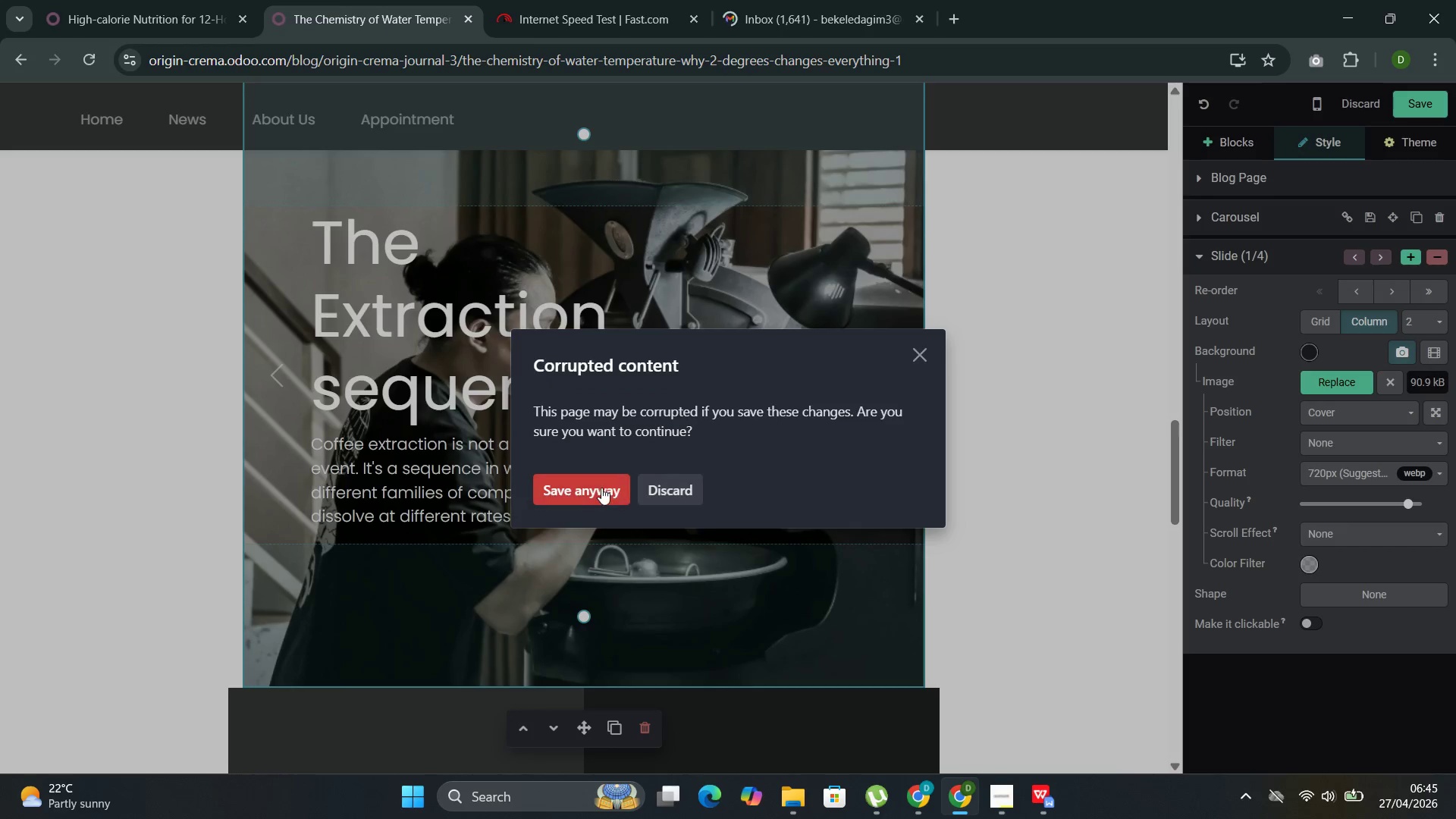 
left_click([601, 487])
 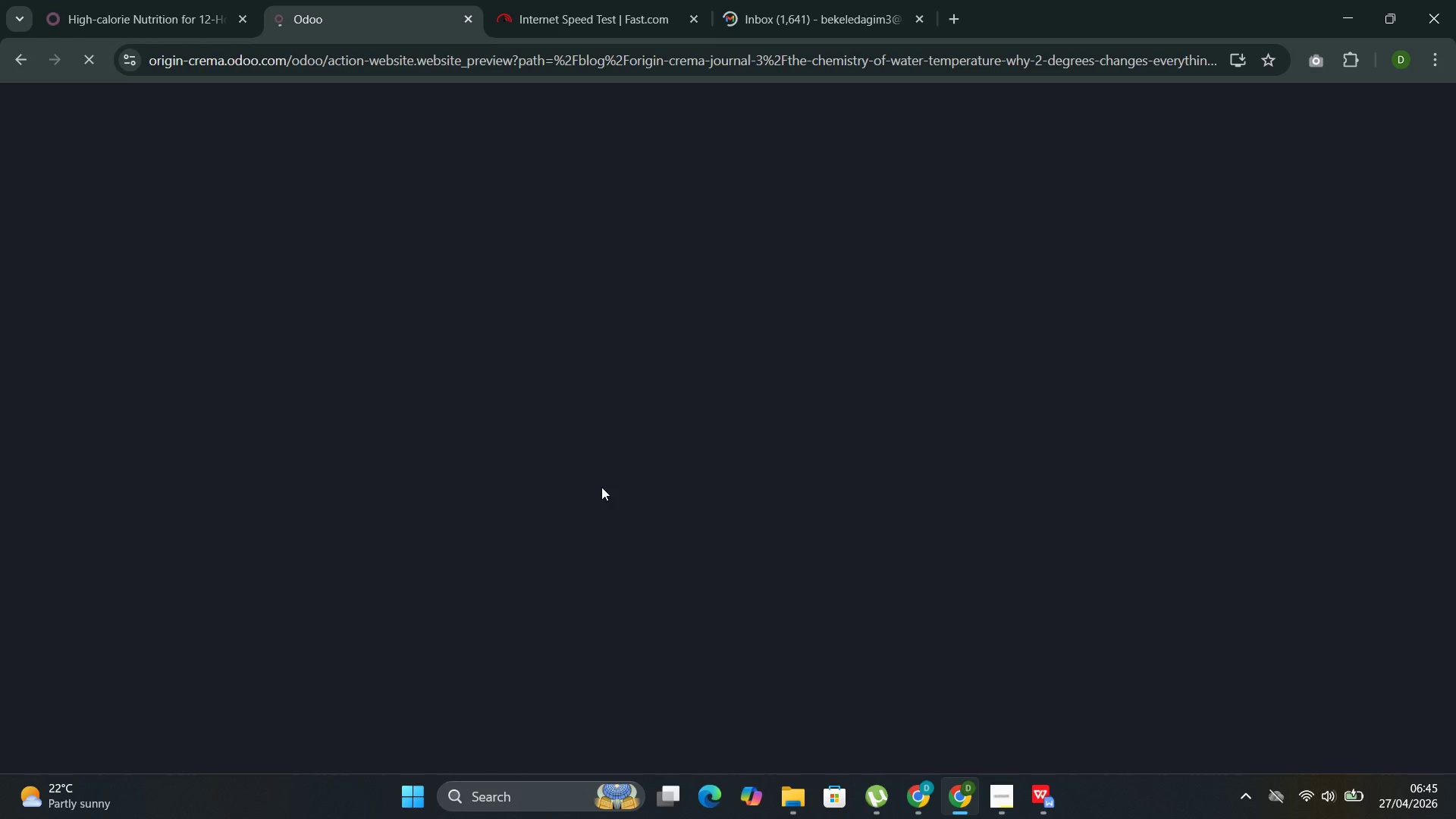 
wait(26.95)
 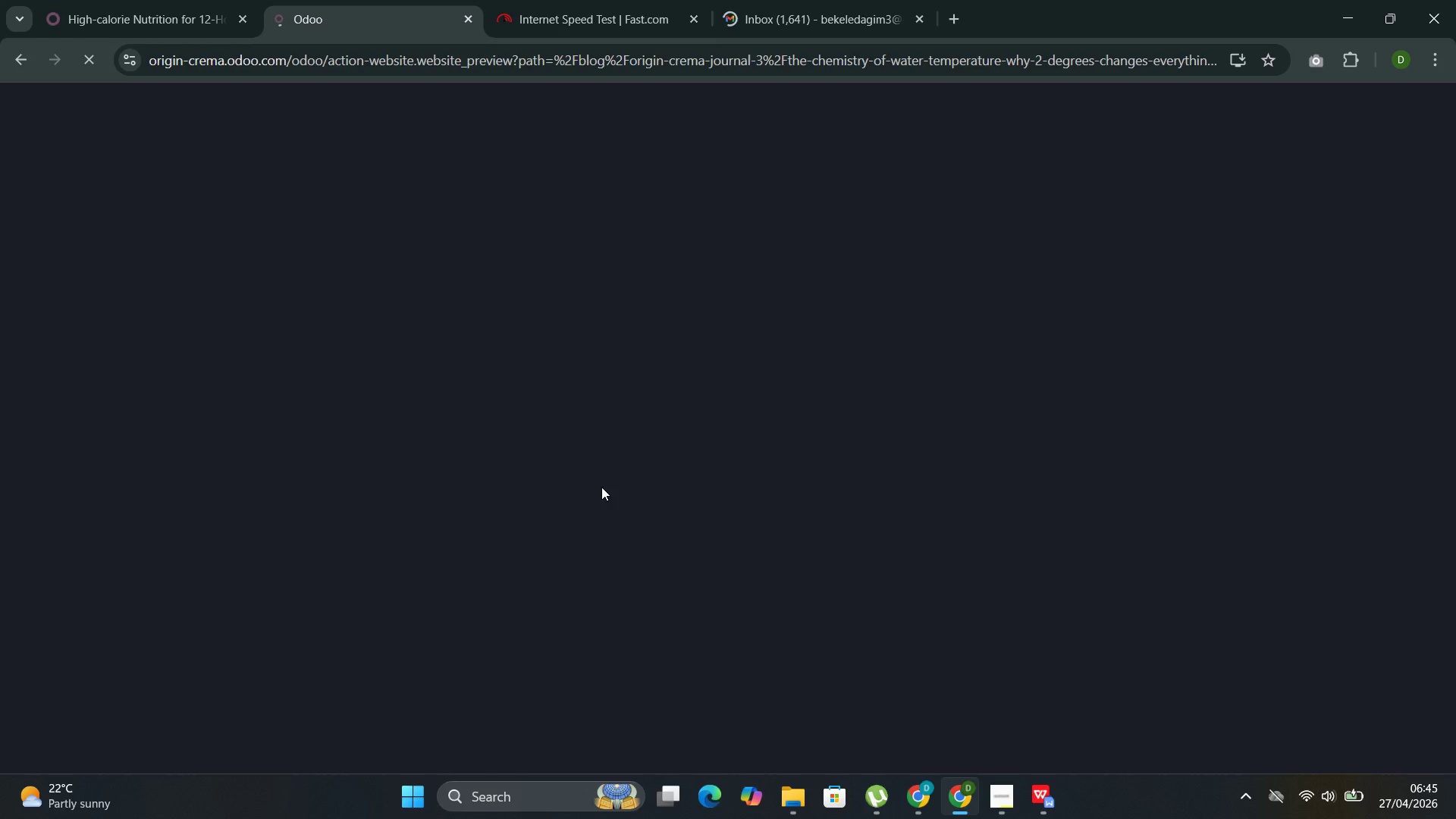 
left_click([799, 2])
 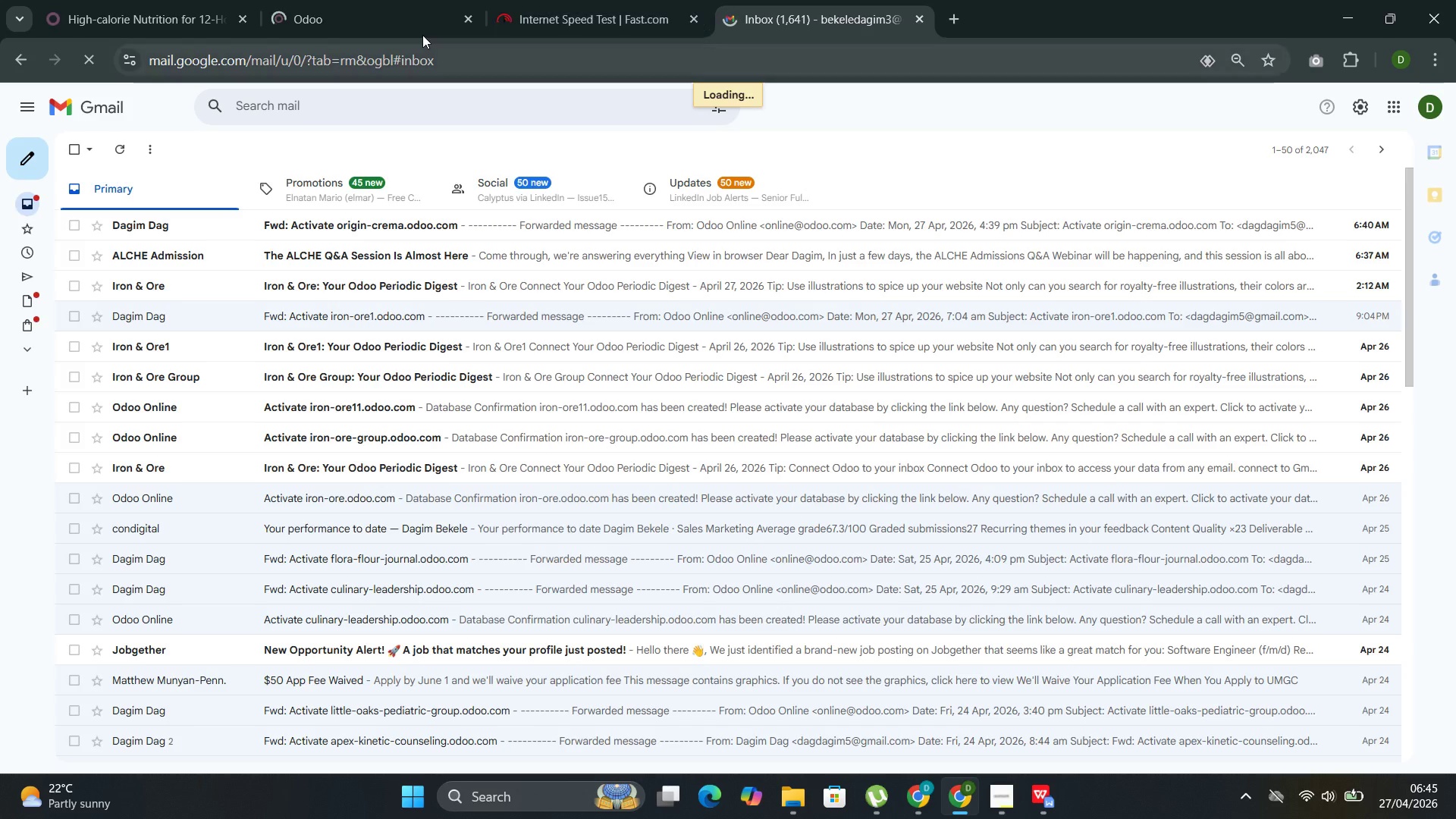 
left_click([356, 5])
 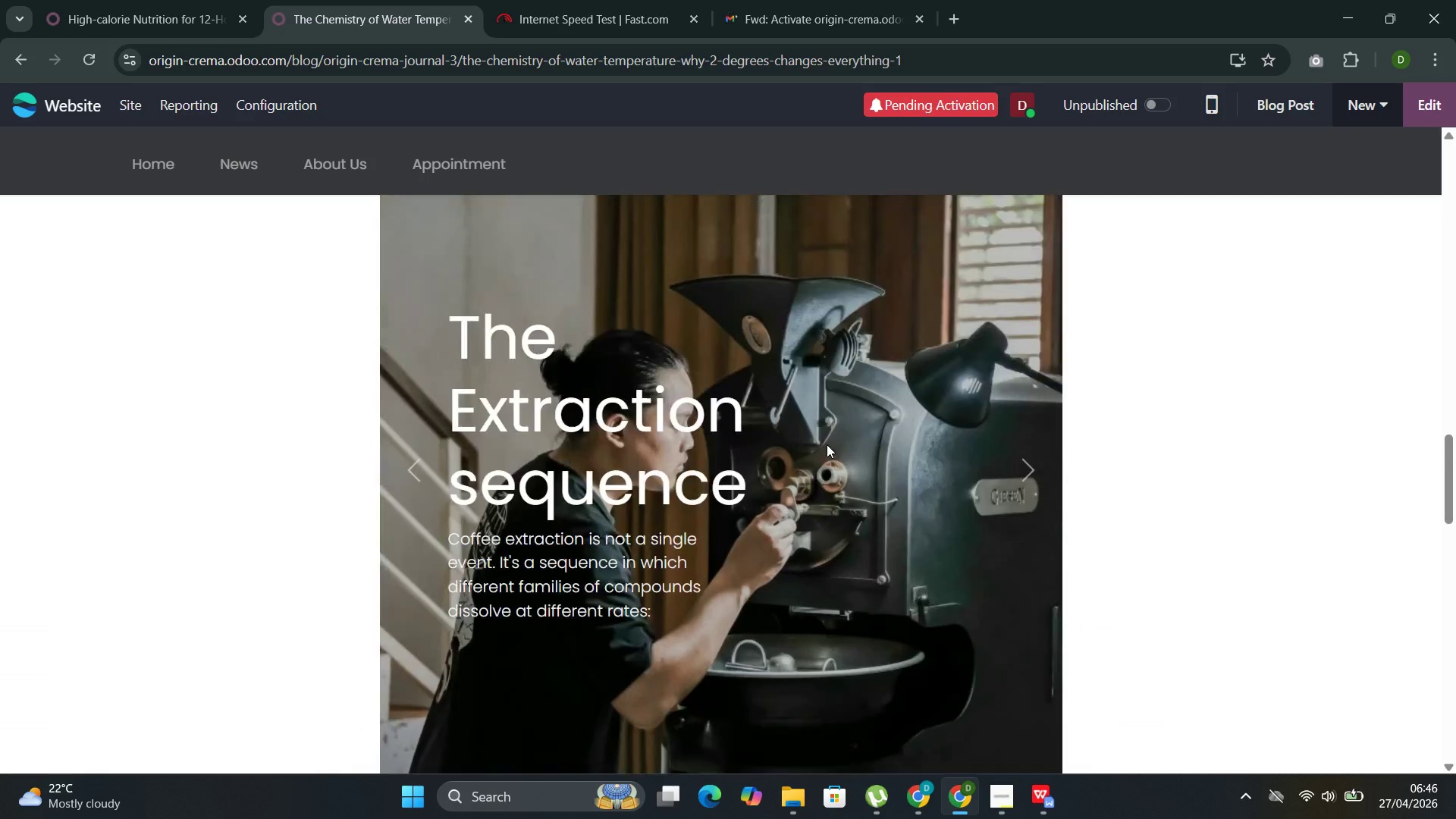 
wait(40.73)
 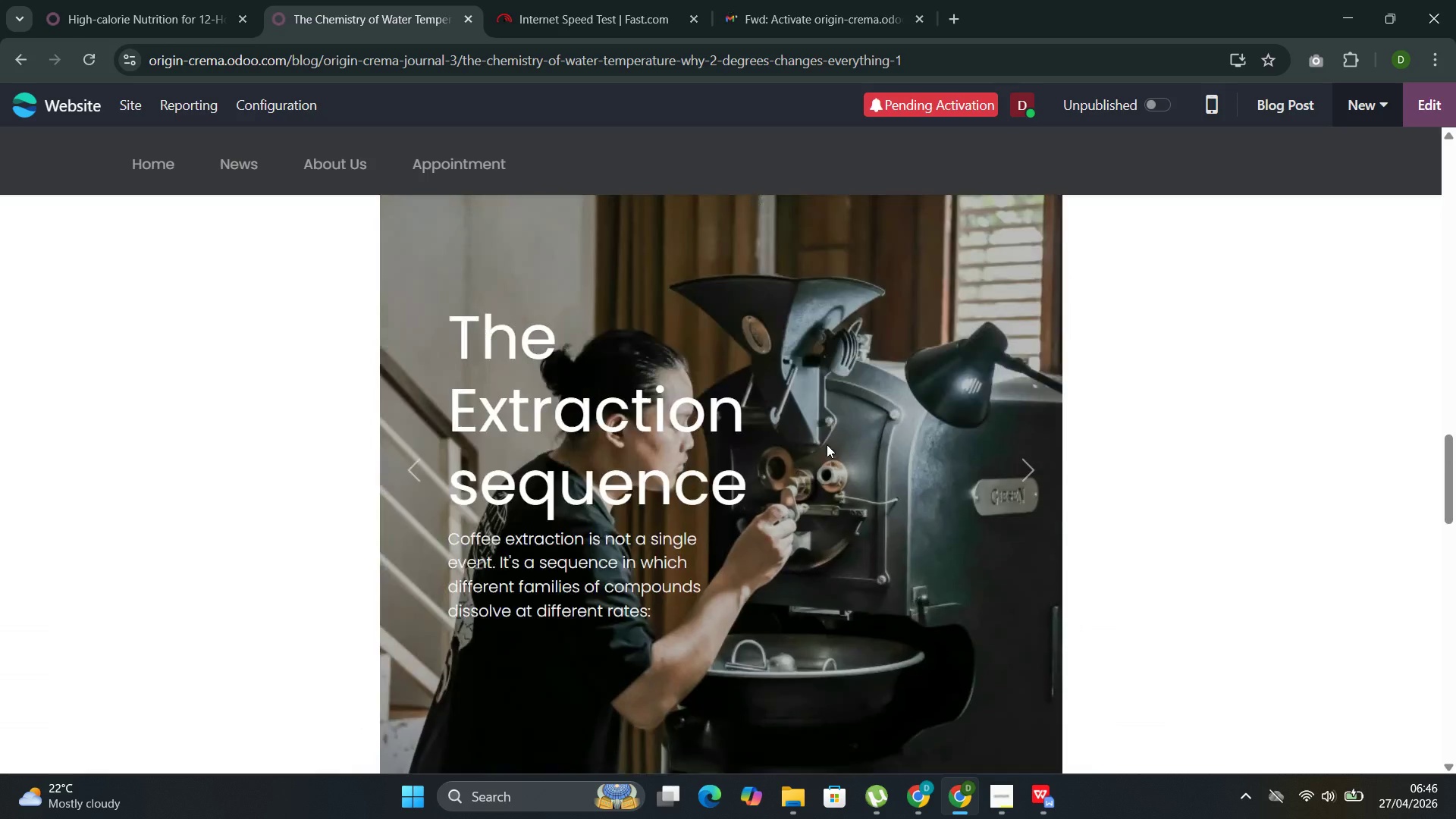 
left_click([825, 13])
 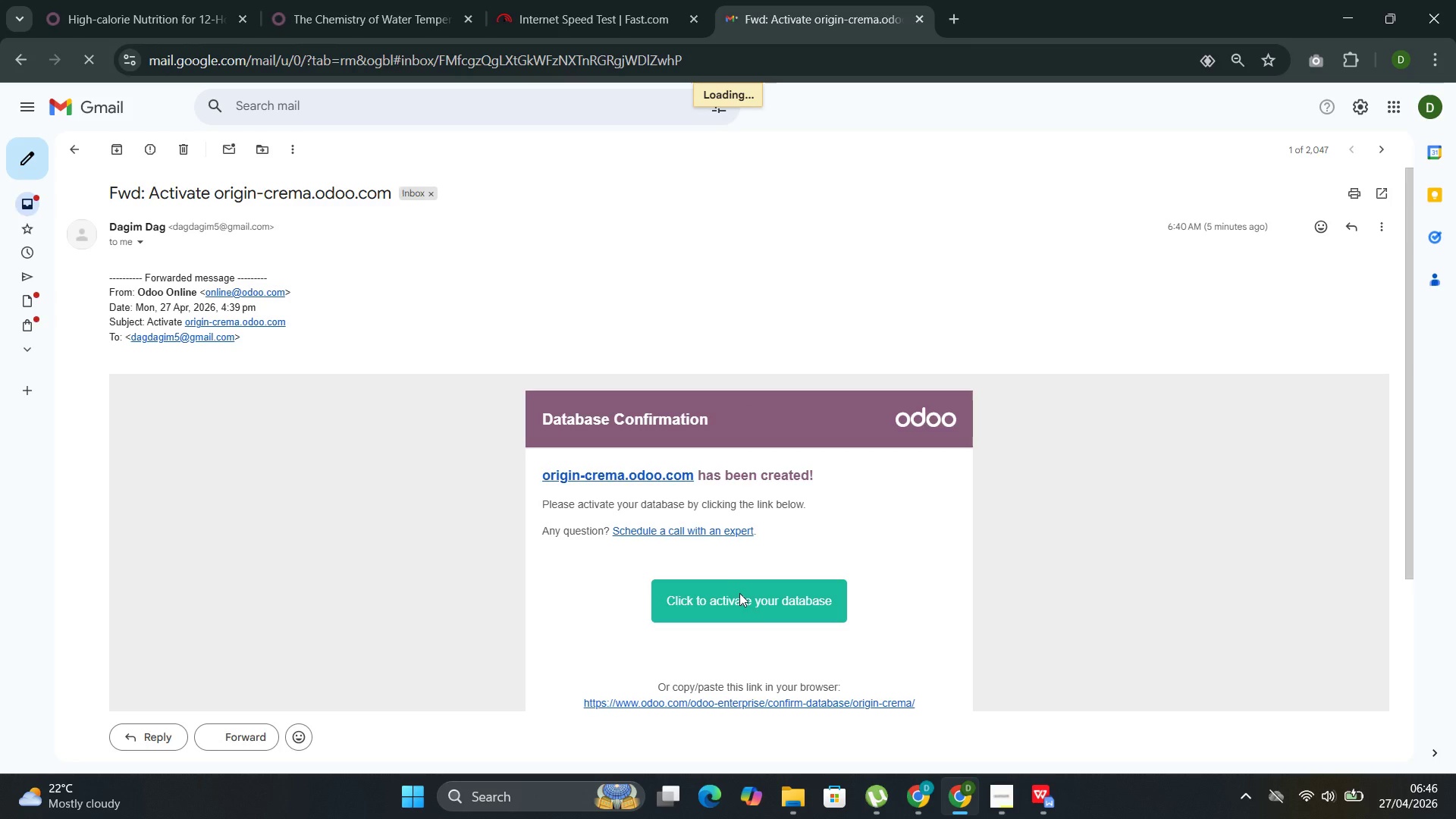 
left_click([739, 592])
 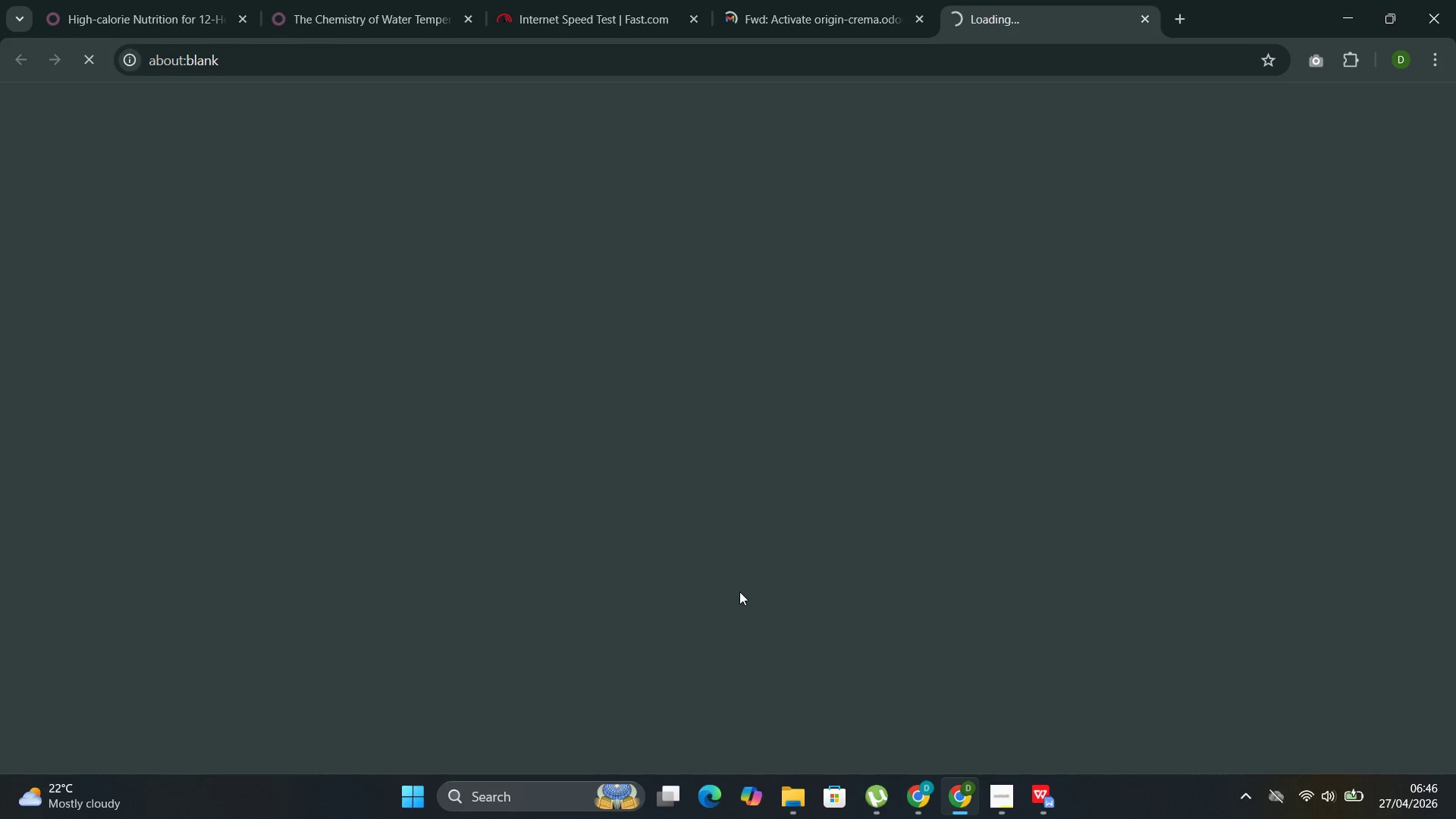 
wait(5.78)
 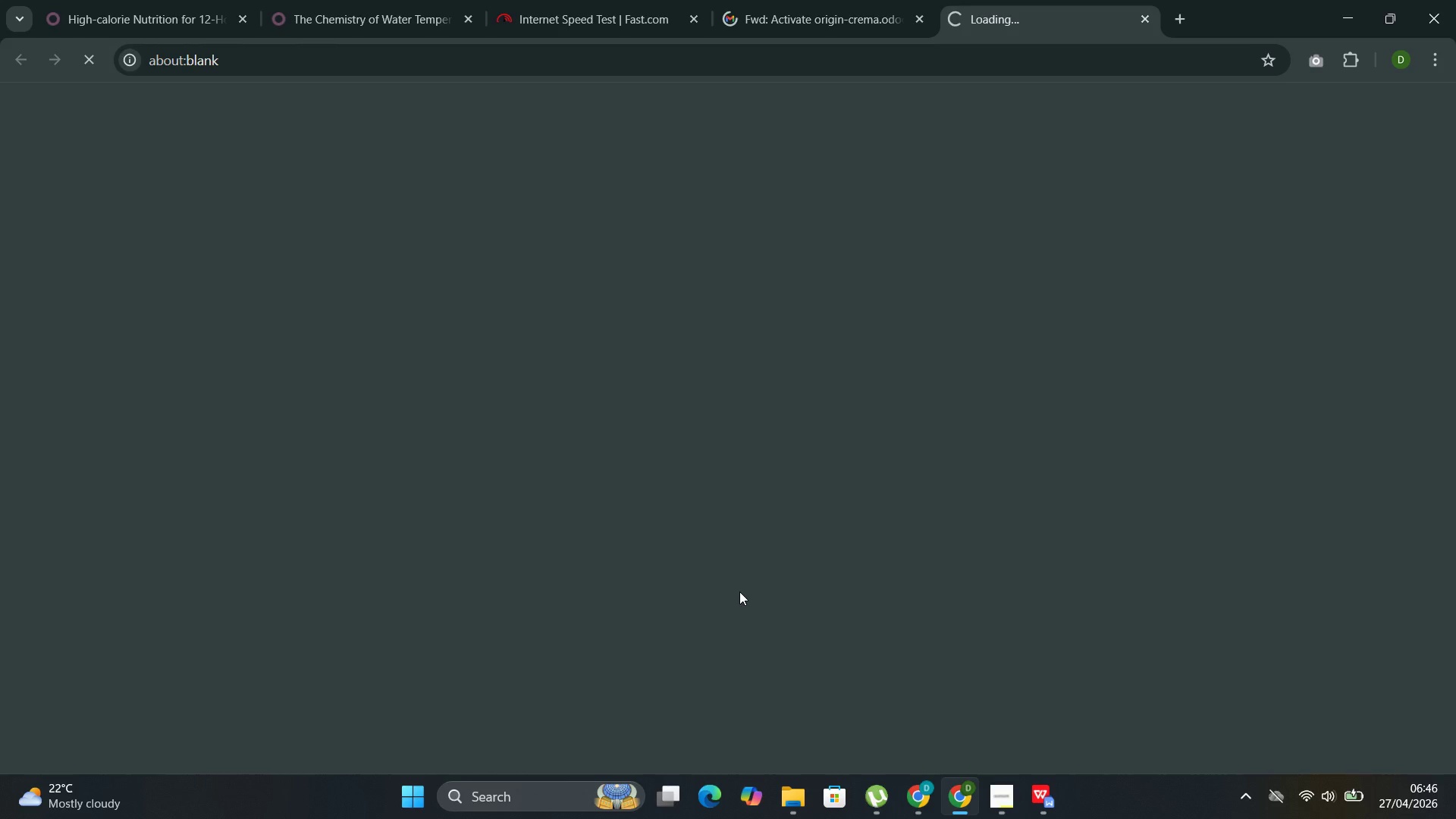 
left_click([378, 11])
 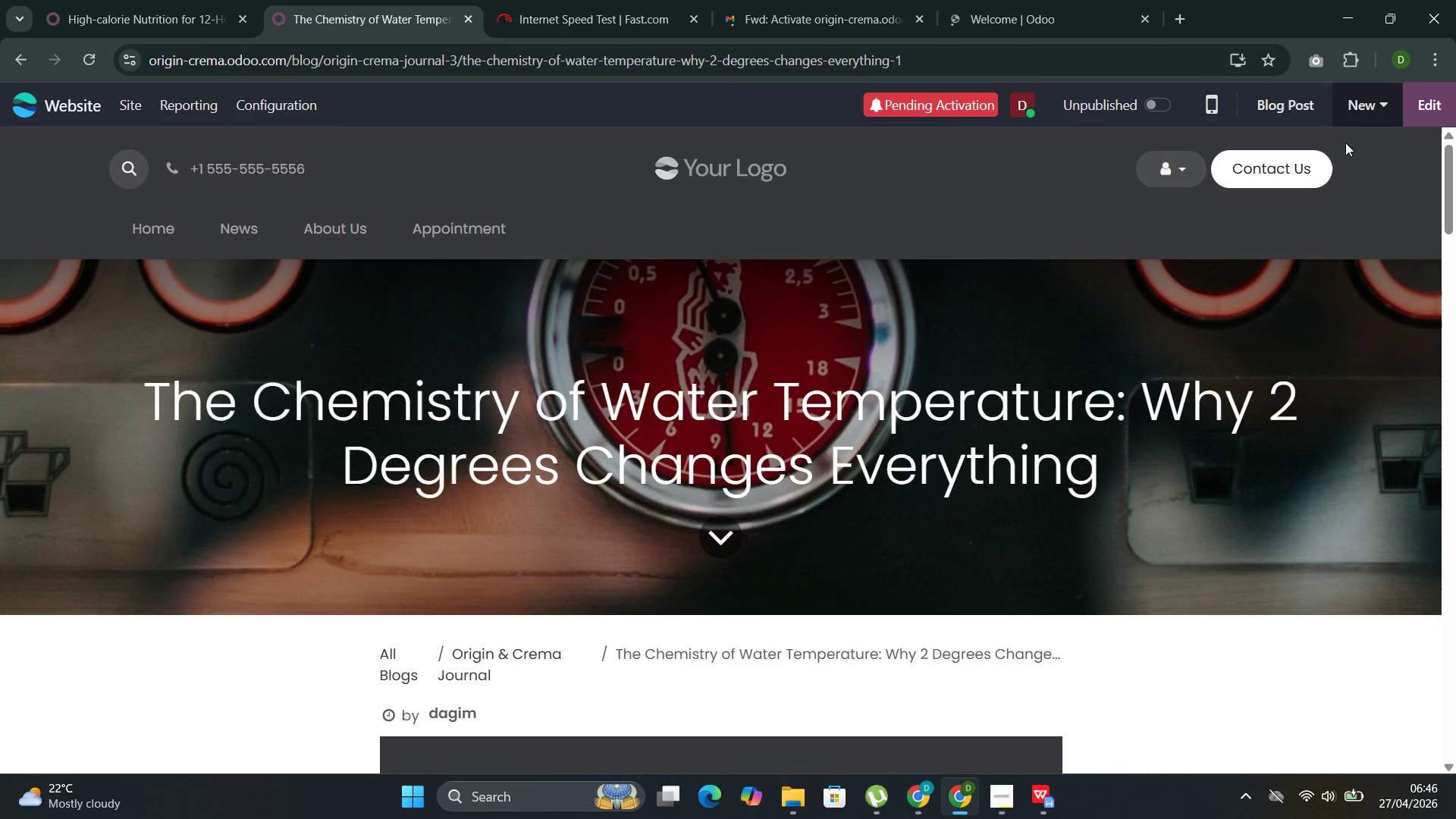 
left_click([1364, 108])
 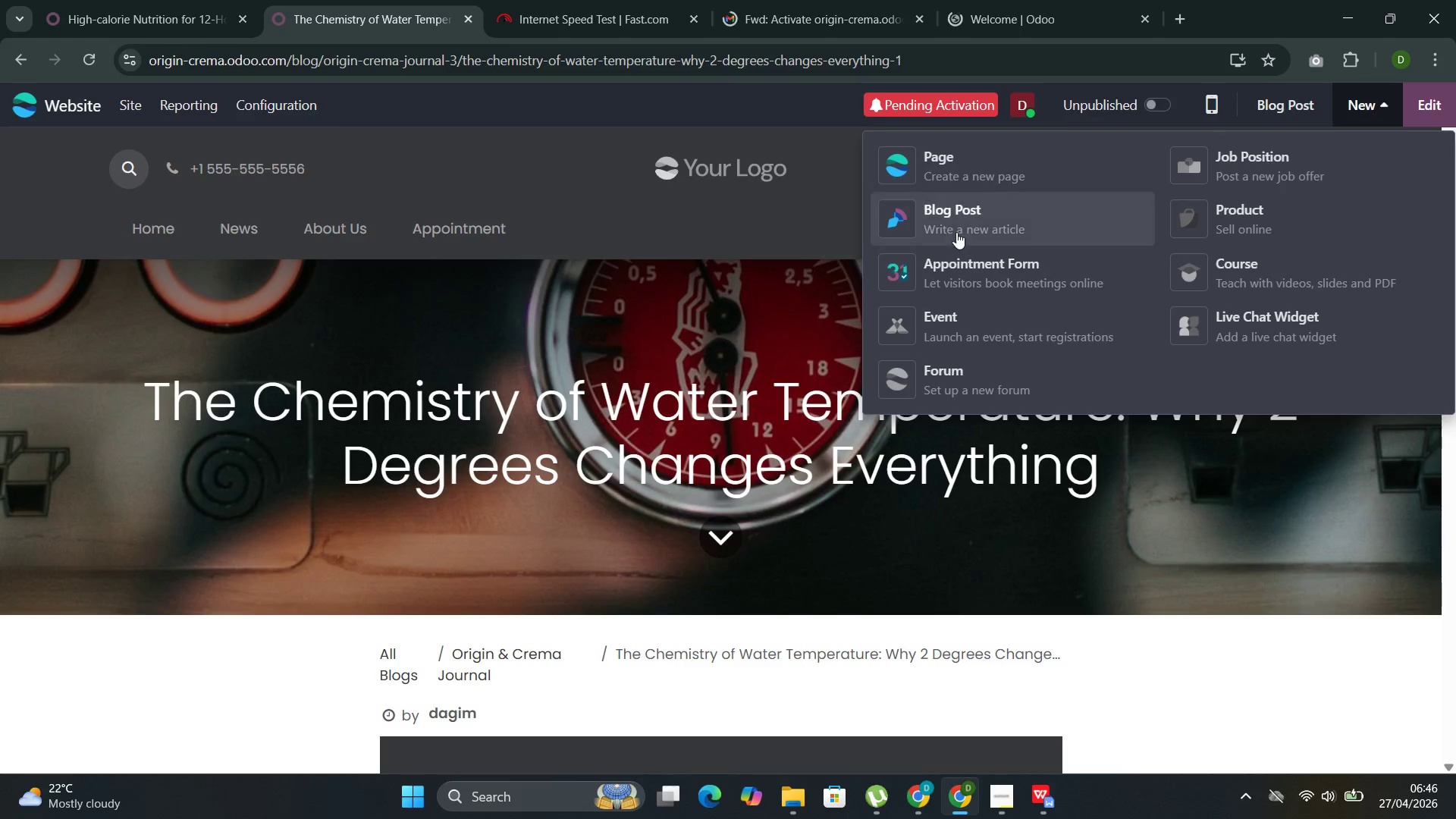 
left_click([958, 229])
 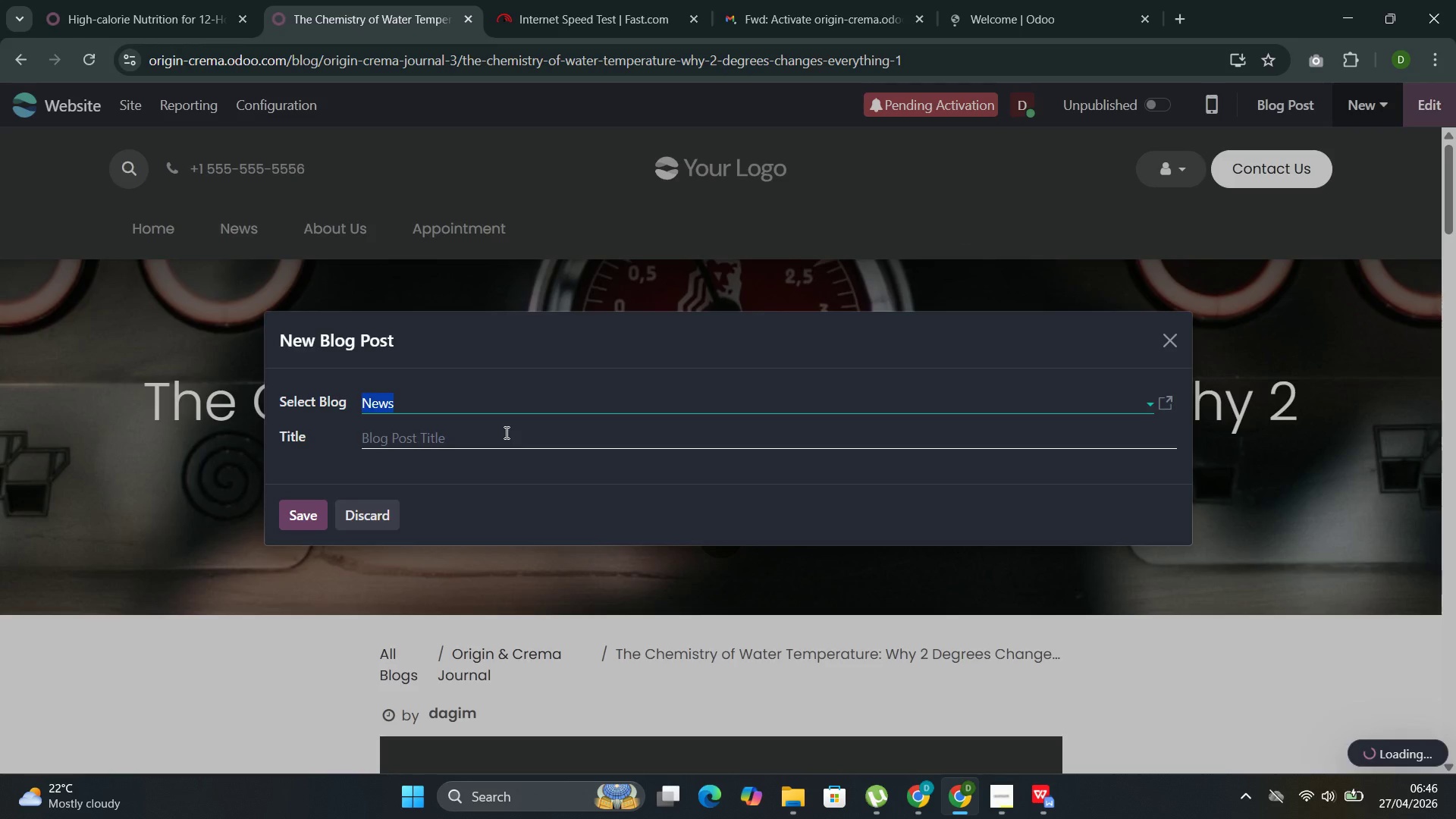 
left_click([516, 403])
 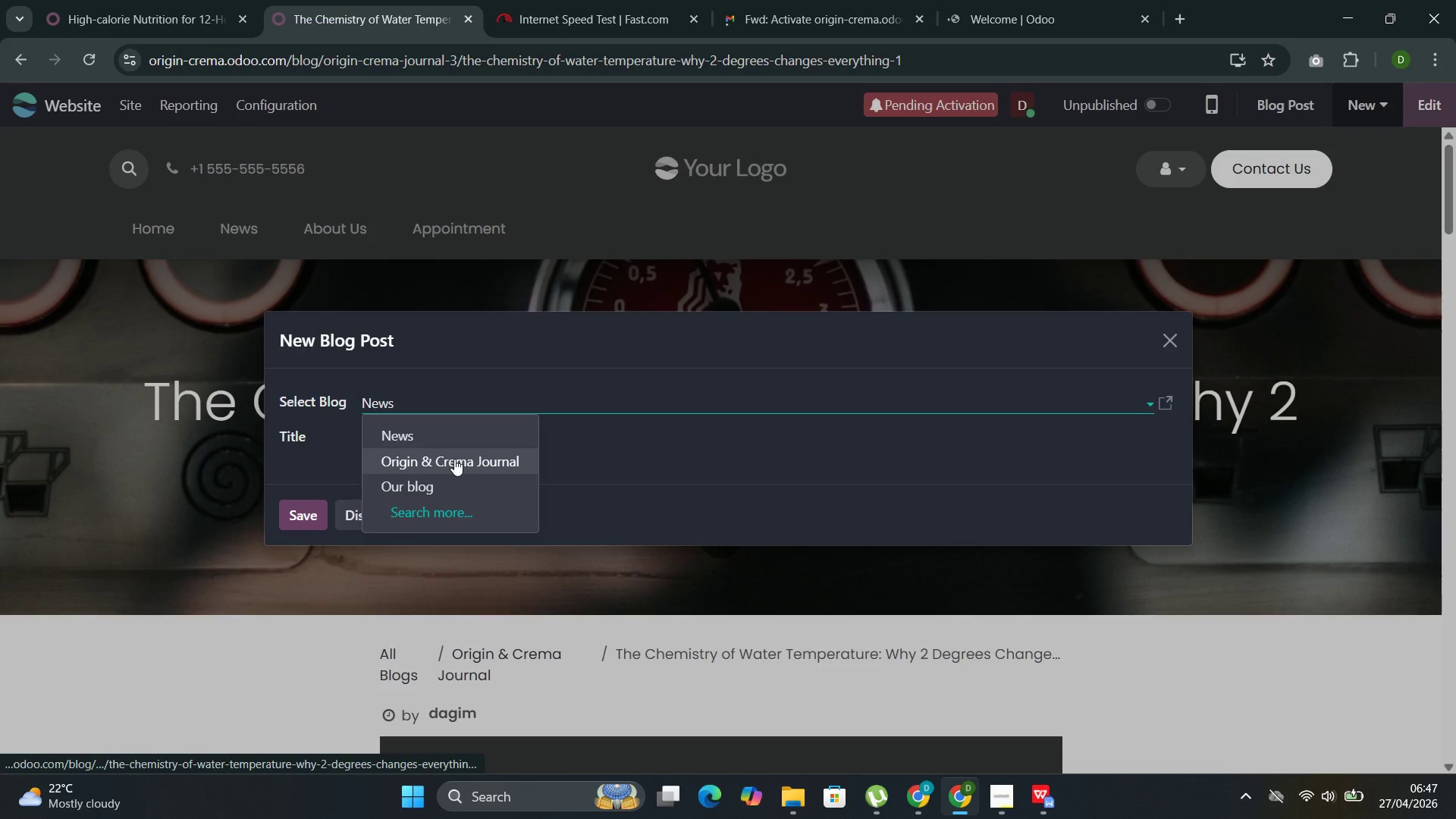 
left_click([454, 459])
 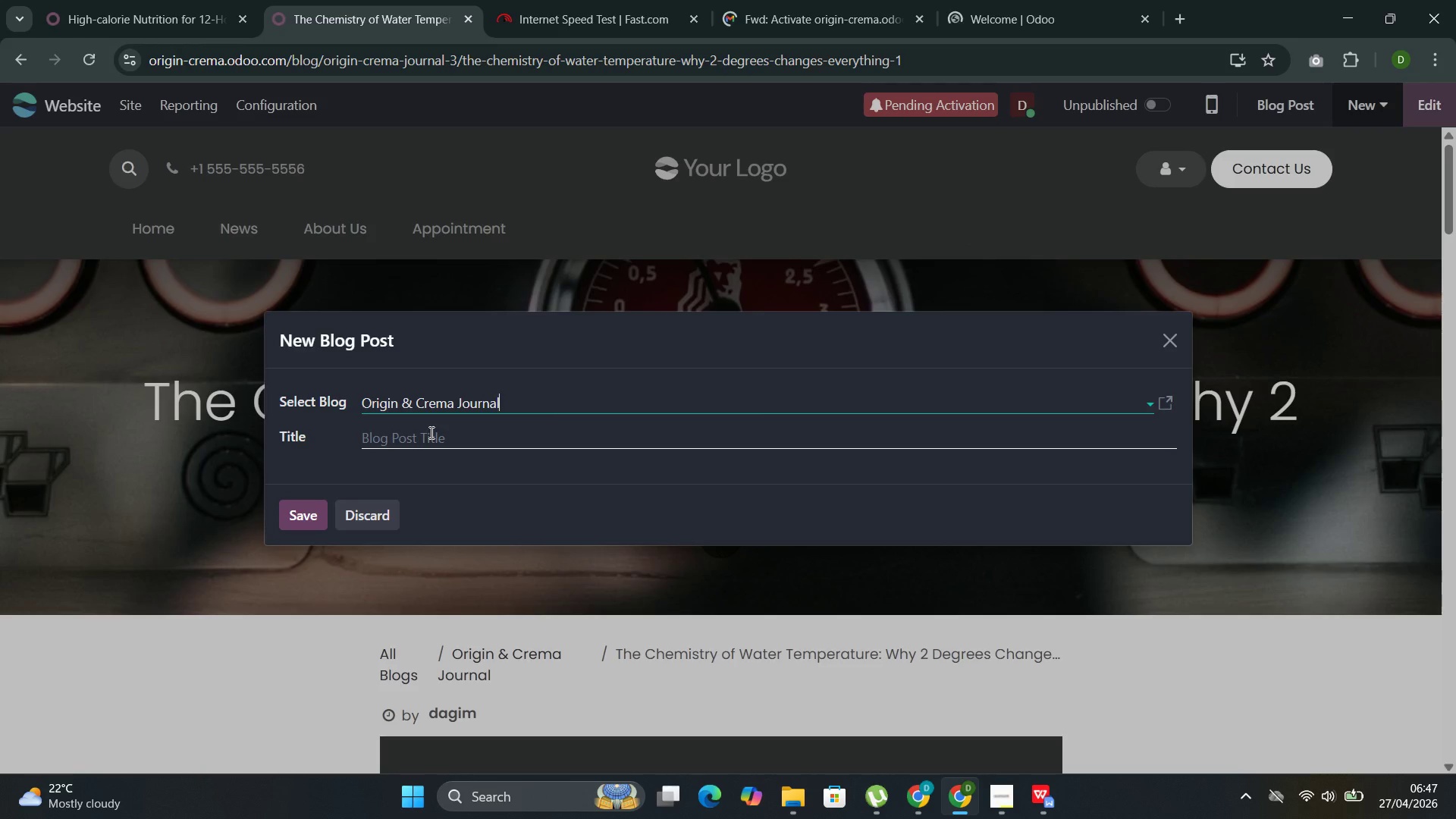 
left_click([430, 432])
 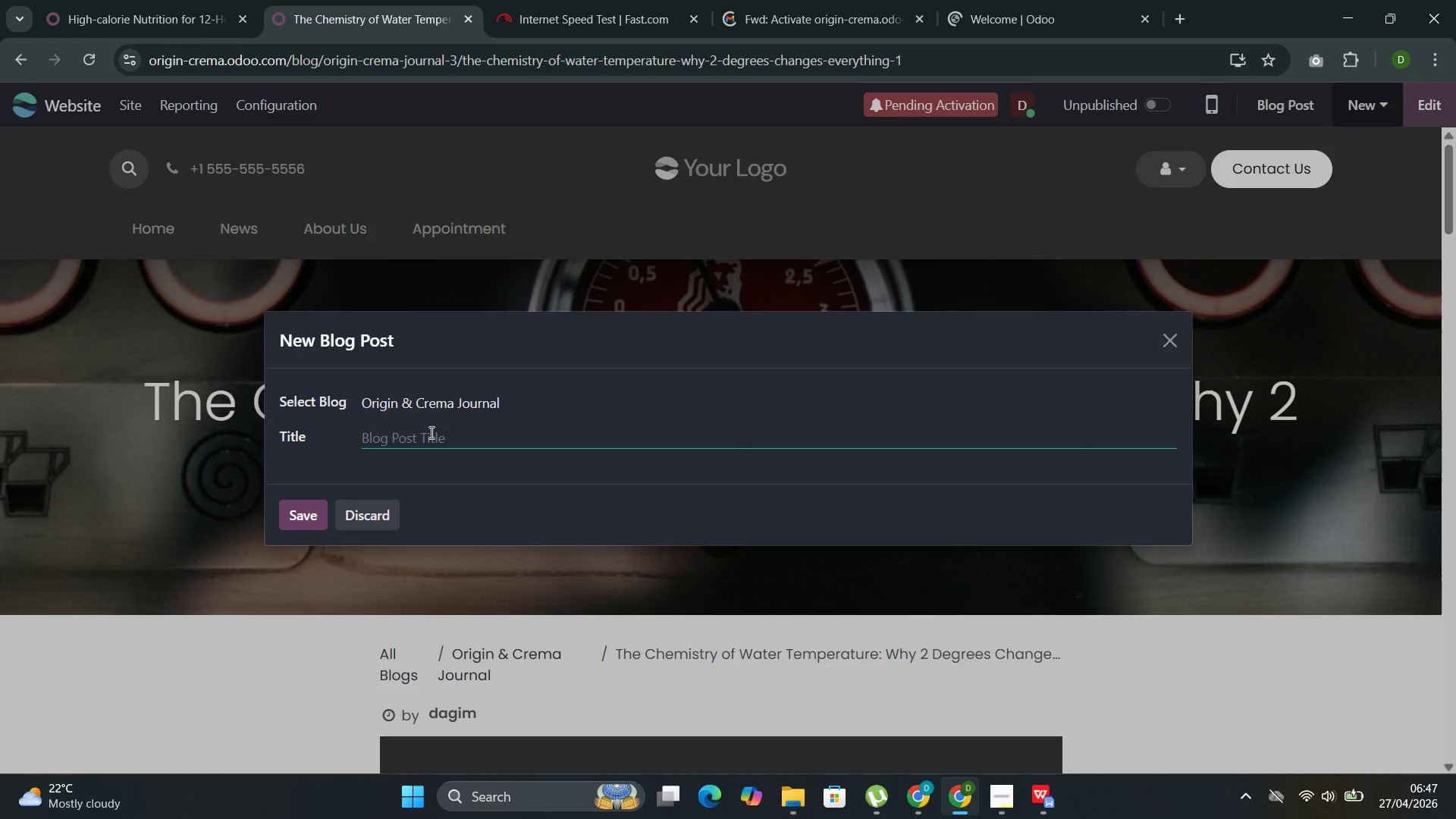 
wait(9.22)
 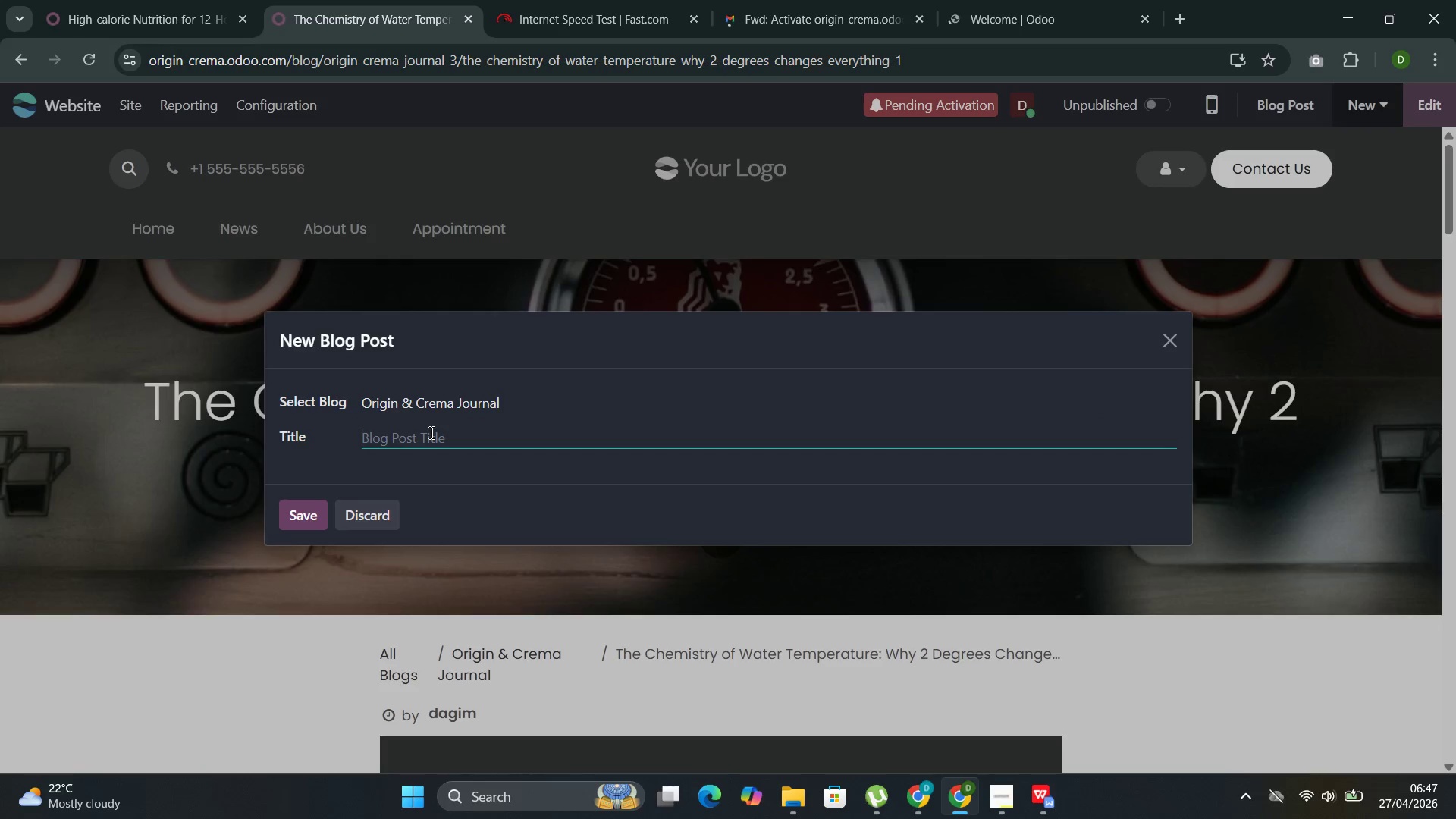 
type(Dia)
 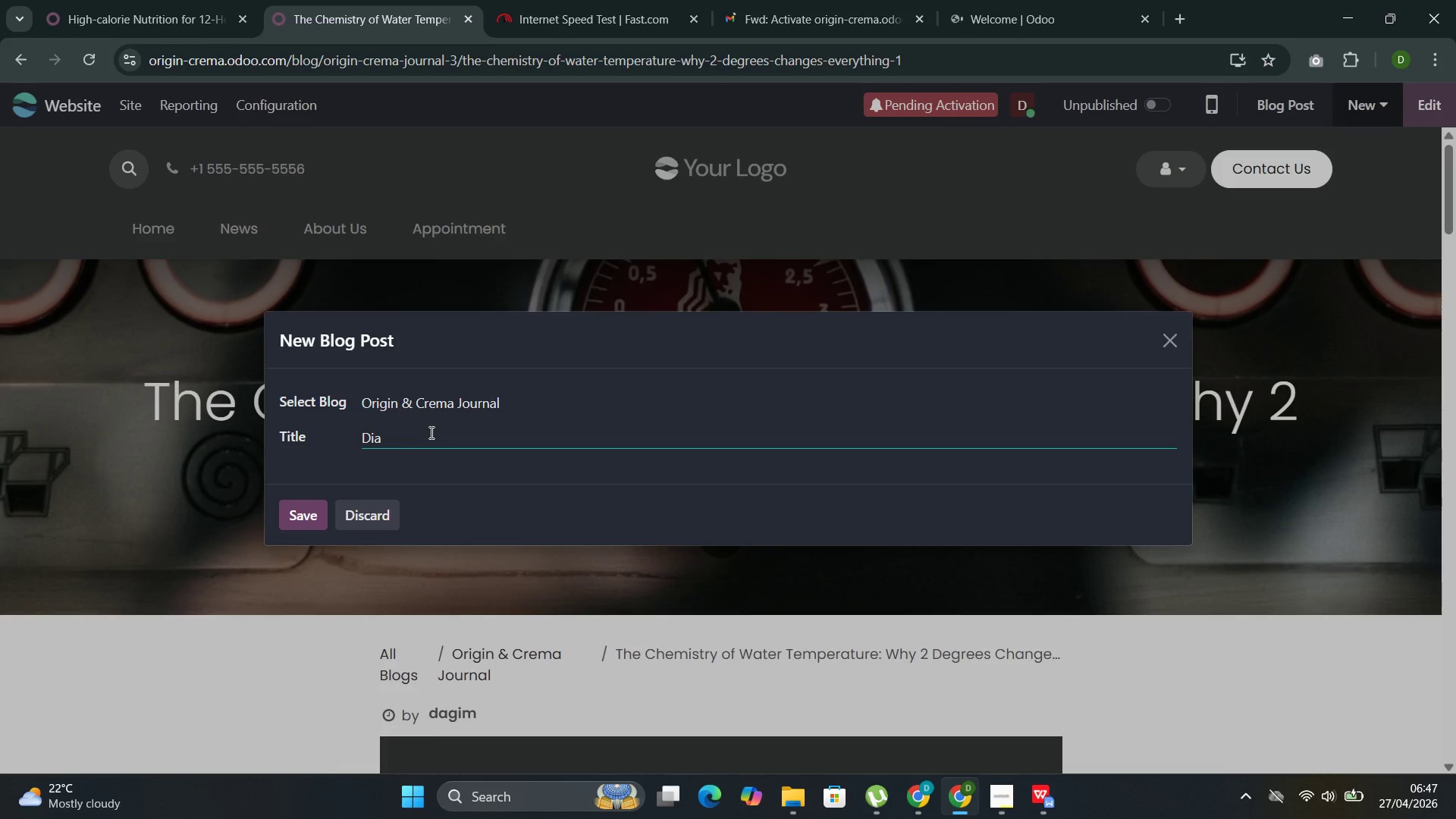 
type(ling in the Perge)
key(Backspace)
key(Backspace)
type(fect Ess)
key(Backspace)
type(p)
 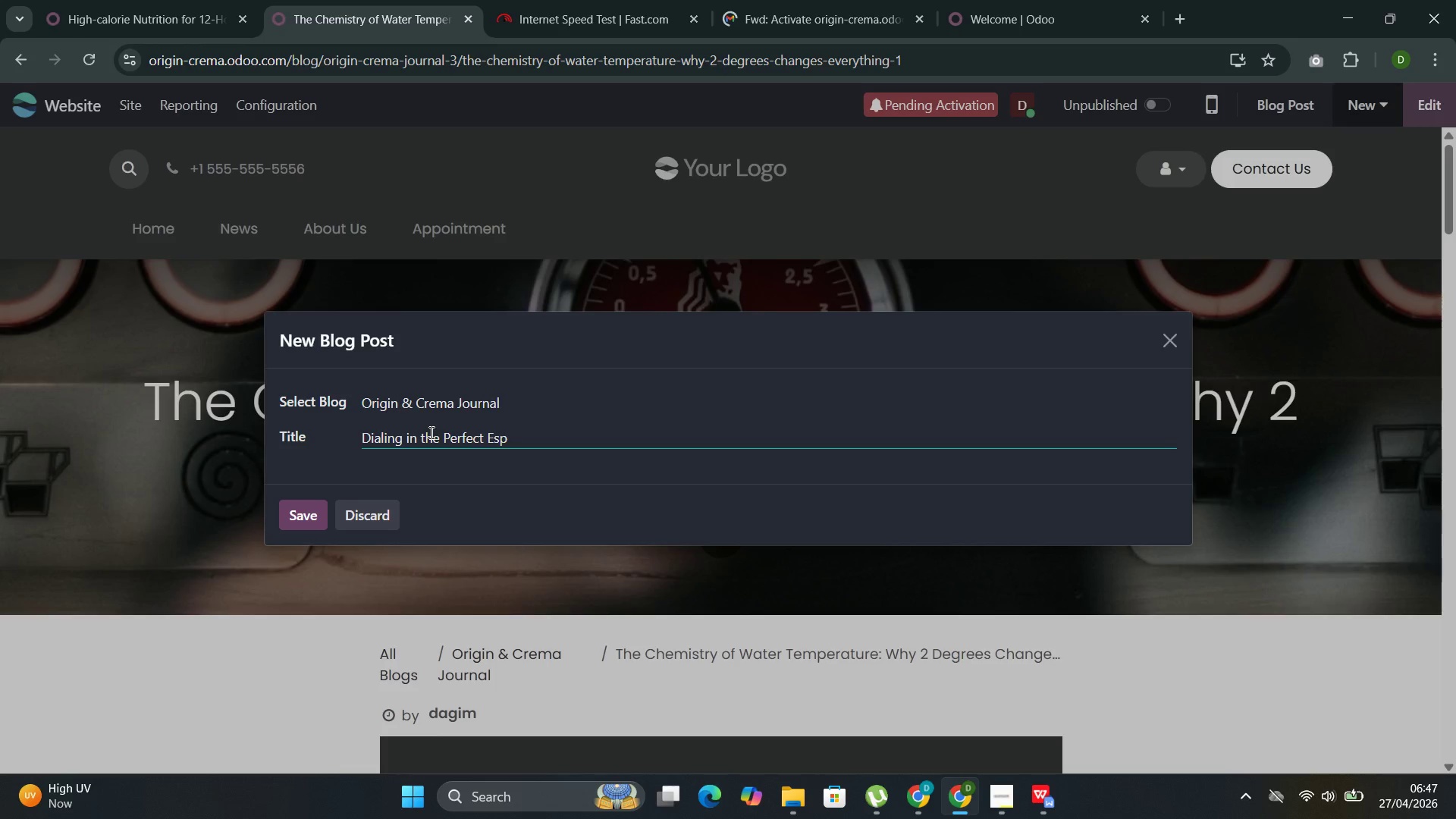 
type(resso Grind: A t)
key(Backspace)
type(Techi)
key(Backspace)
type(nical Appe)
key(Backspace)
type(roach to Particle Distra)
key(Backspace)
type(i)
 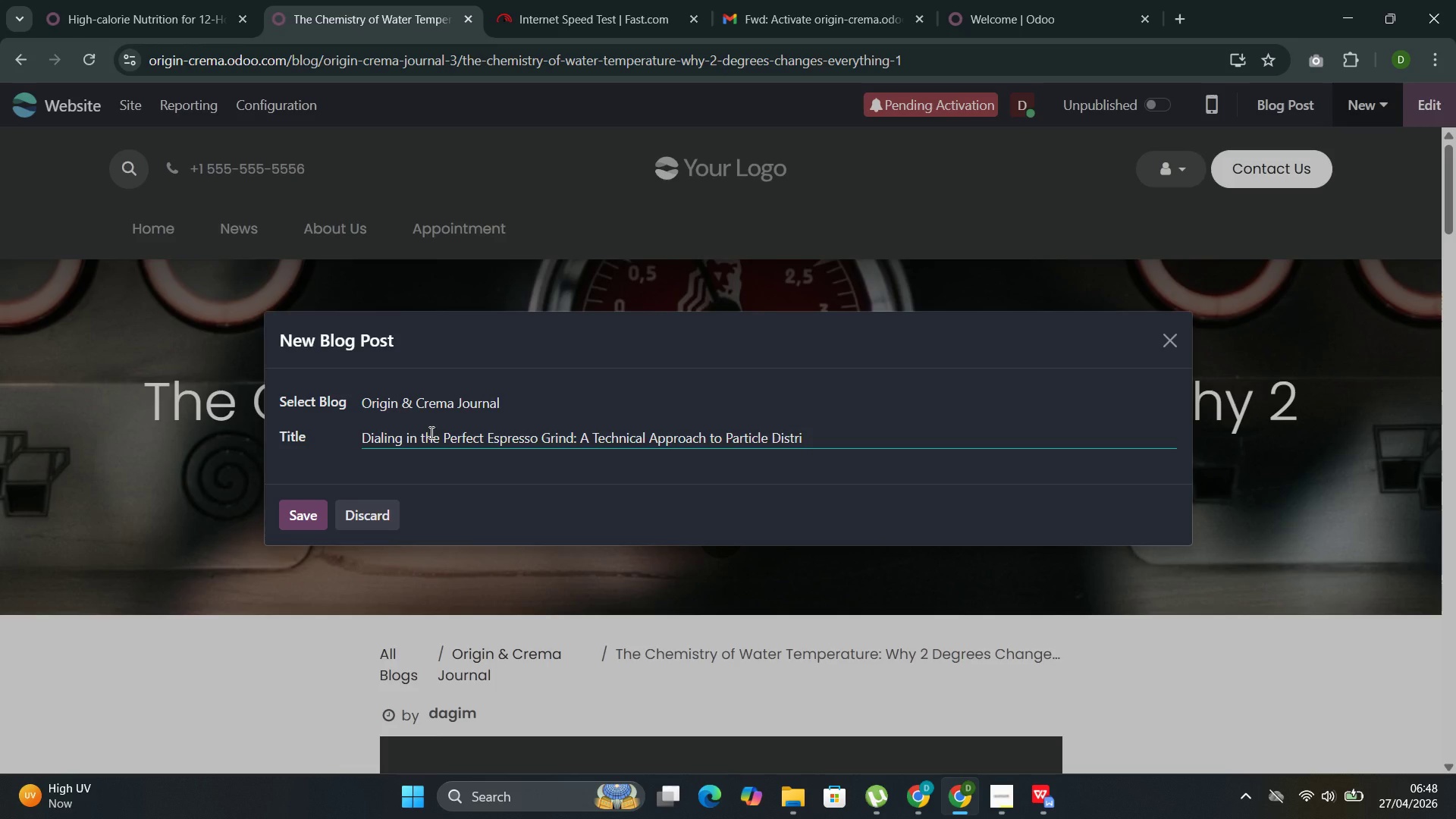 
type(bution)
 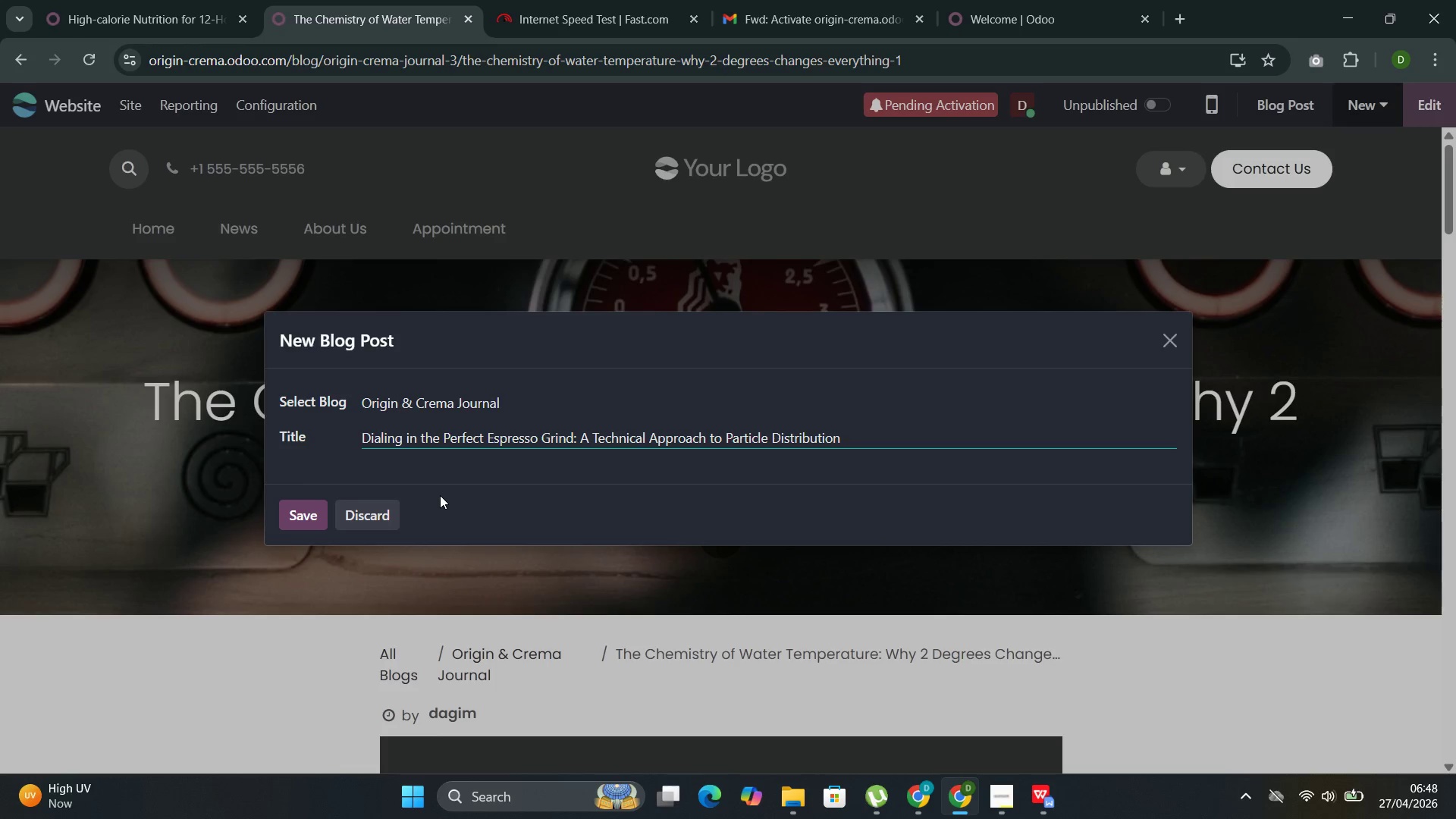 
wait(6.64)
 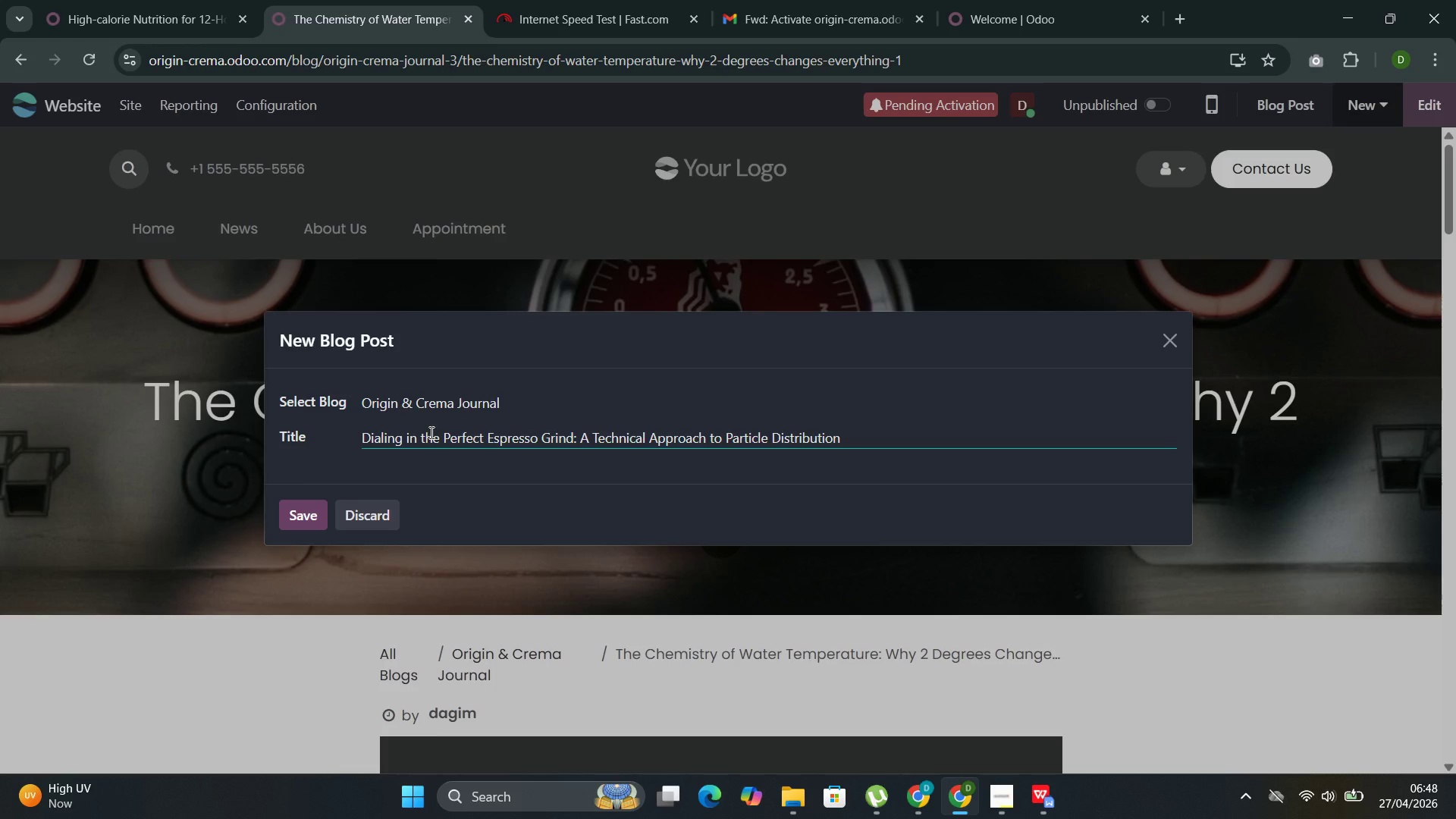 
left_click([287, 516])
 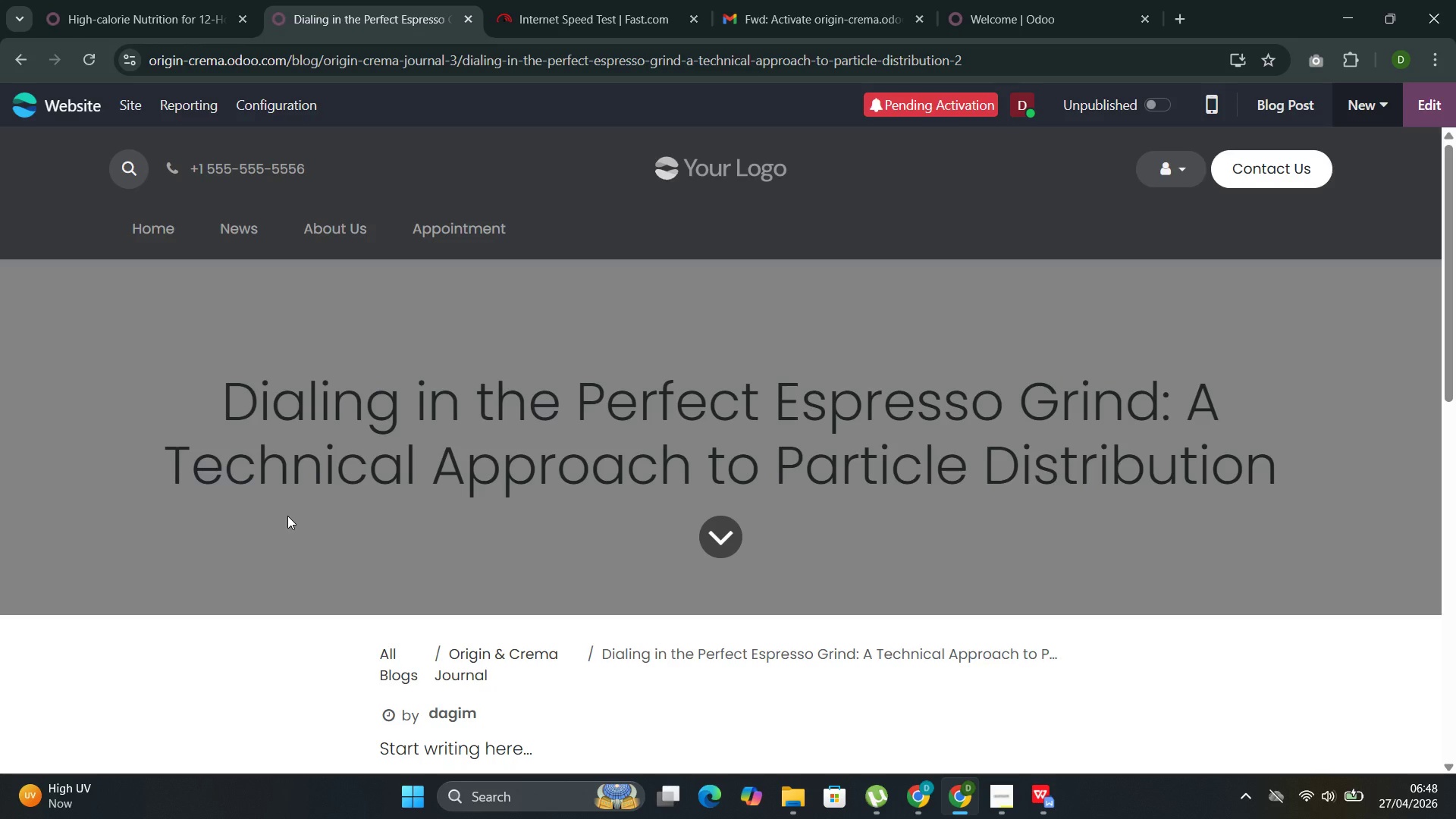 
wait(5.33)
 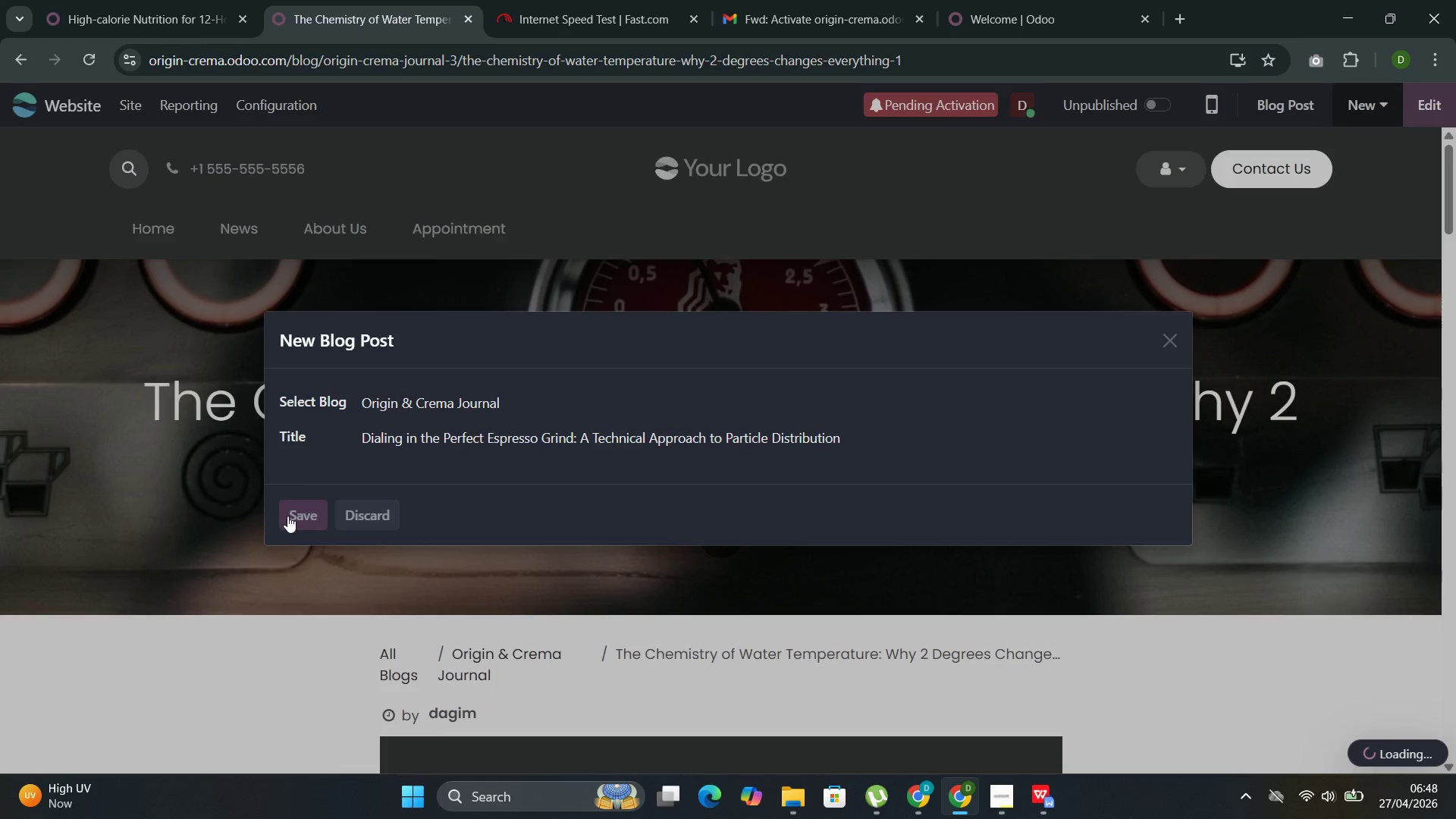 
left_click([1015, 4])
 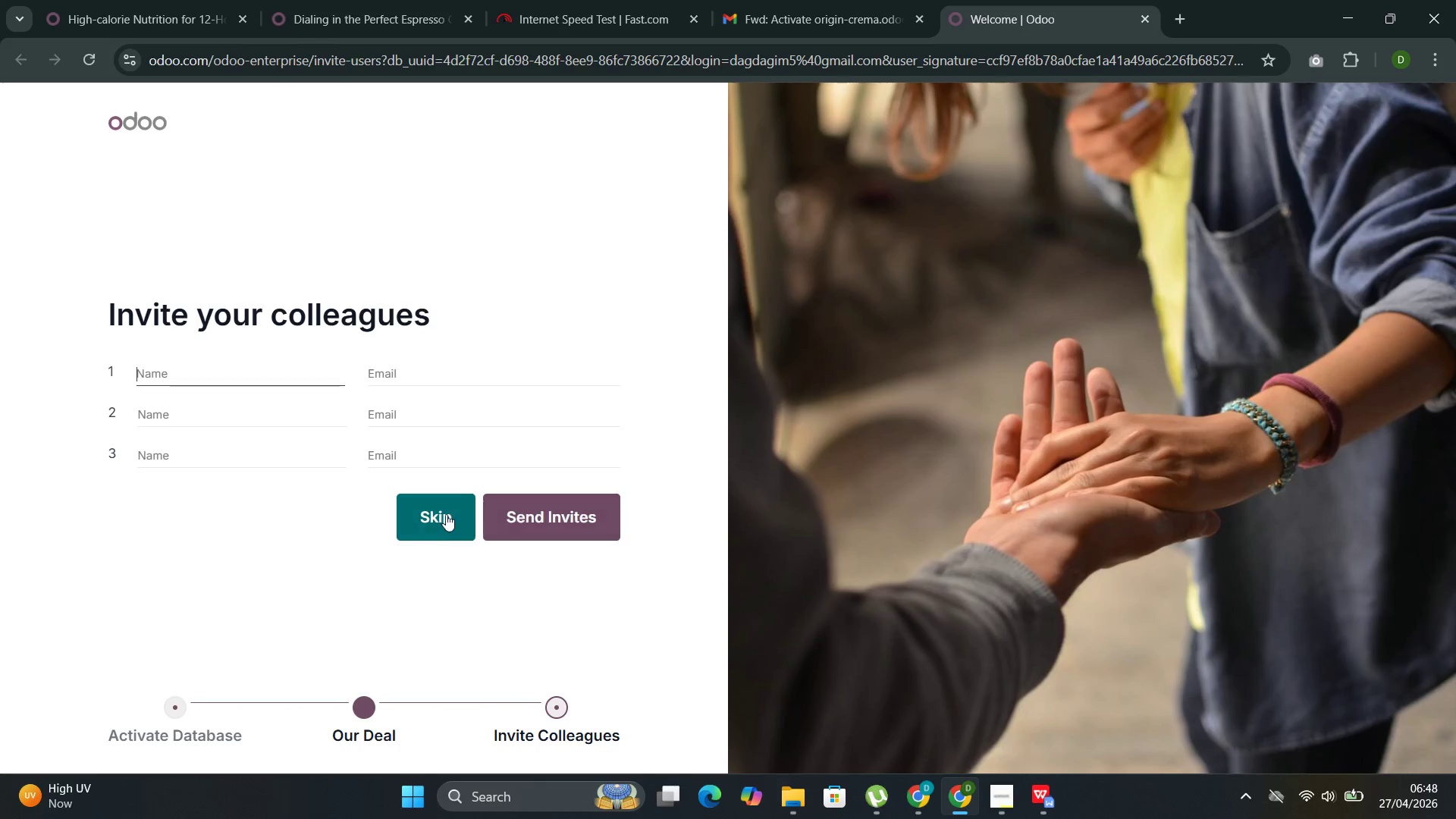 
left_click([447, 515])
 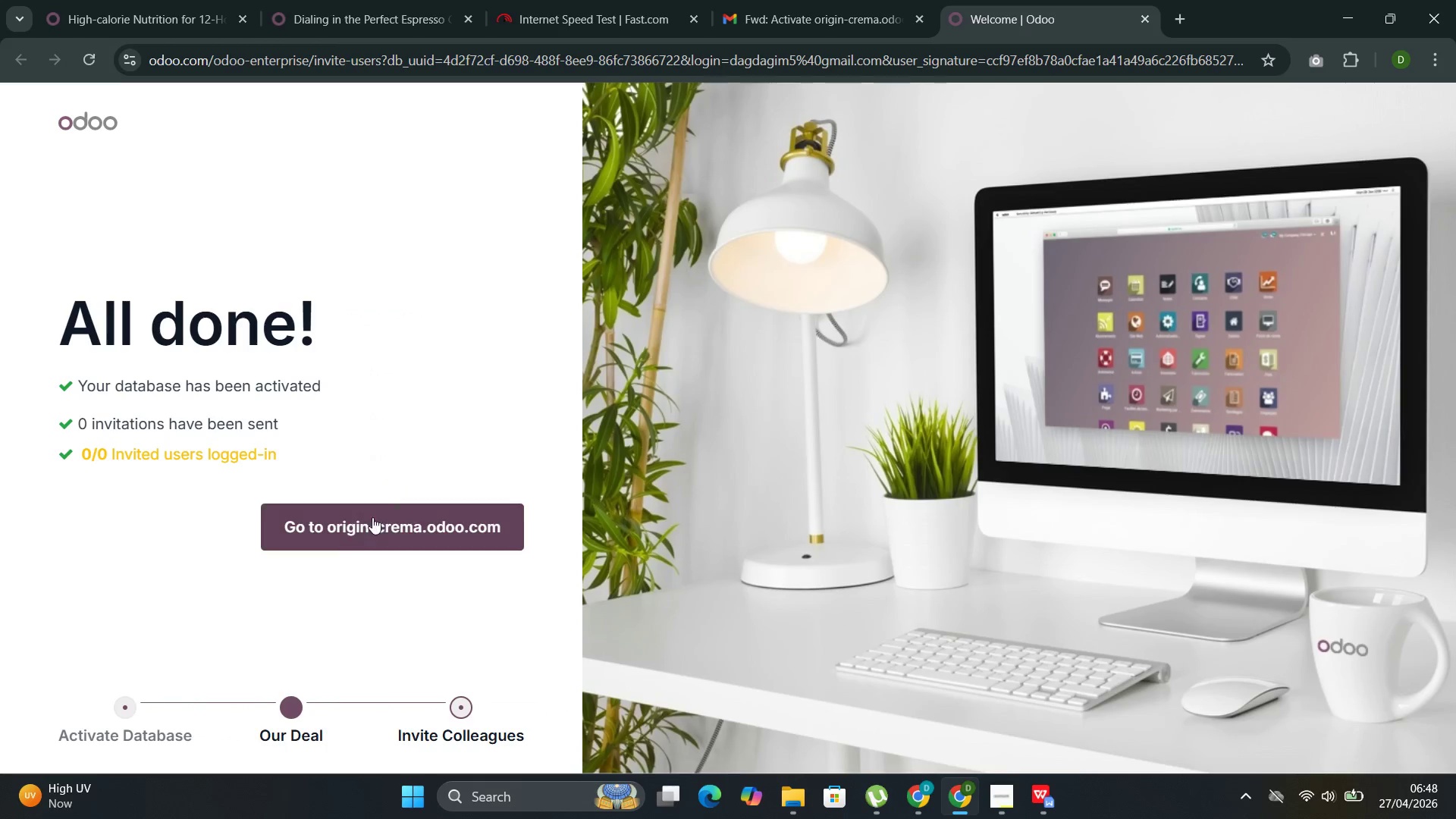 
left_click([369, 526])
 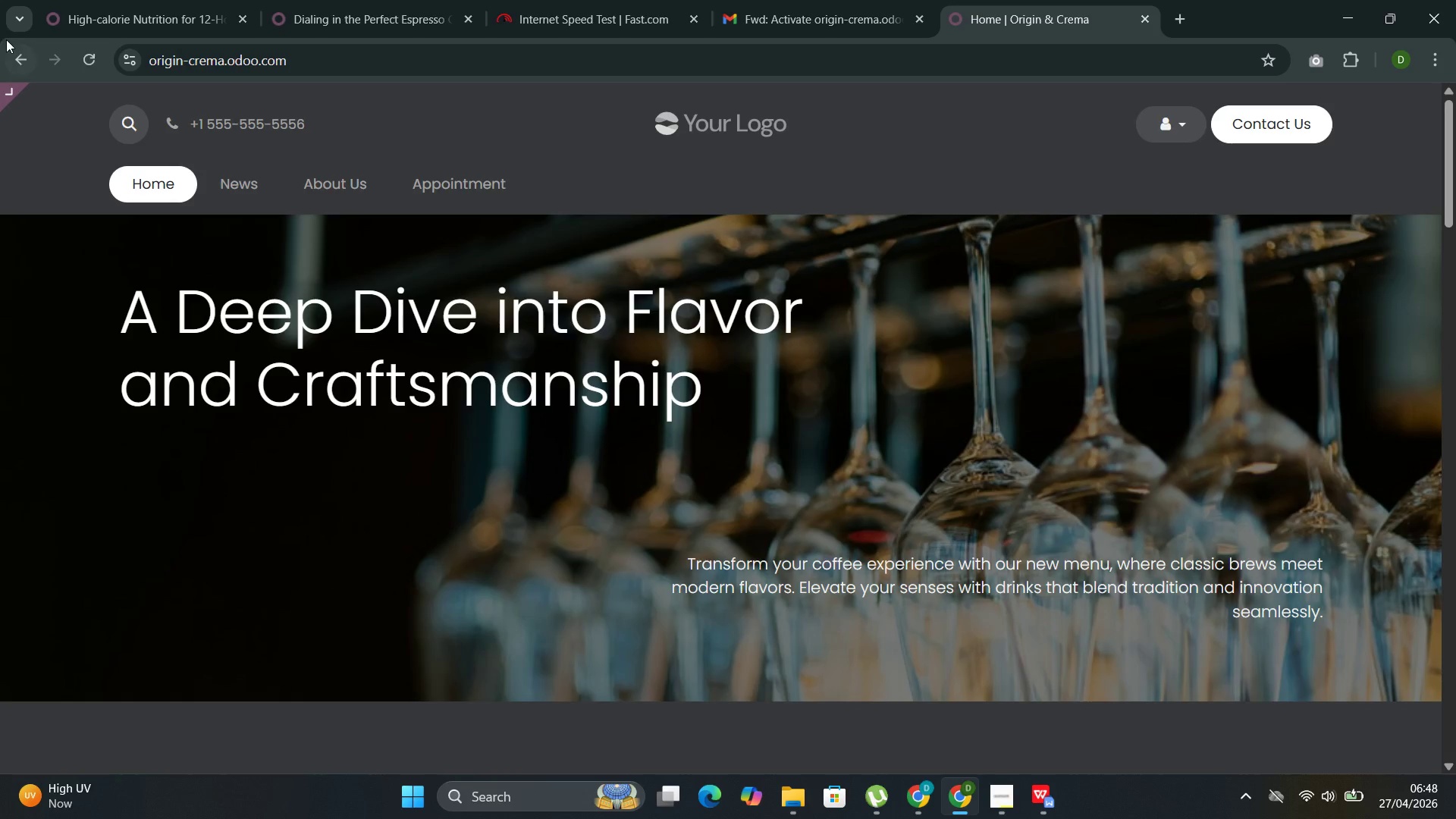 
wait(6.22)
 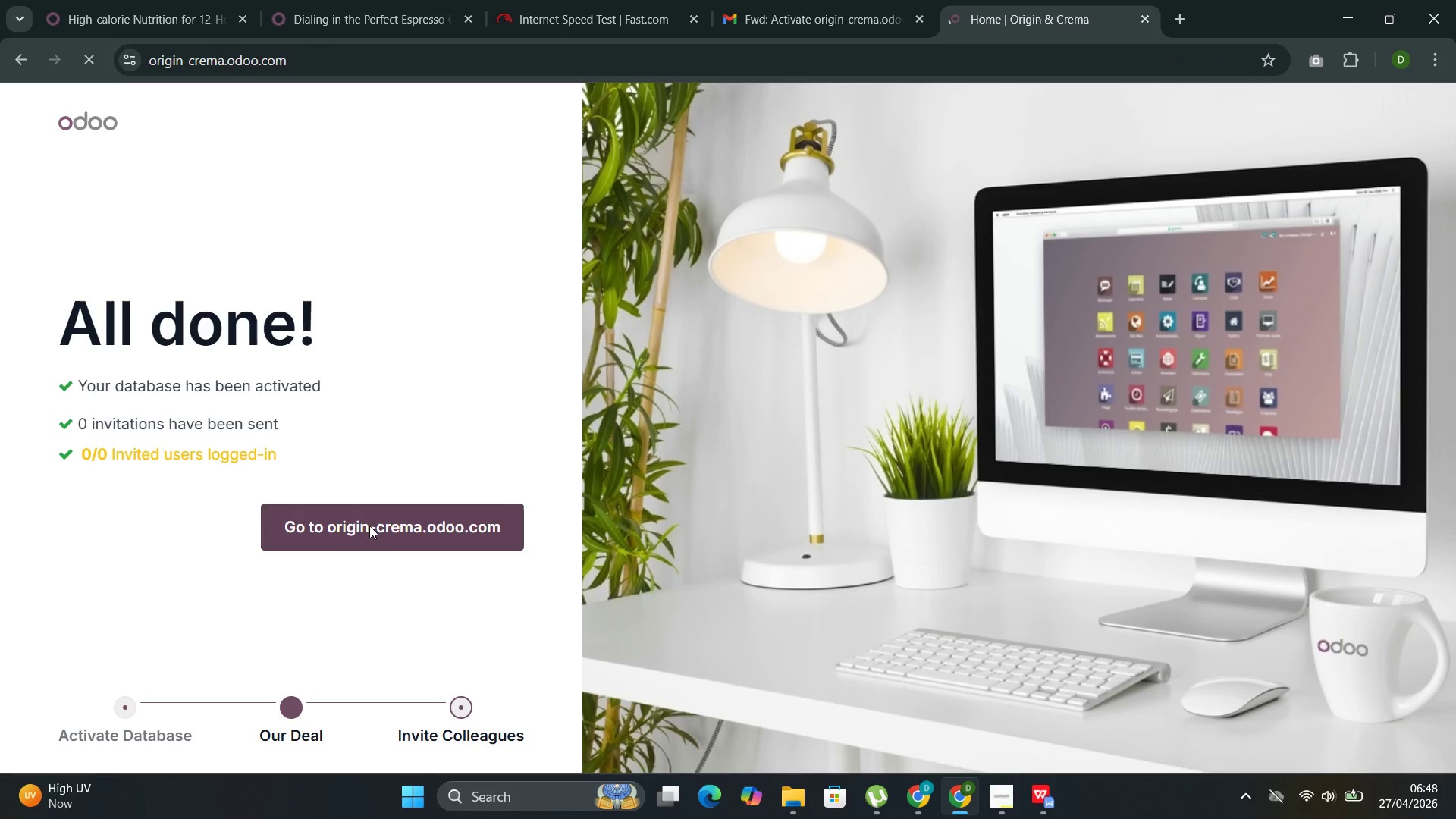 
left_click([88, 105])
 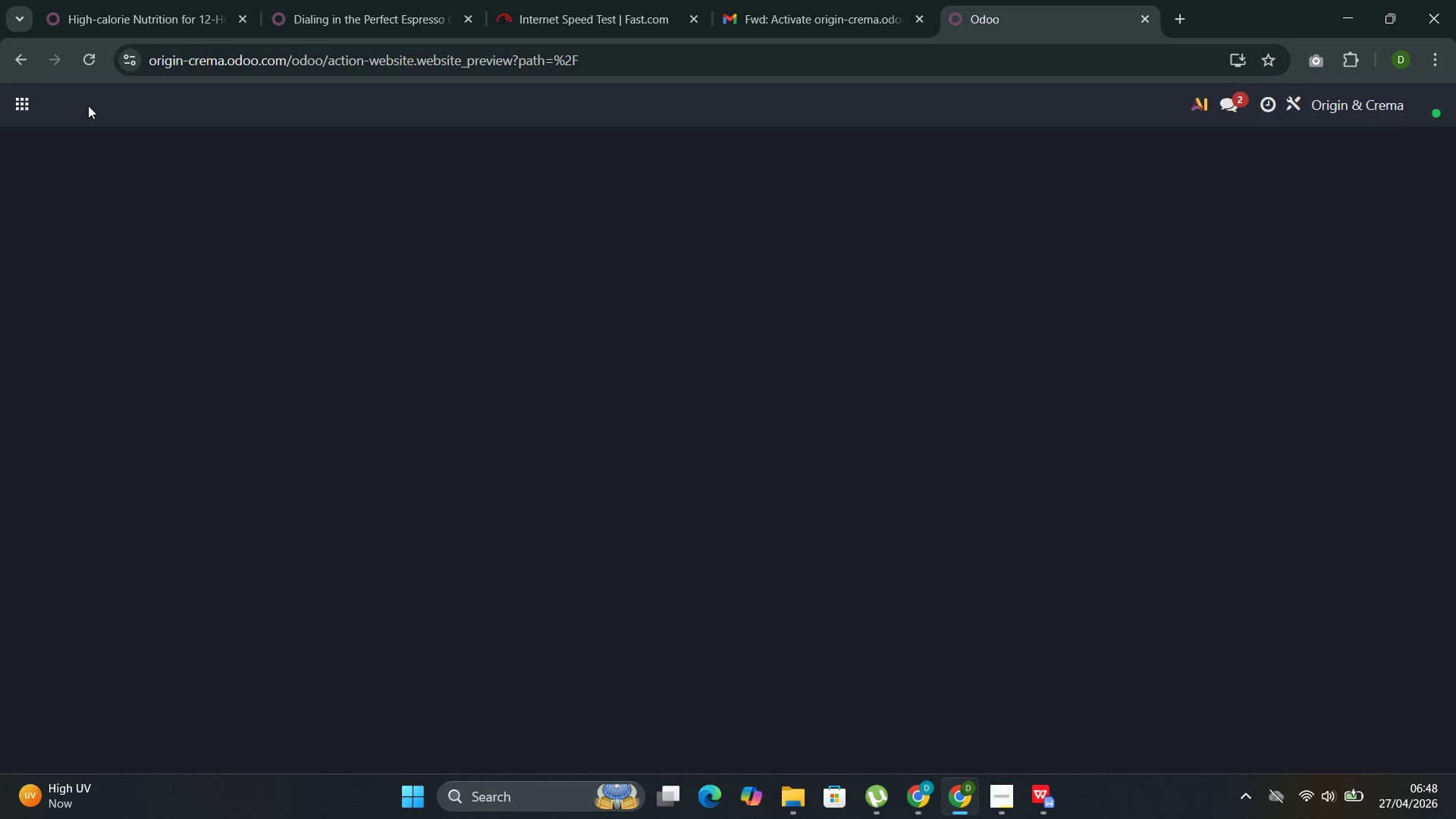 
wait(11.5)
 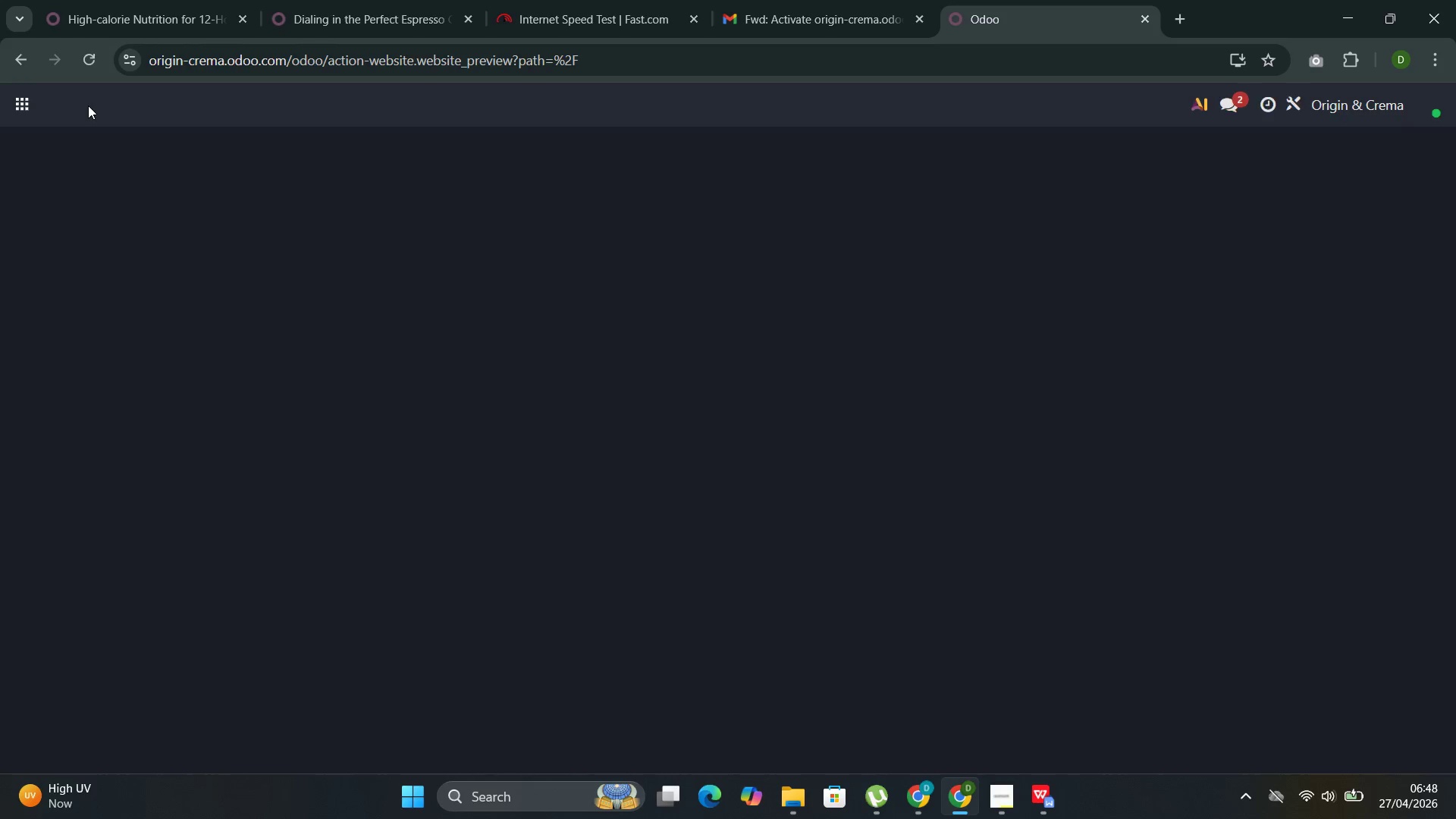 
left_click([281, 105])
 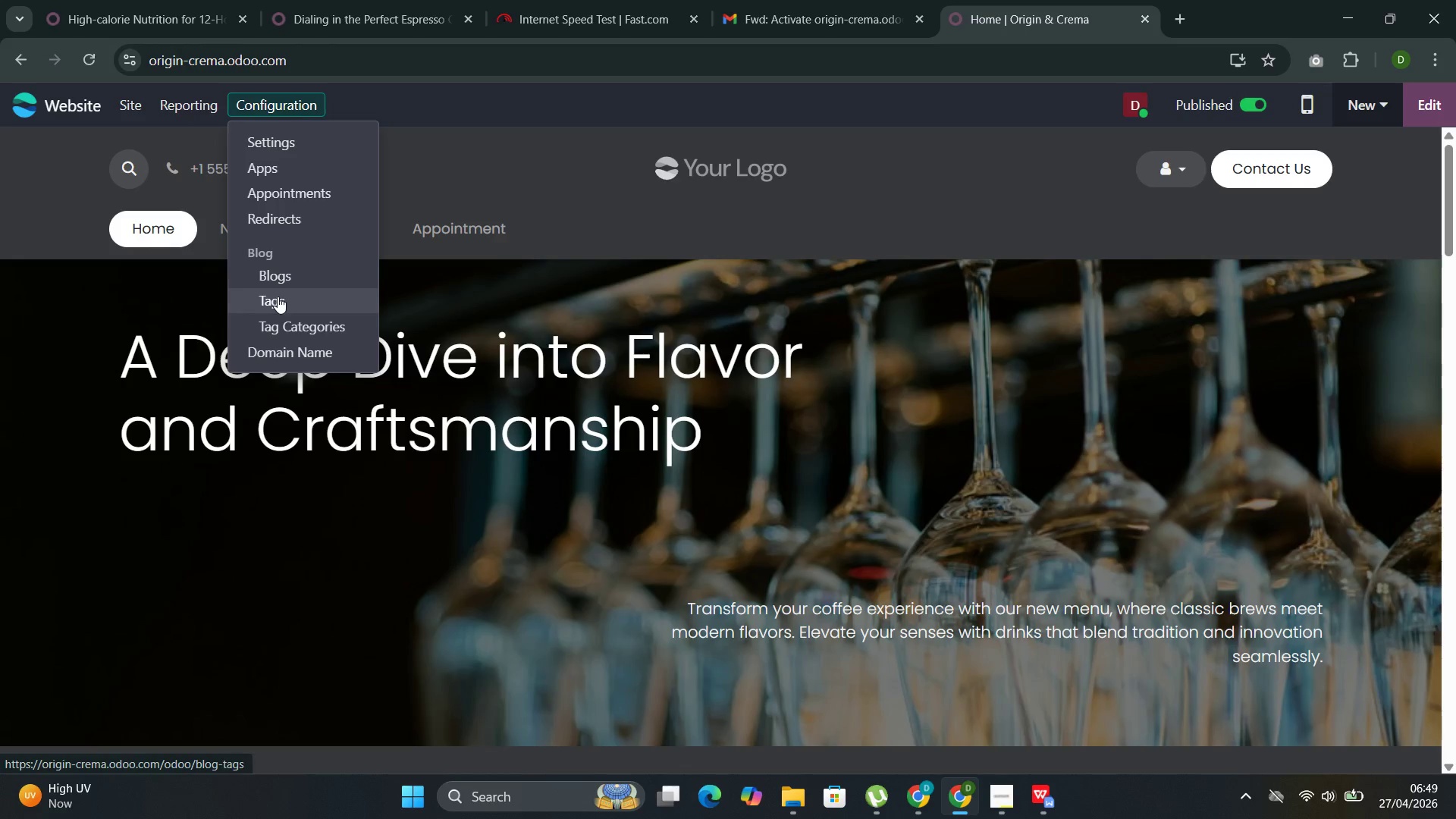 
left_click([278, 297])
 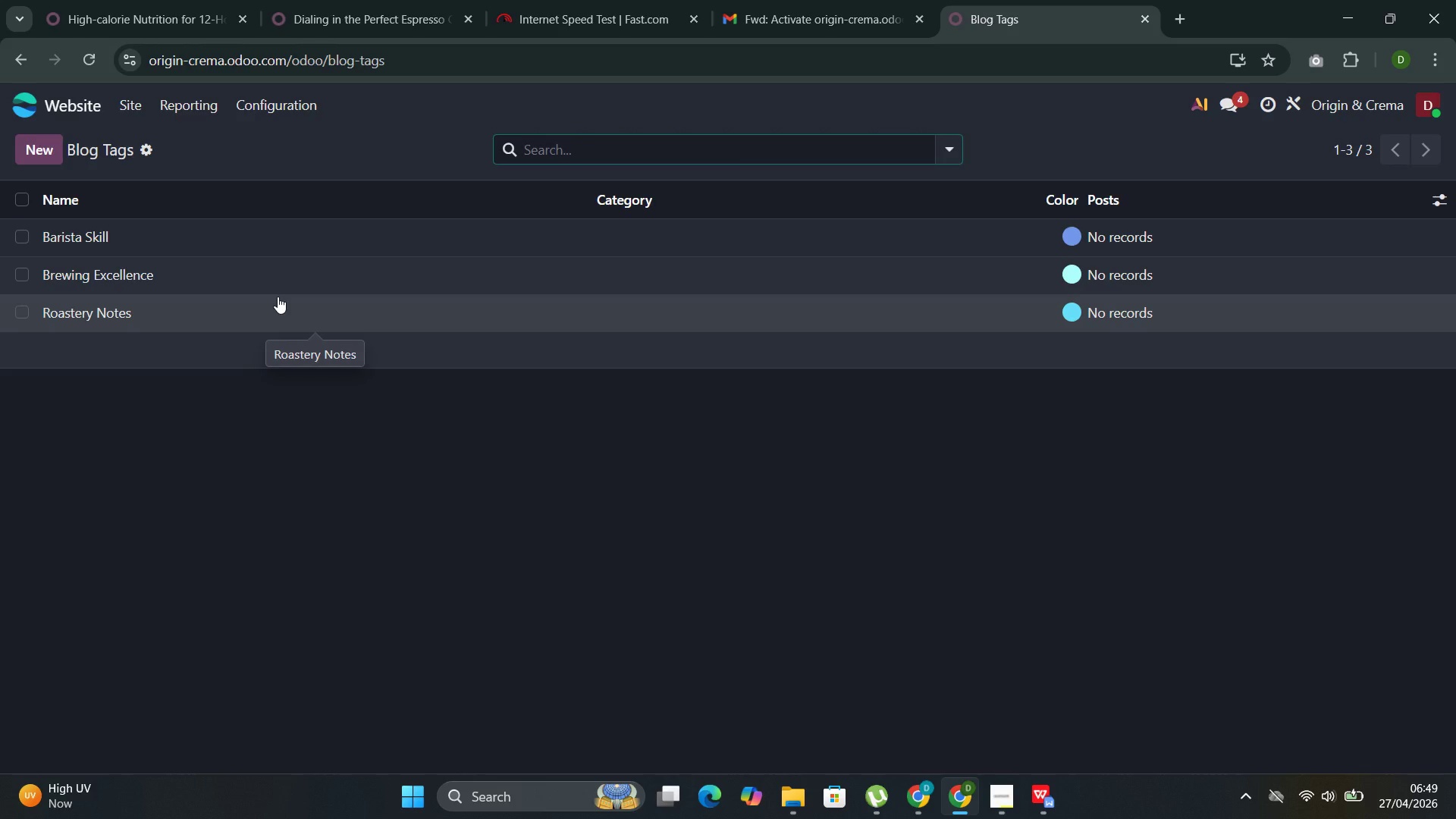 
wait(6.92)
 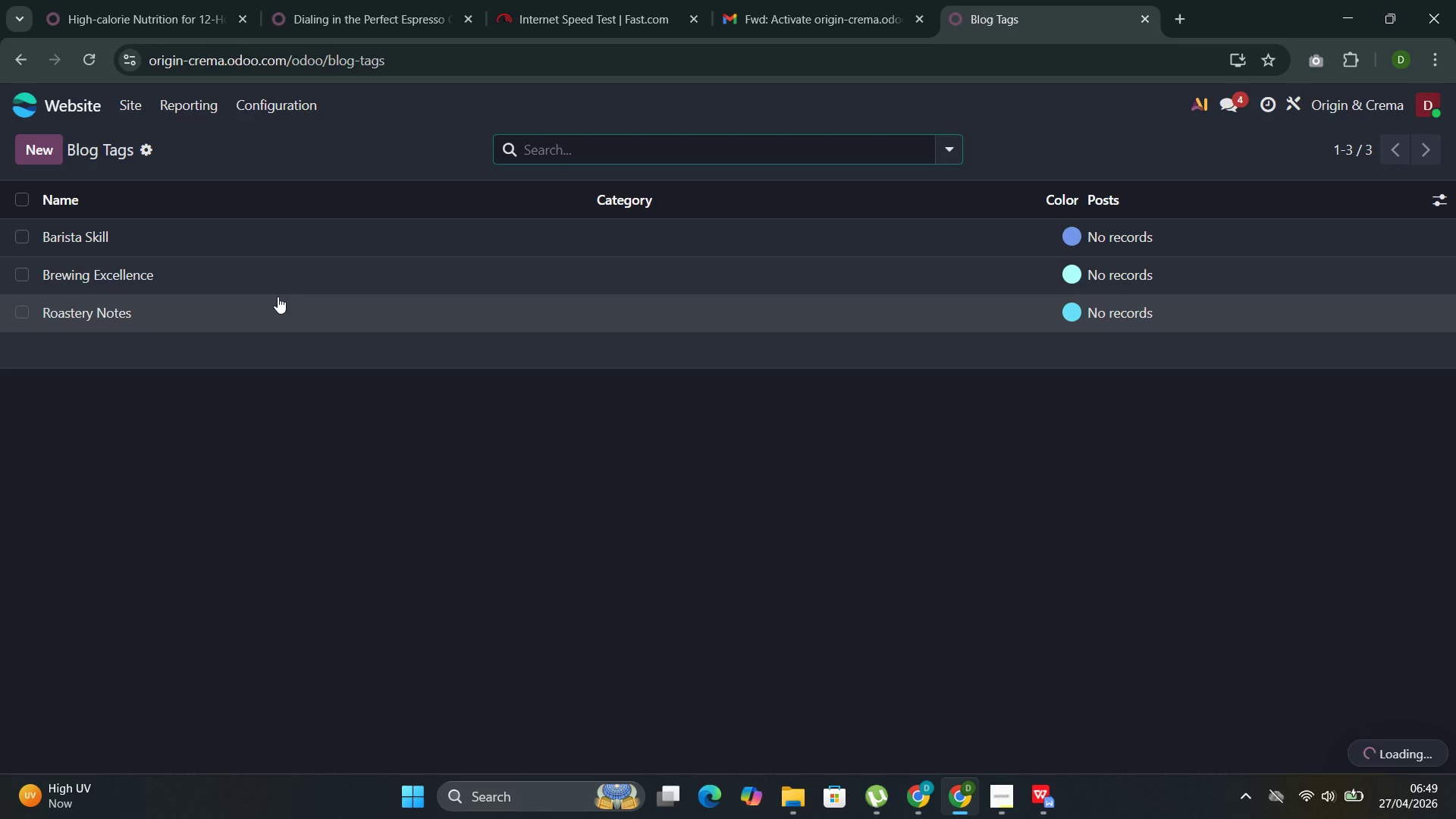 
left_click([209, 271])
 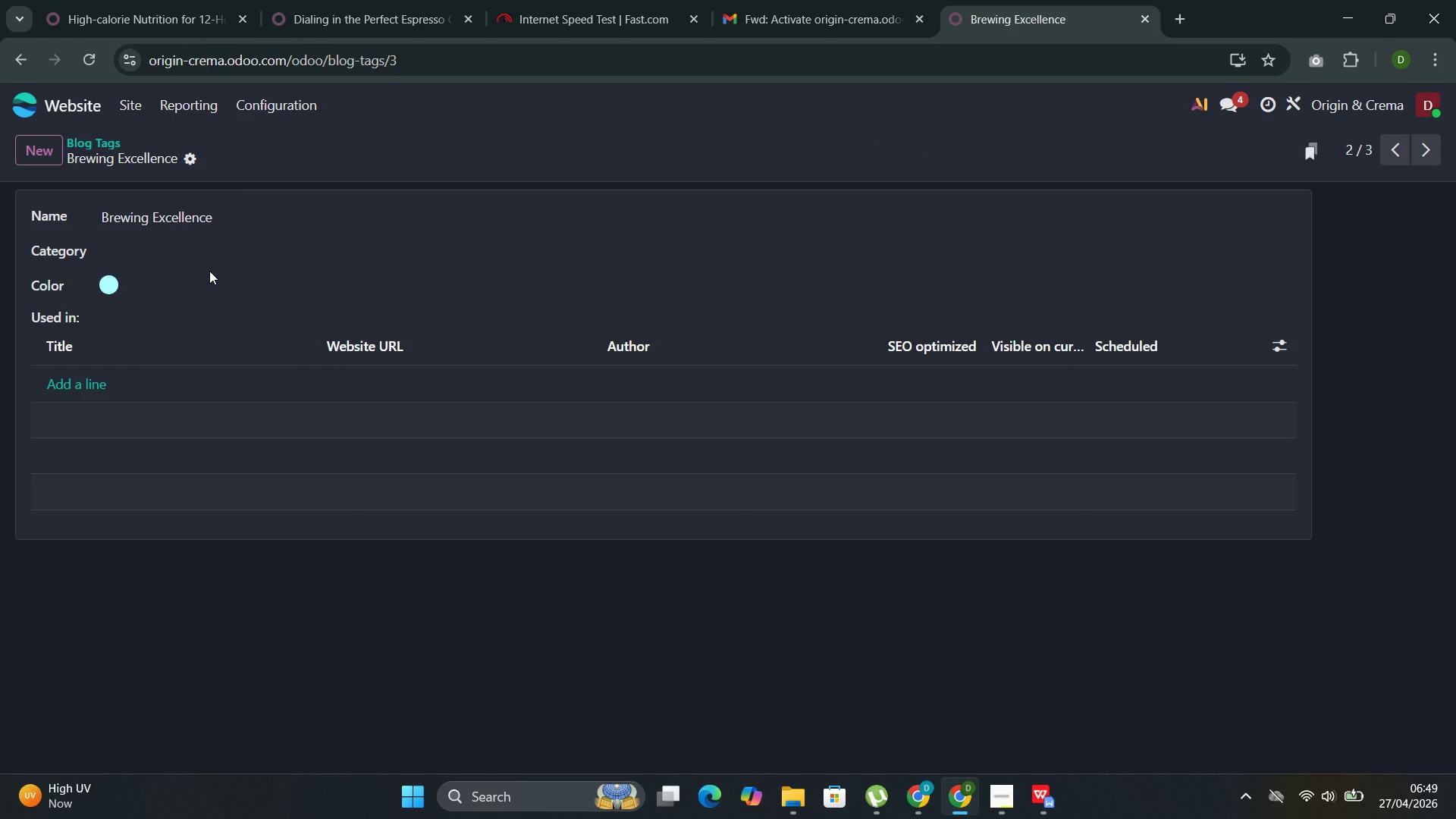 
wait(7.12)
 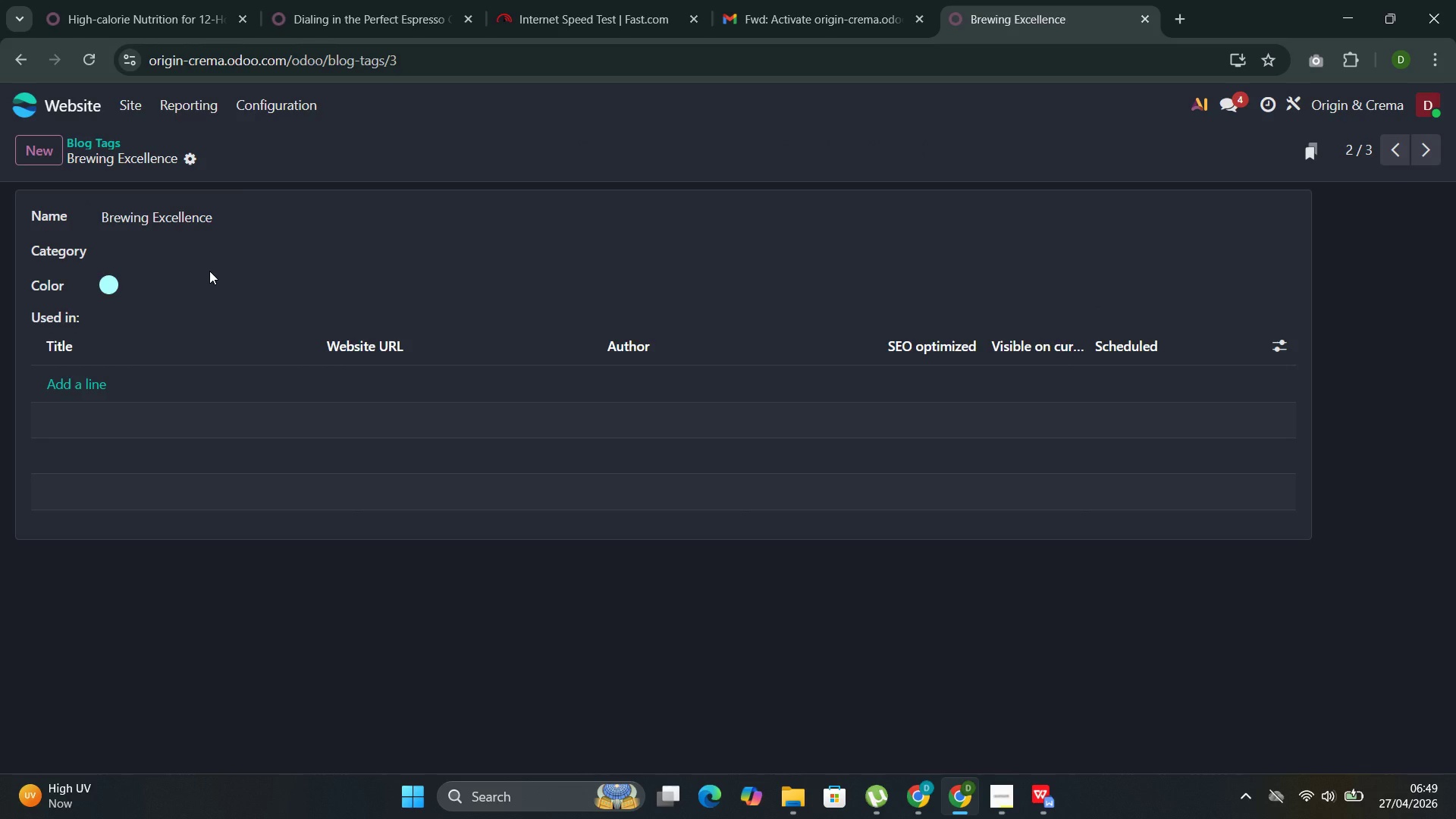 
left_click([83, 378])
 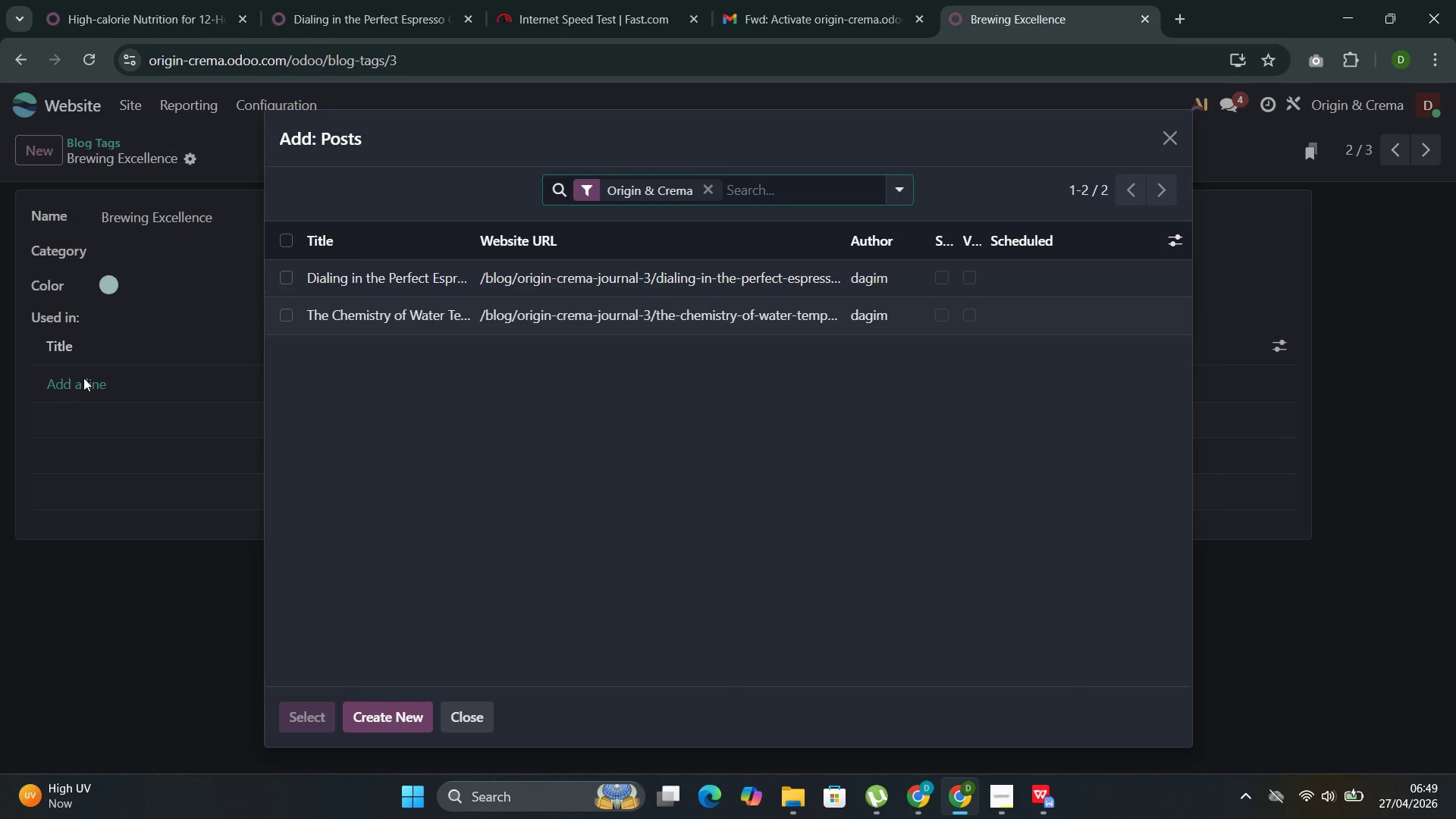 
left_click([346, 278])
 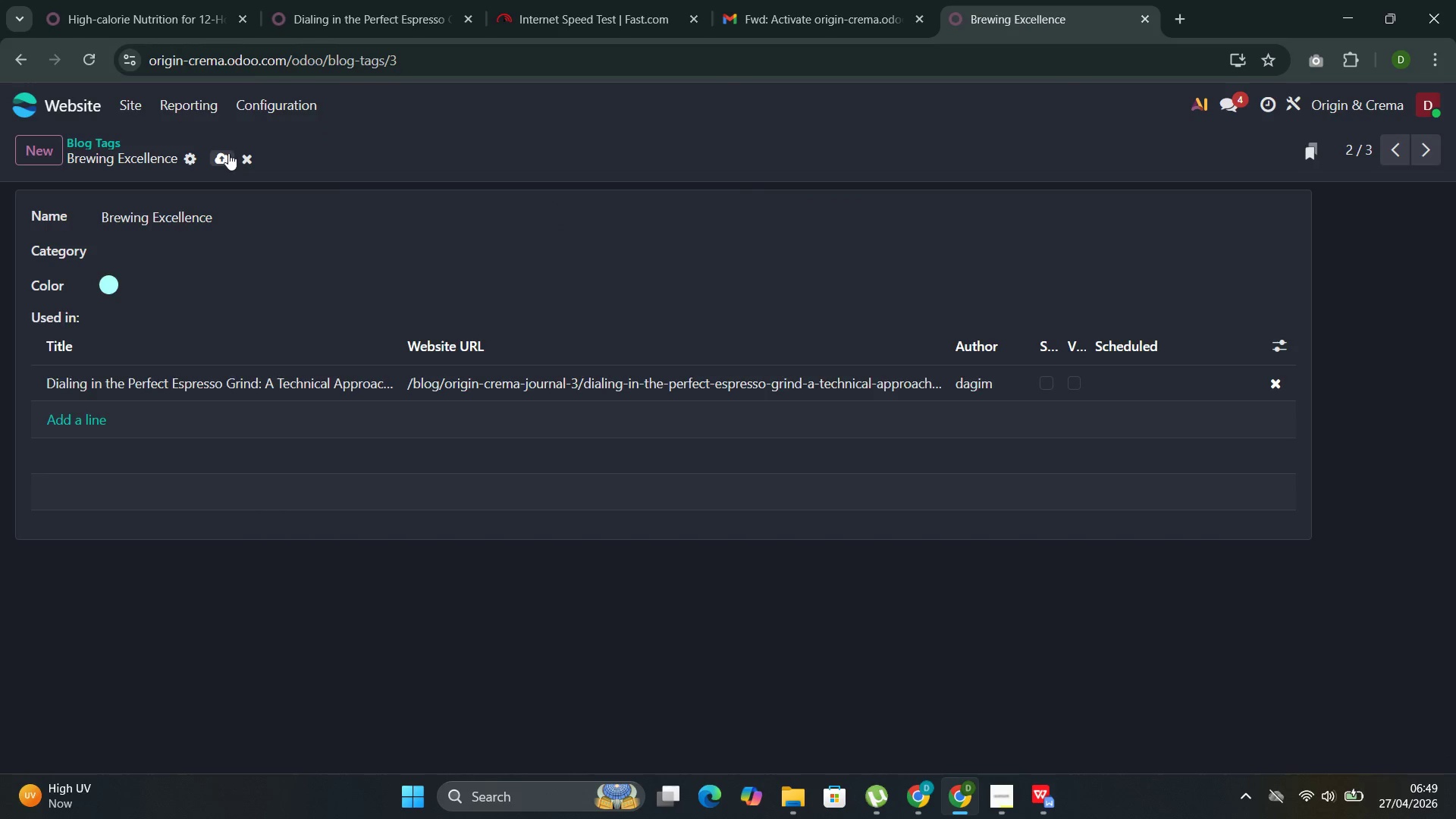 
left_click([221, 162])
 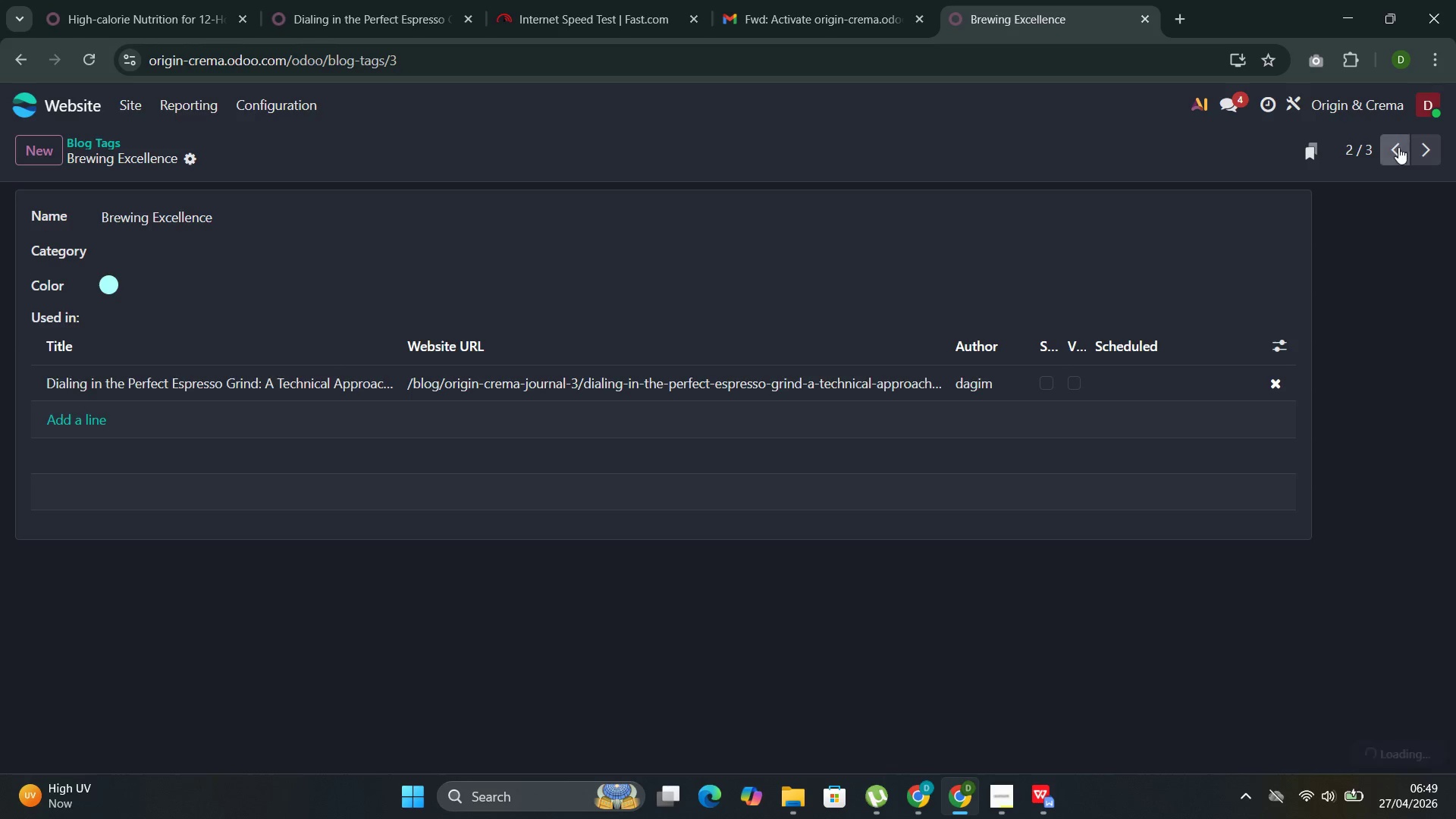 
left_click([1395, 150])
 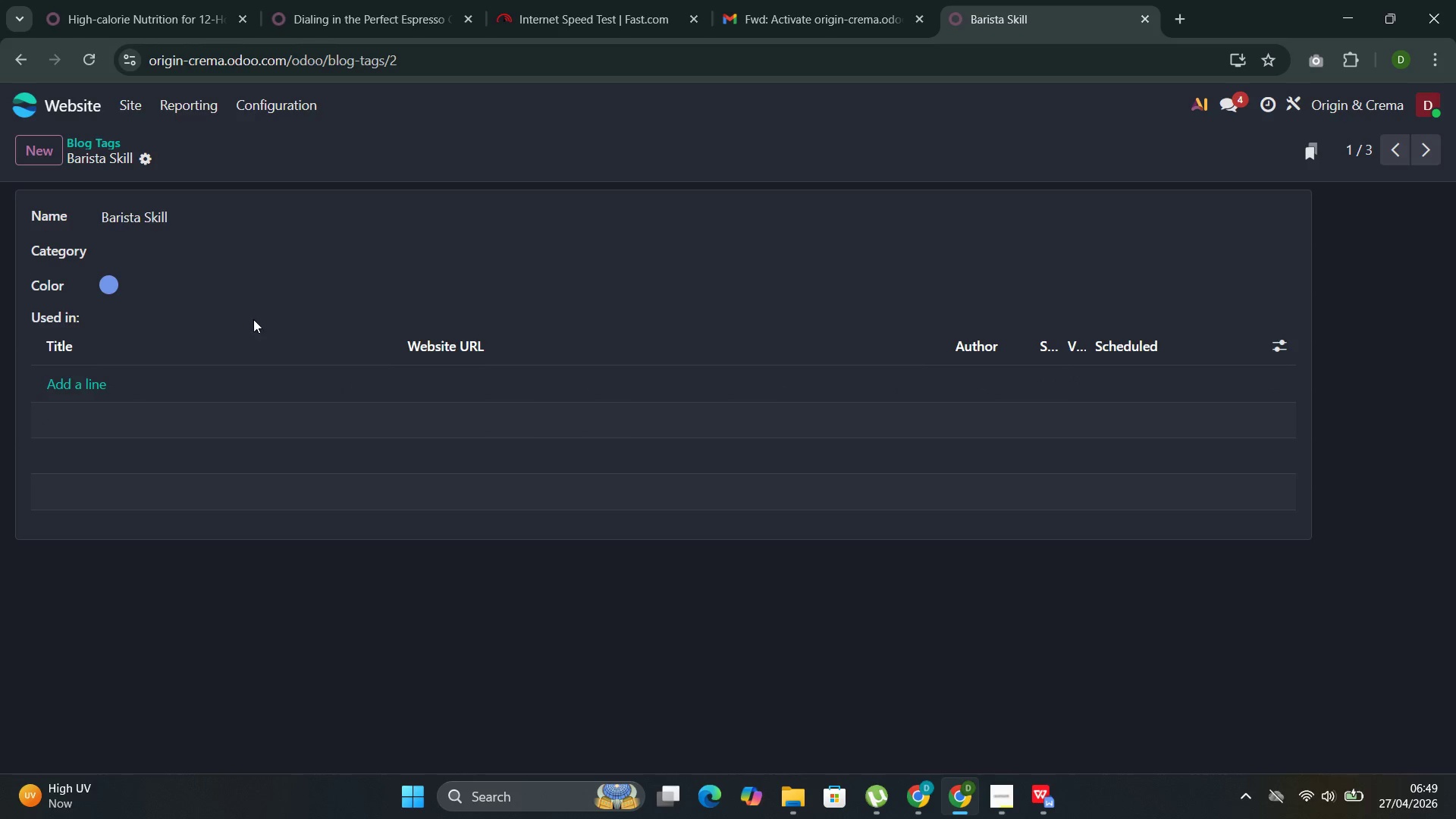 
wait(5.22)
 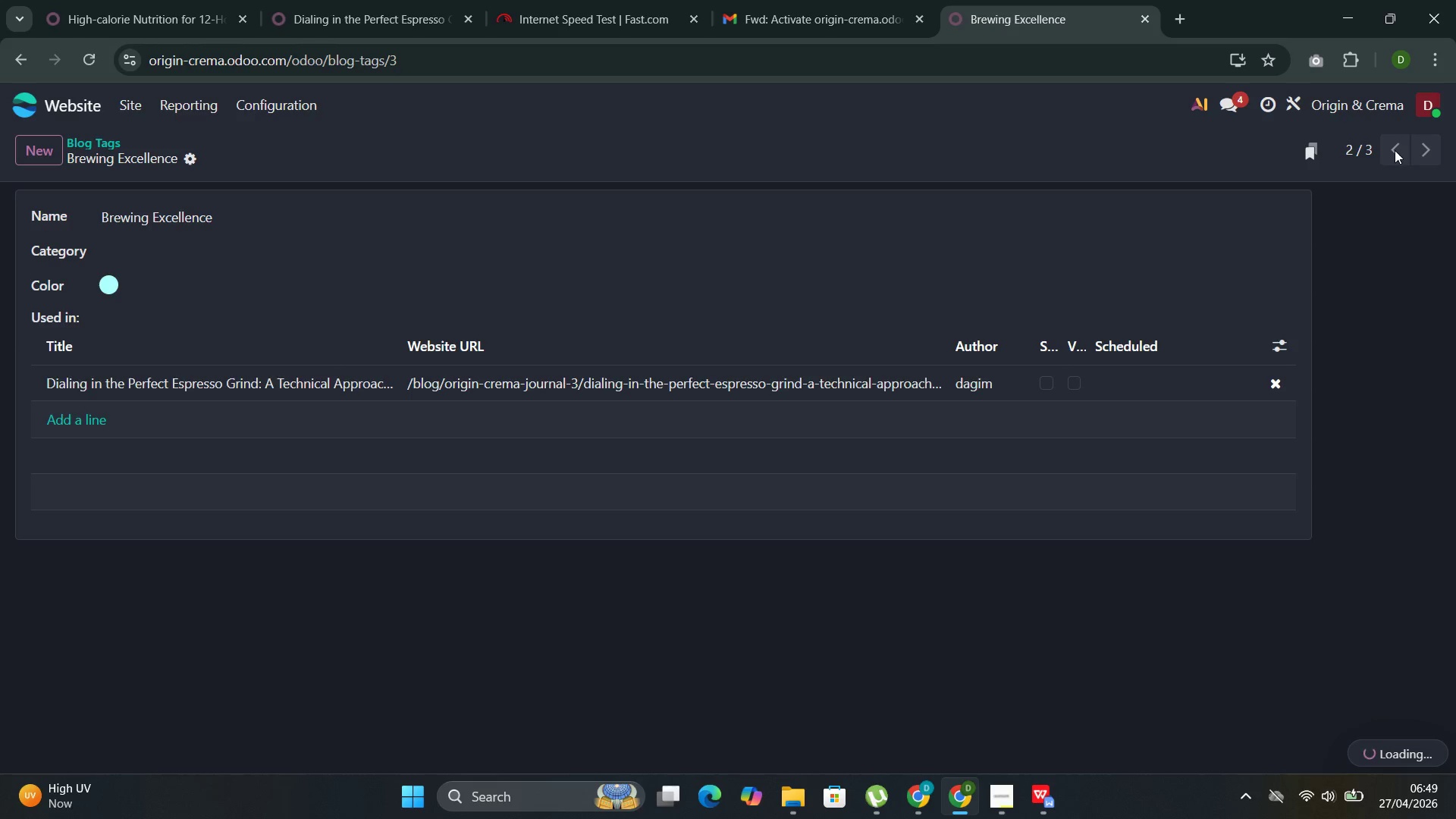 
left_click([65, 375])
 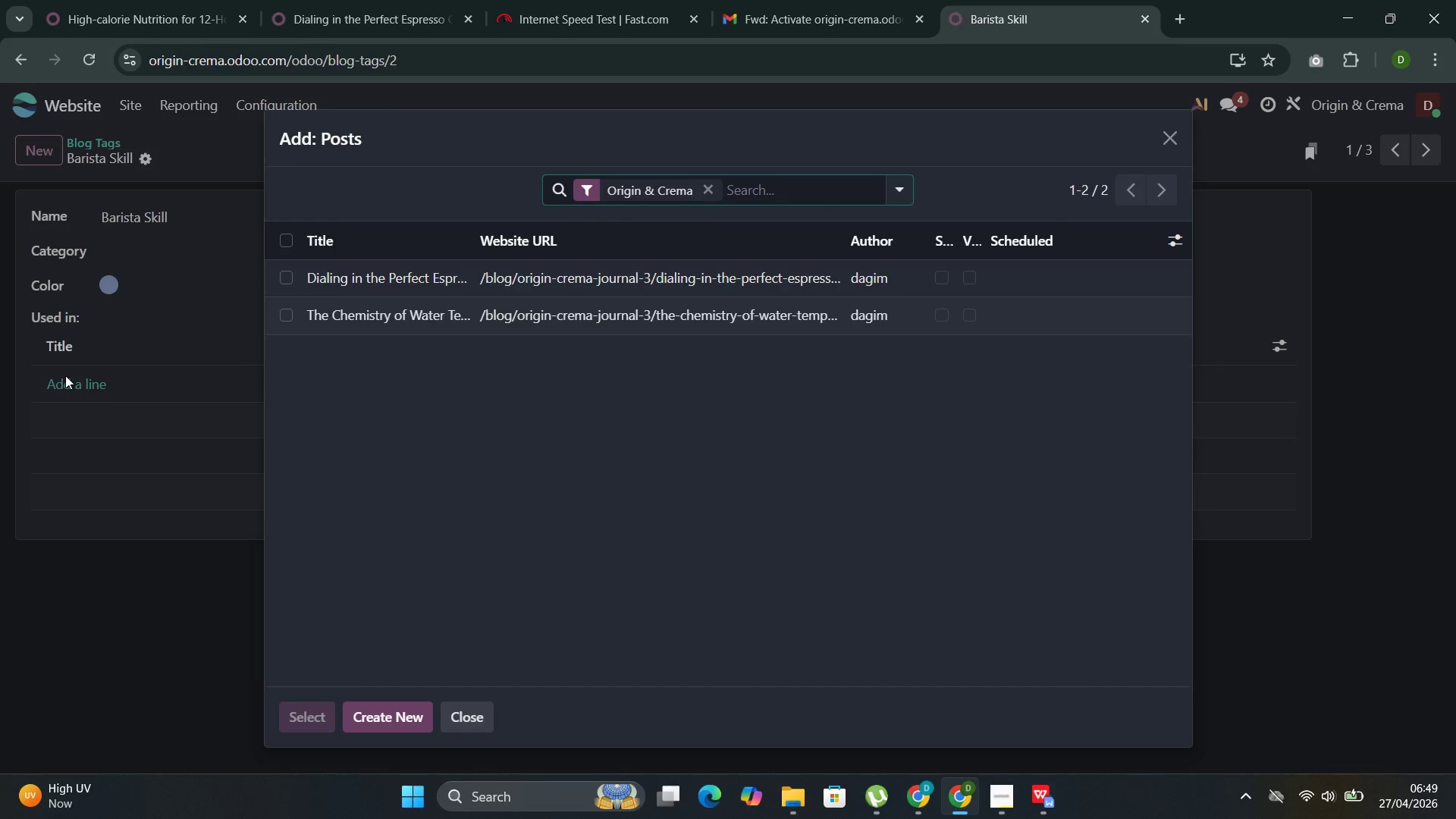 
left_click([353, 278])
 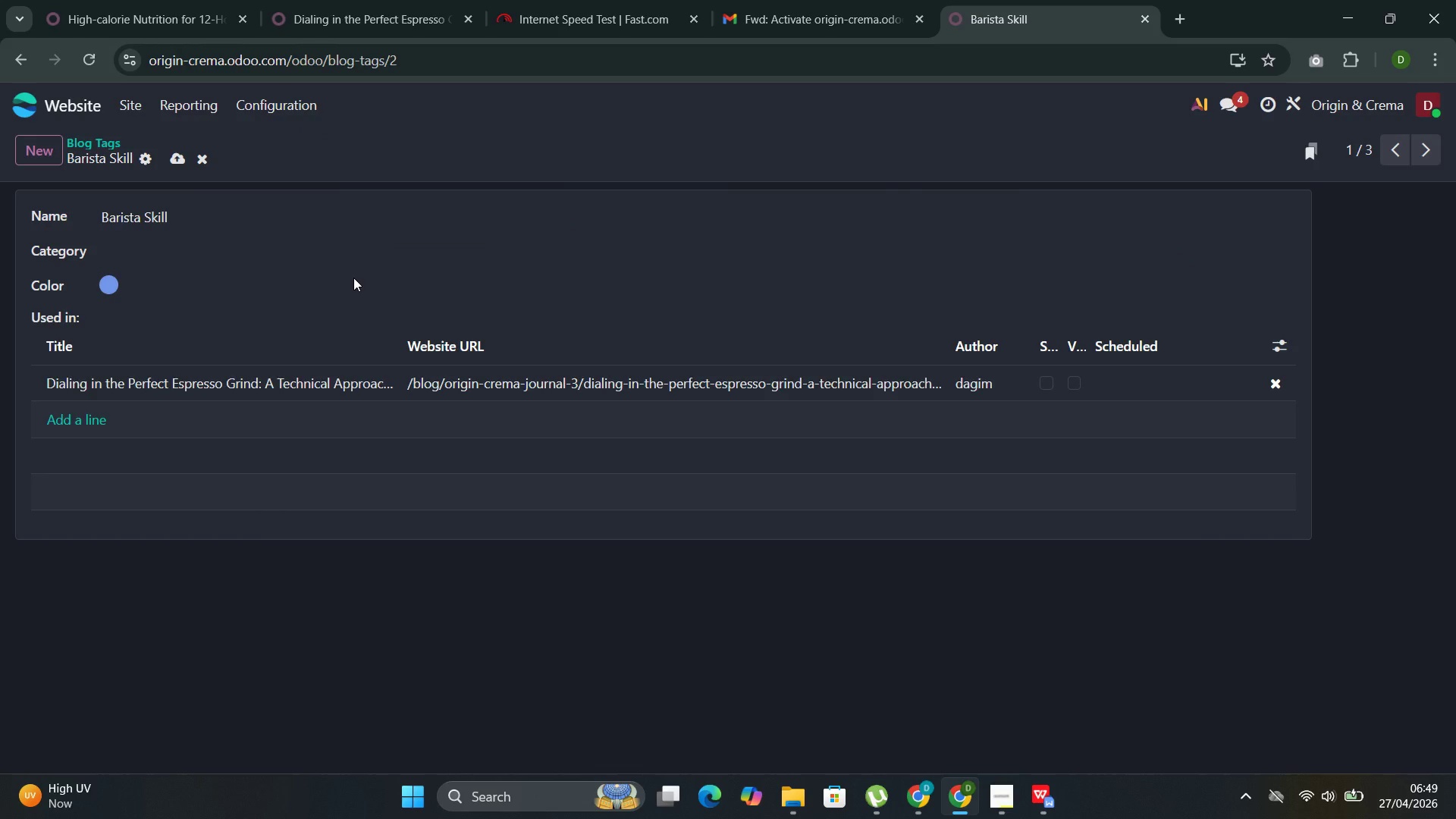 
wait(5.92)
 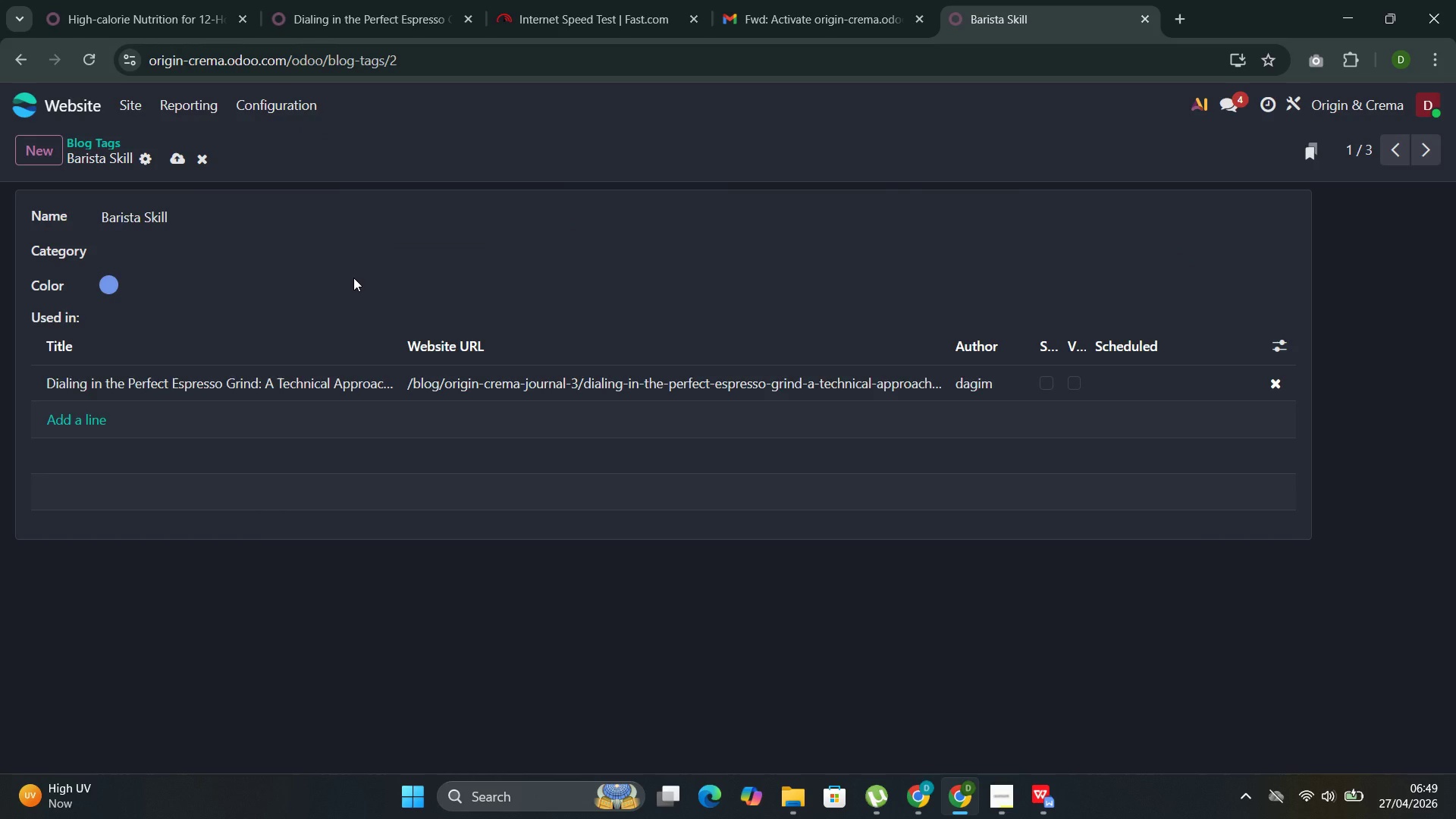 
left_click([176, 158])
 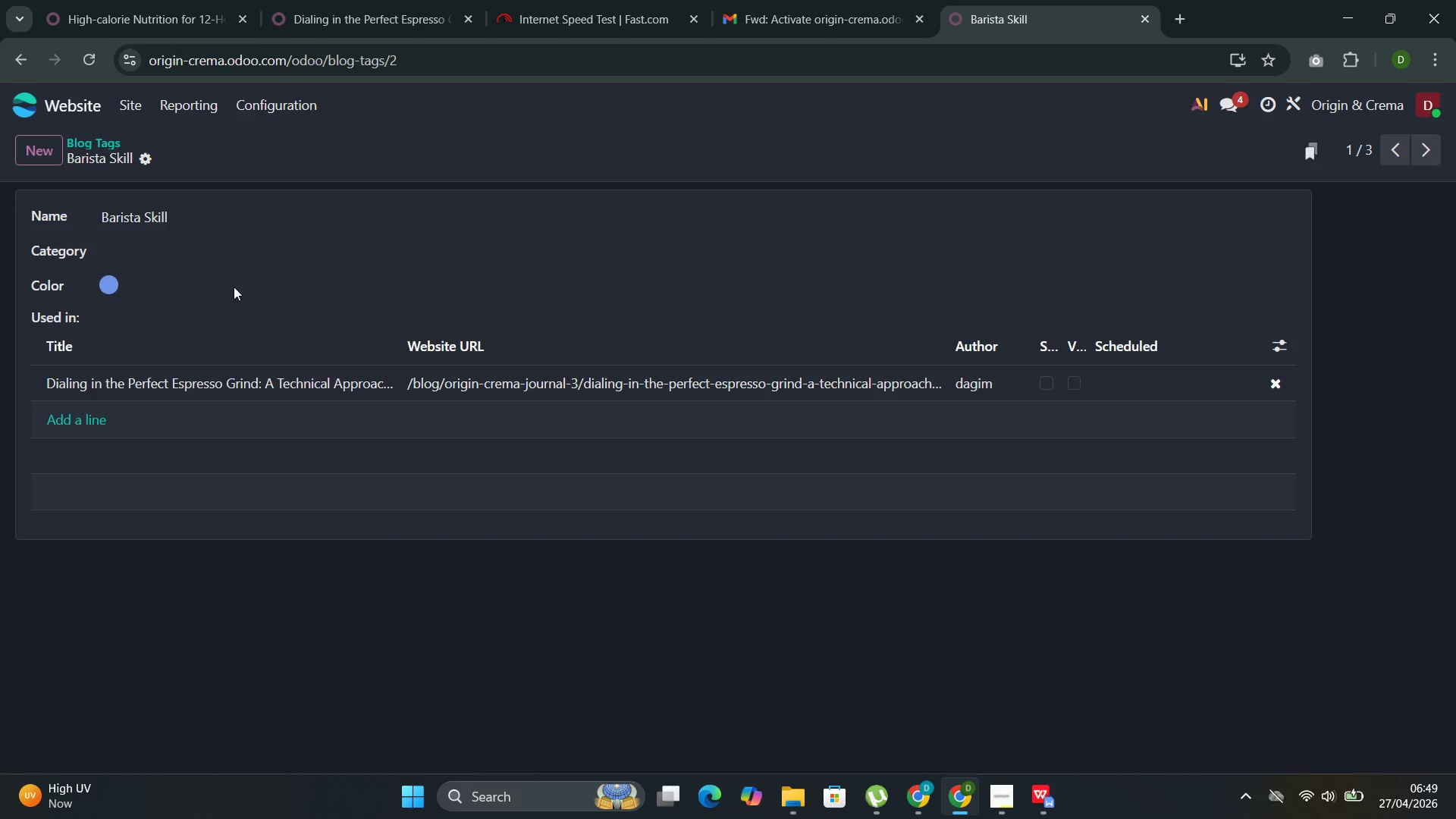 
wait(6.83)
 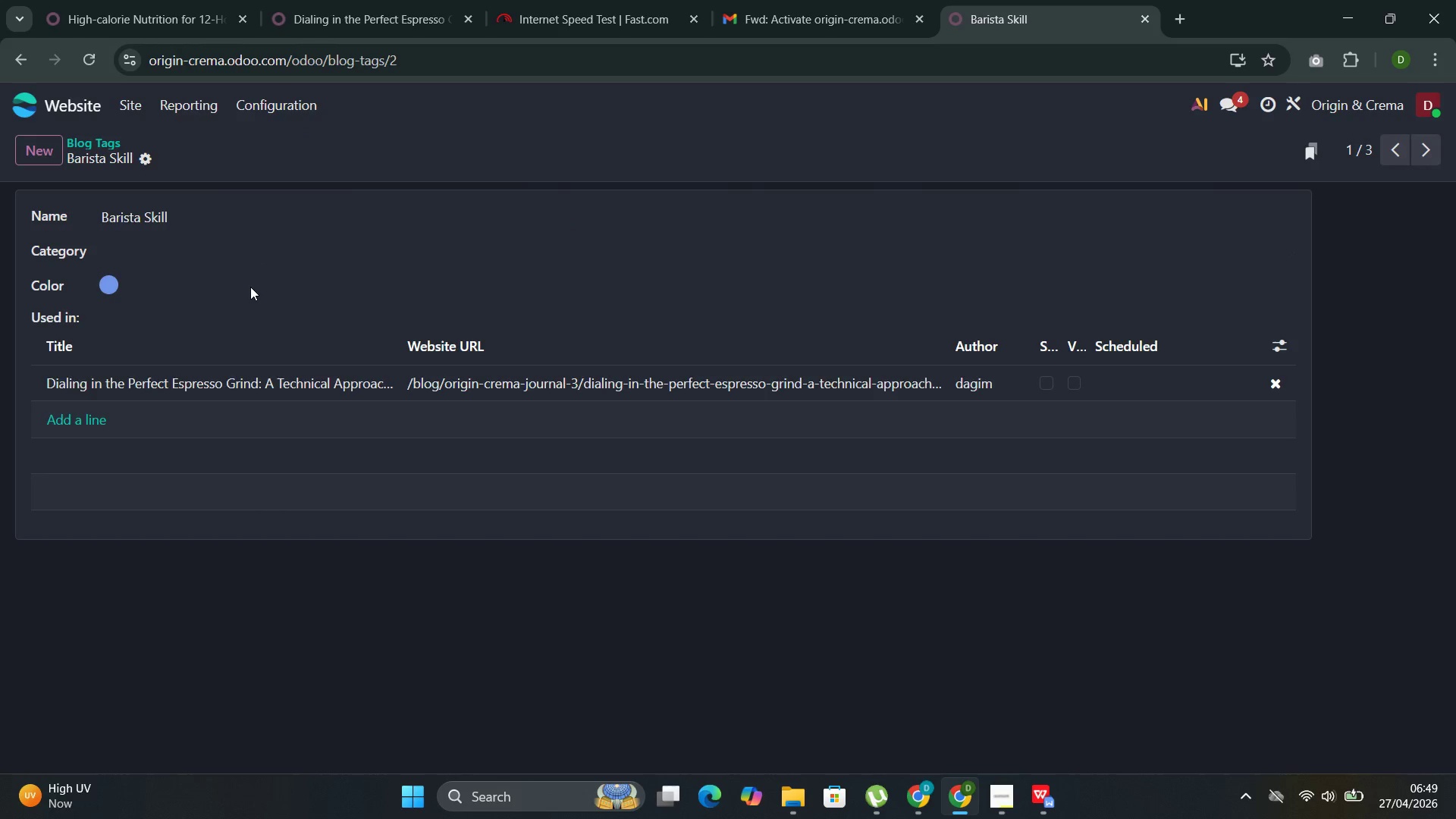 
left_click([74, 422])
 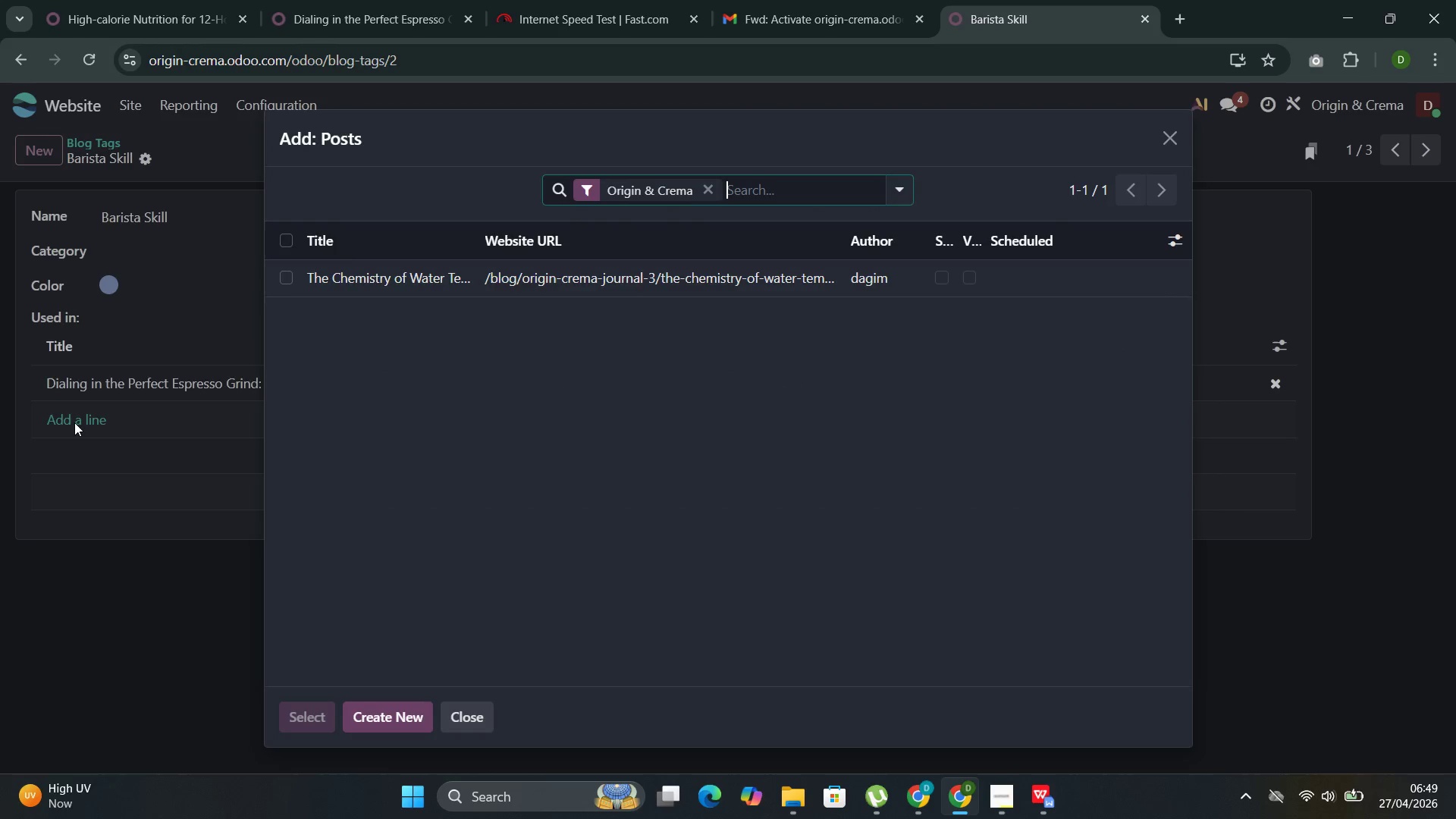 
left_click([351, 281])
 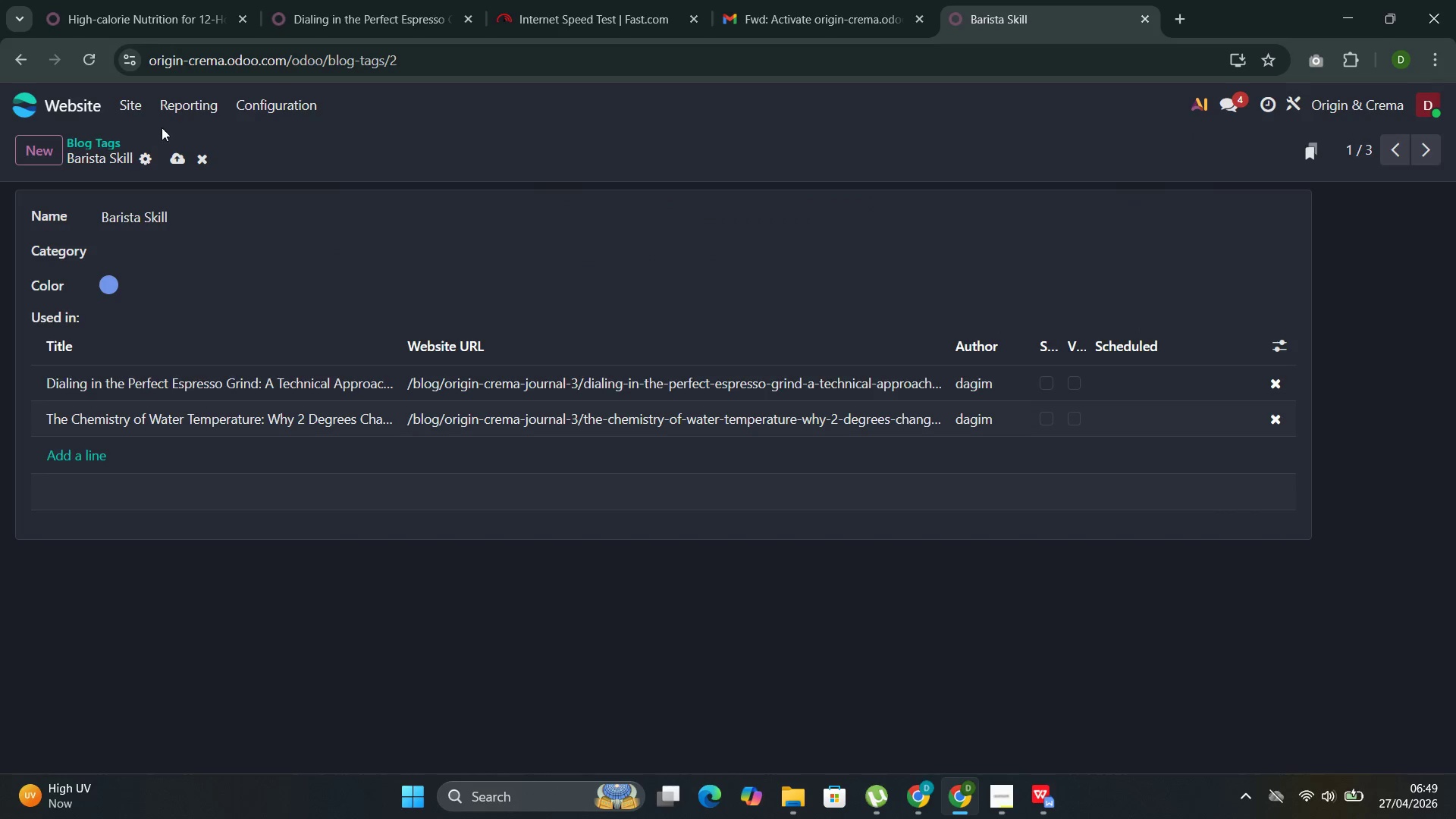 
left_click([178, 161])
 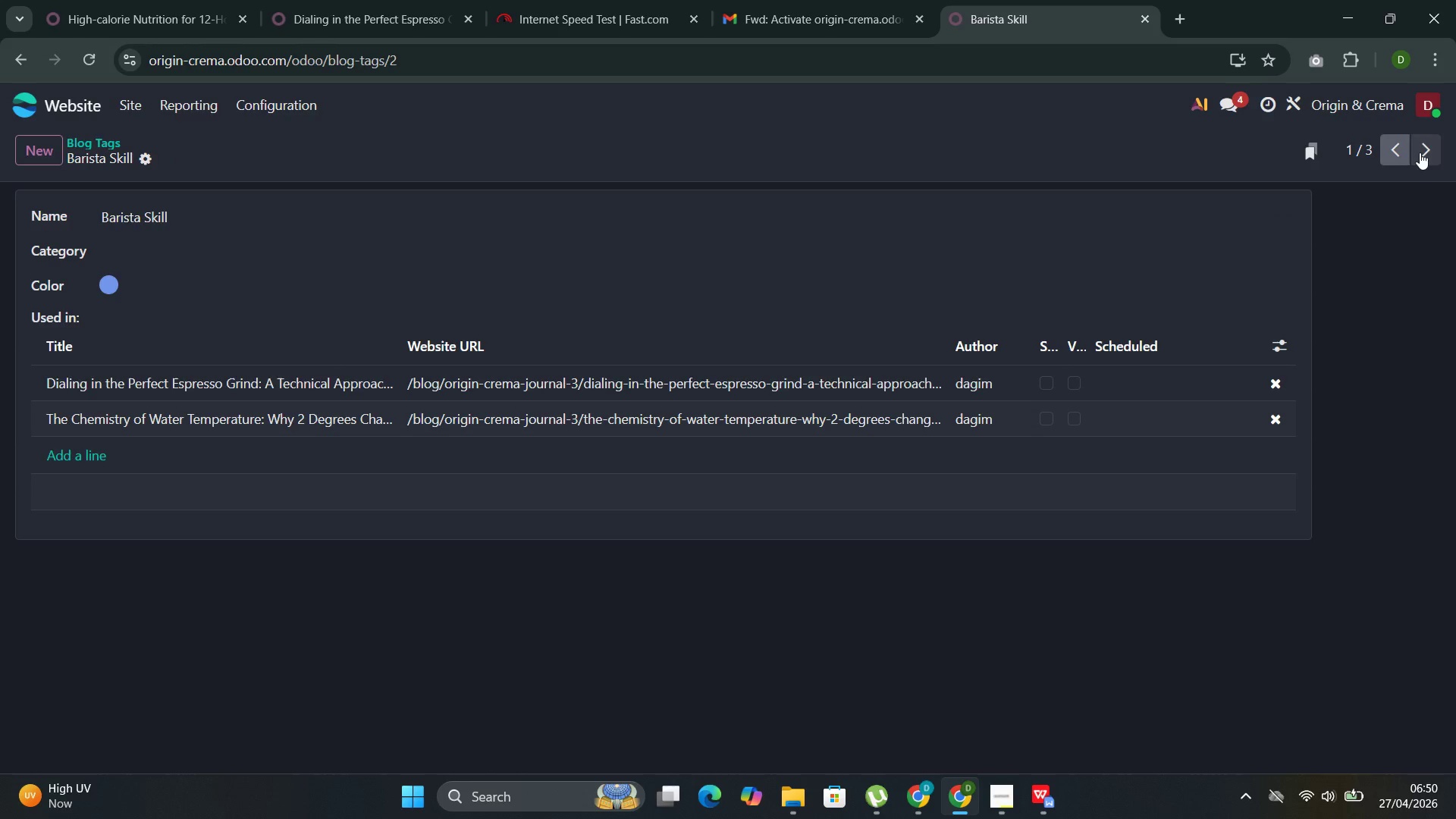 
left_click([1425, 152])
 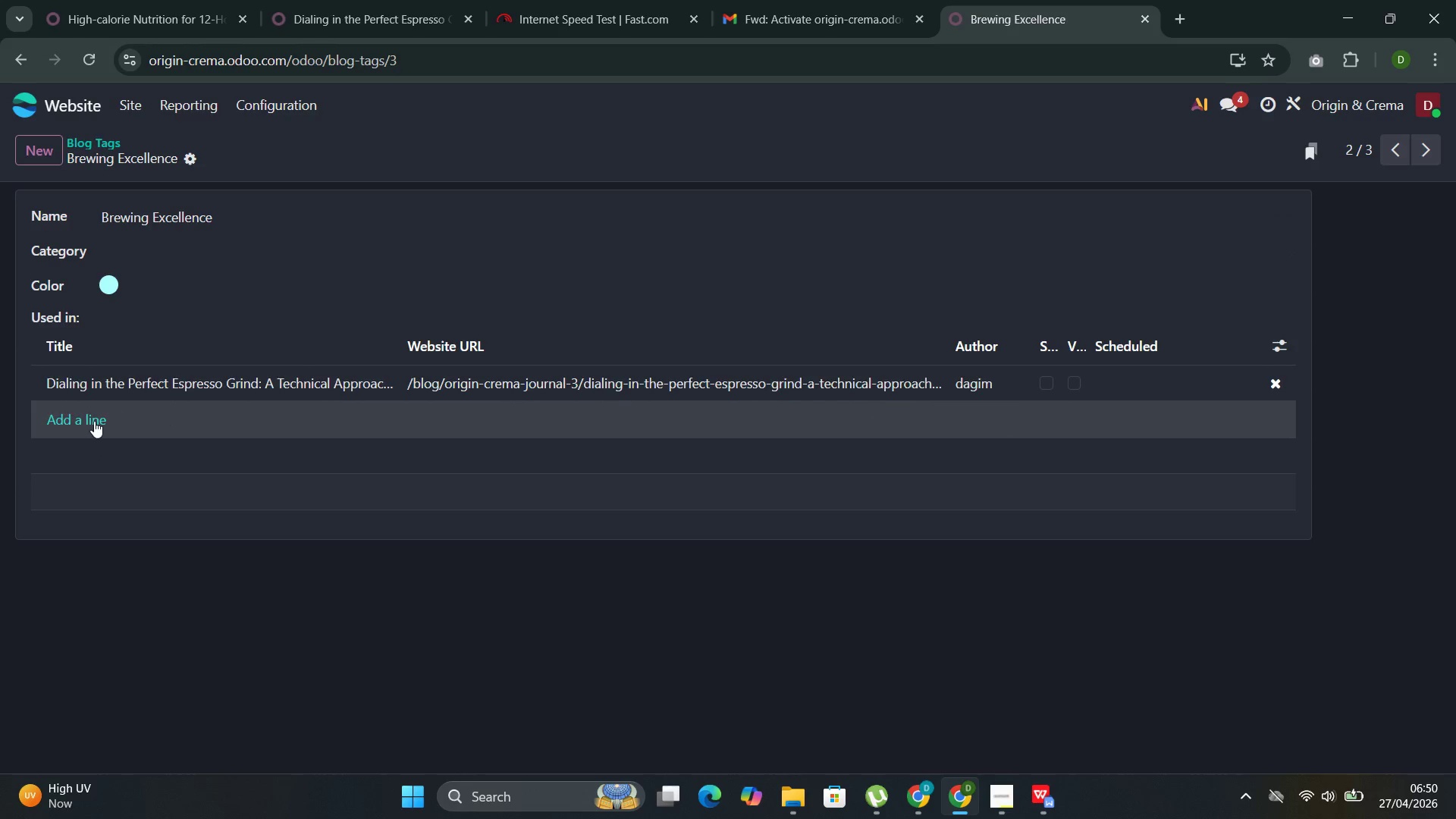 
left_click([94, 421])
 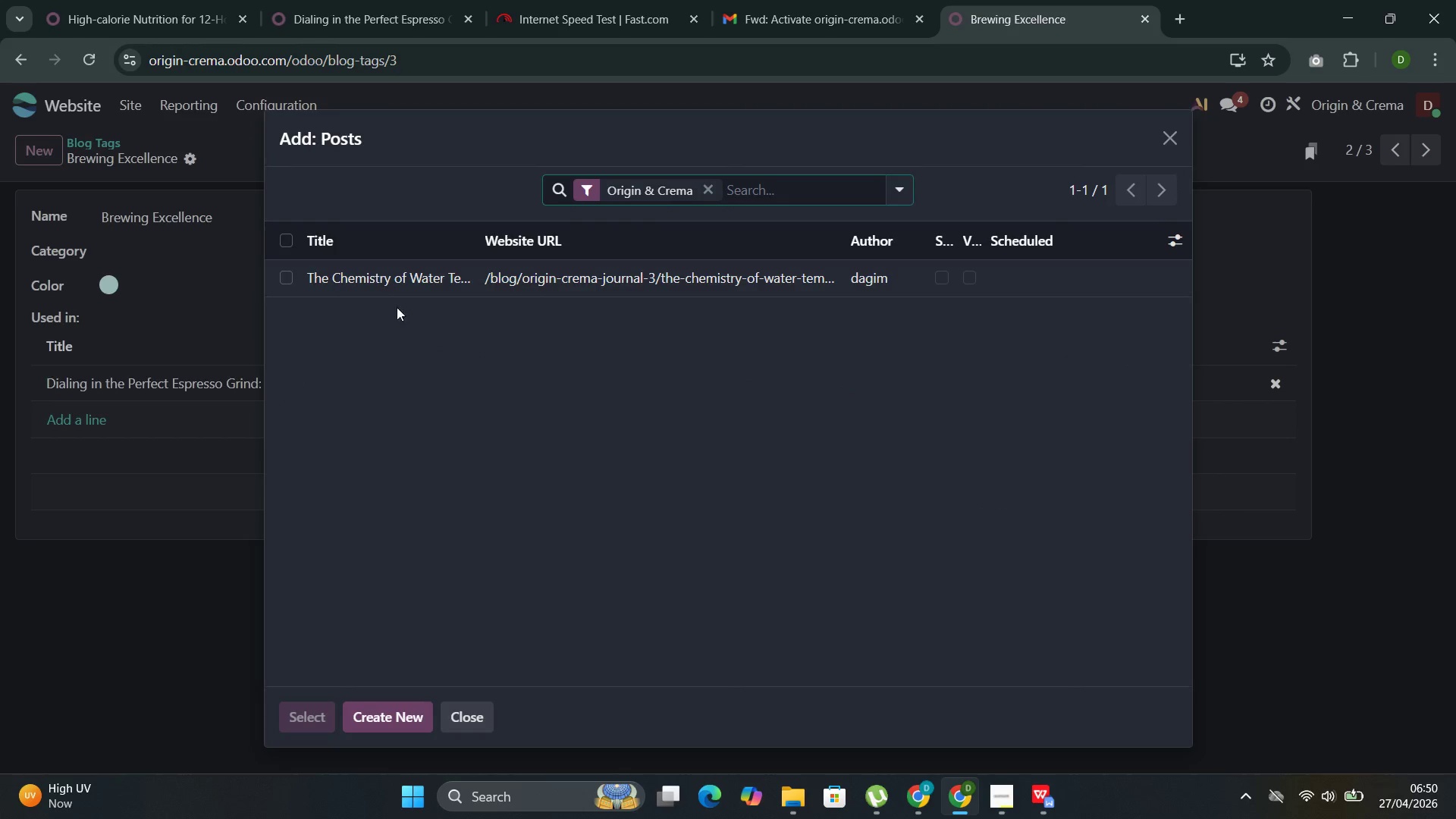 
left_click([372, 278])
 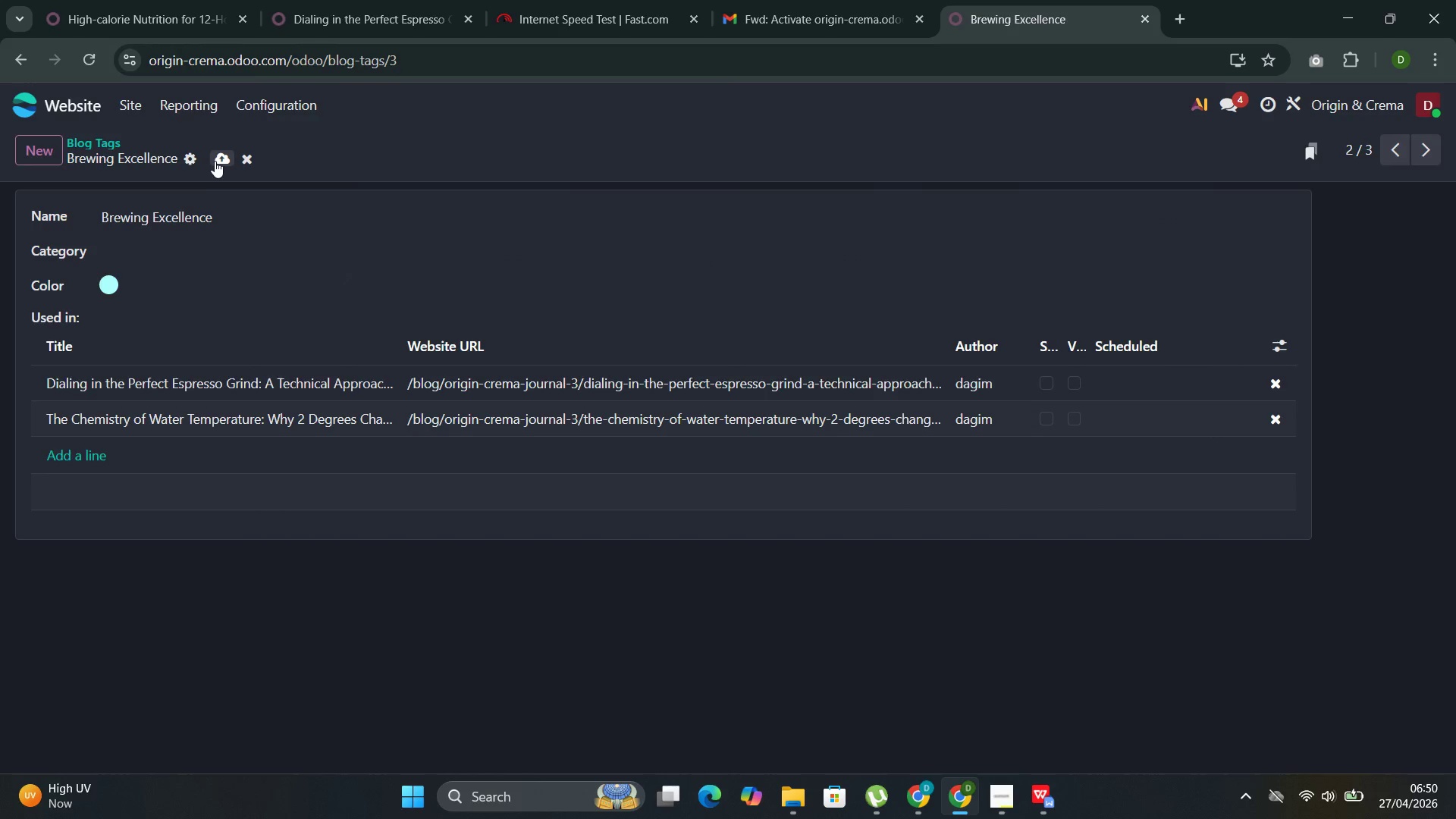 
left_click([216, 158])
 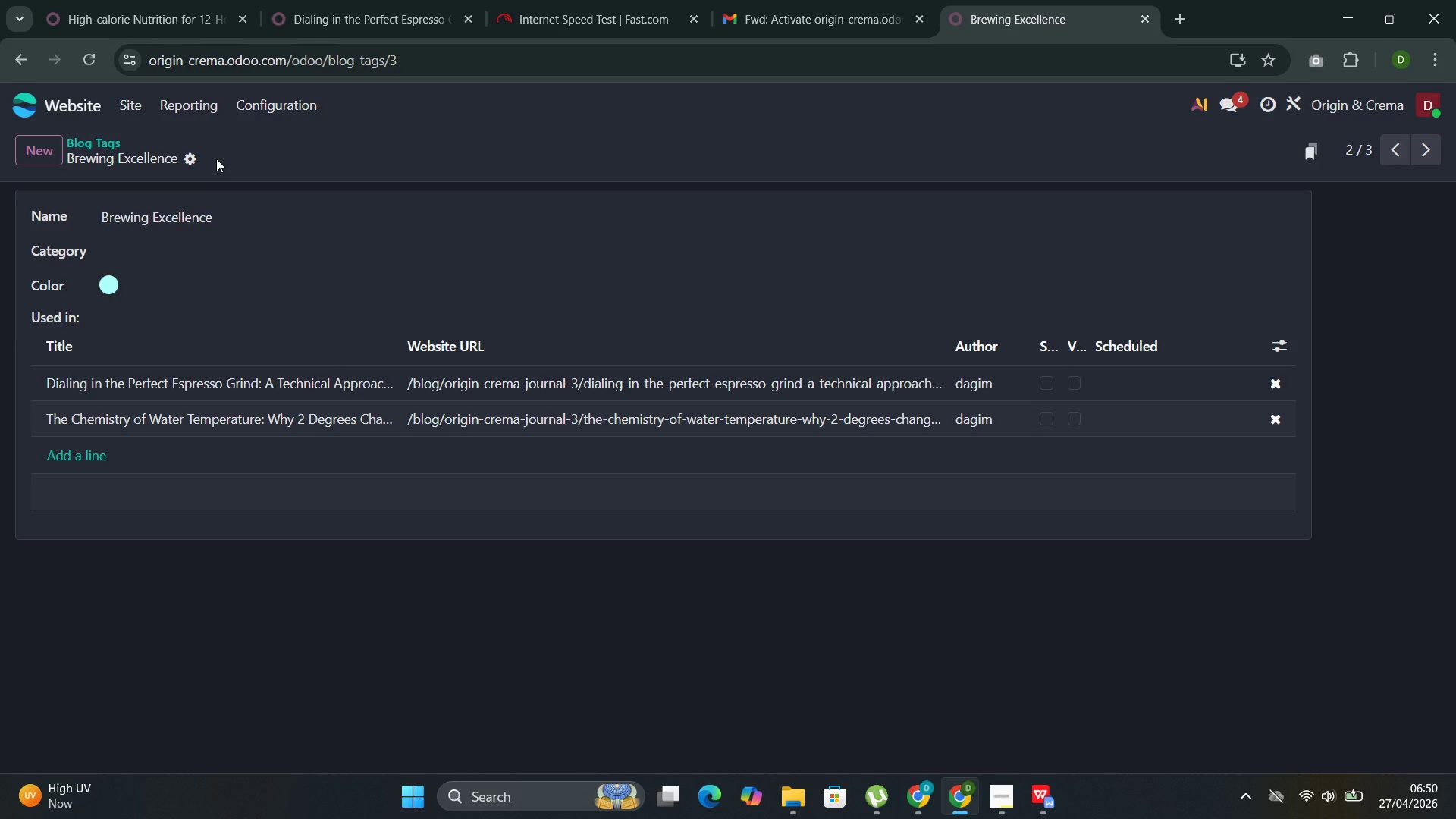 
wait(16.53)
 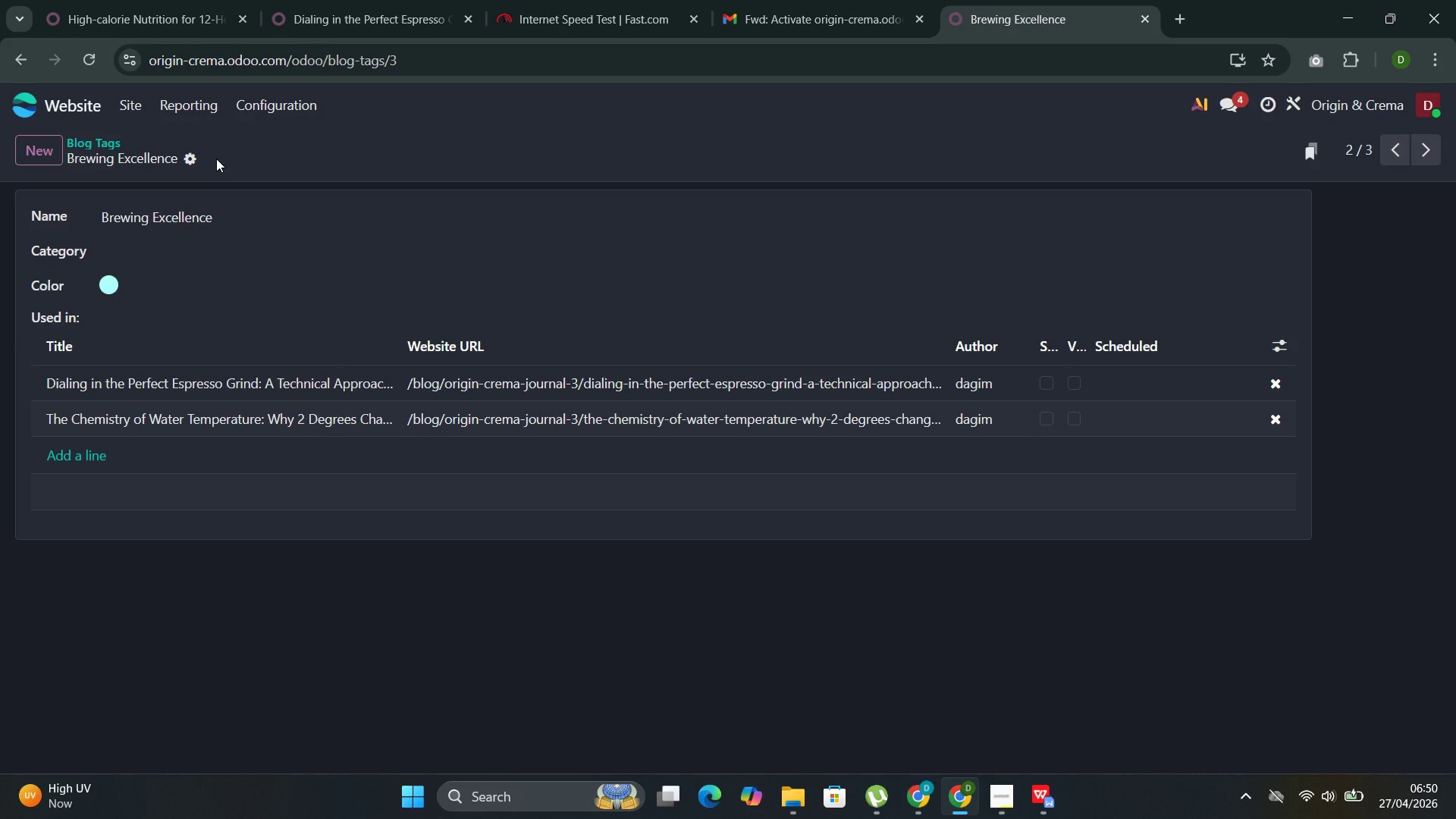 
left_click([124, 99])
 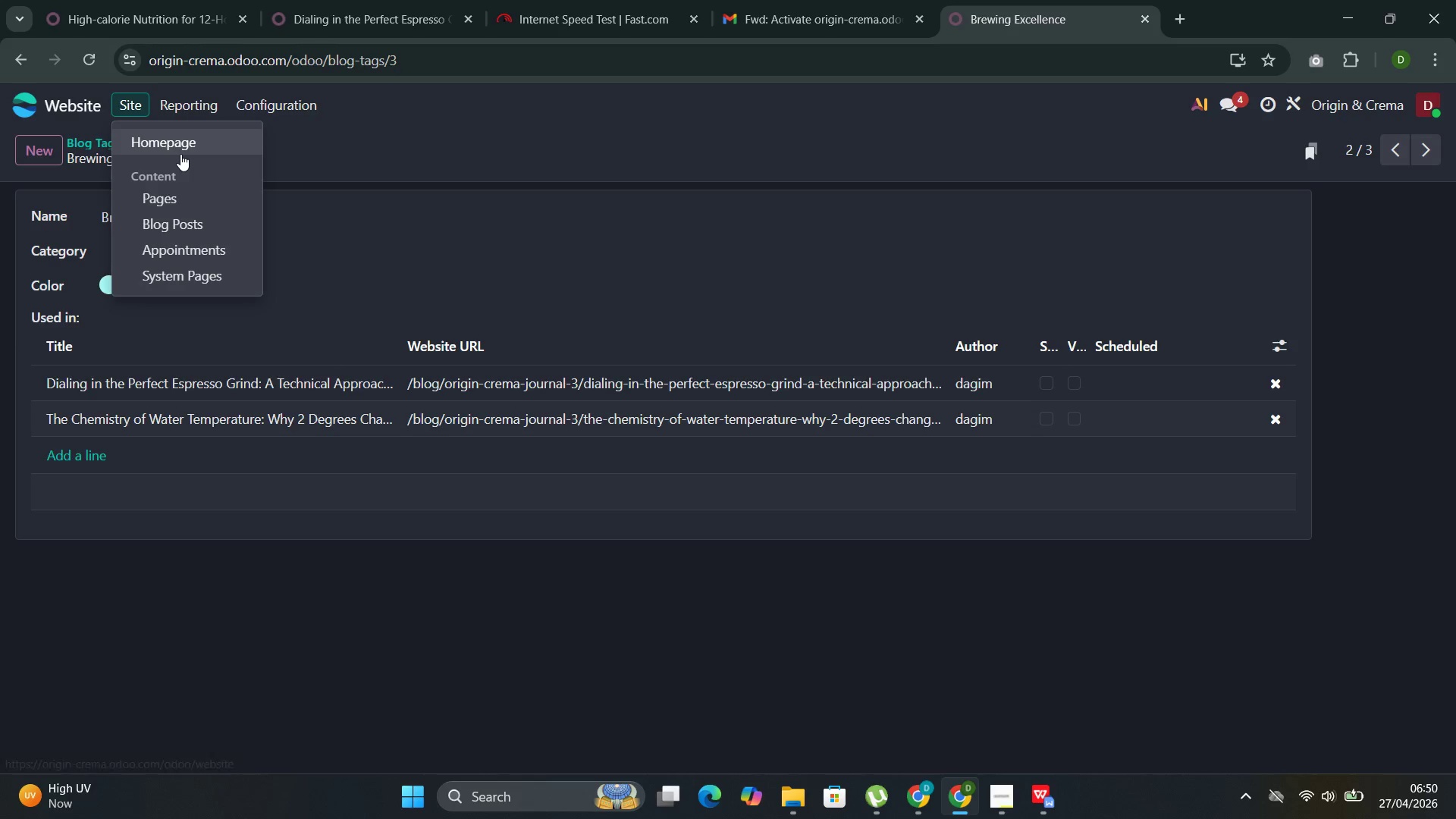 
left_click([180, 154])
 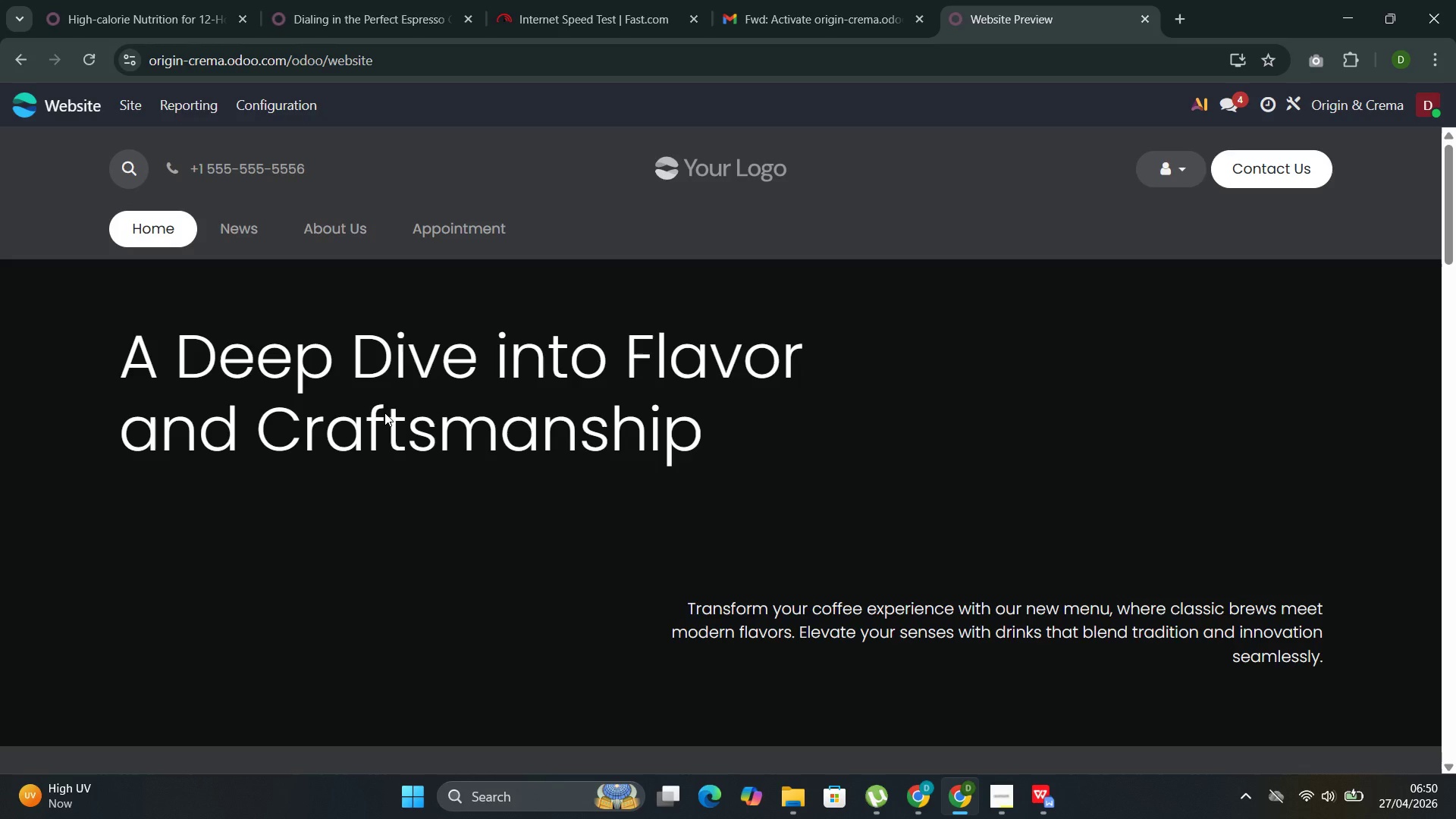 
wait(9.23)
 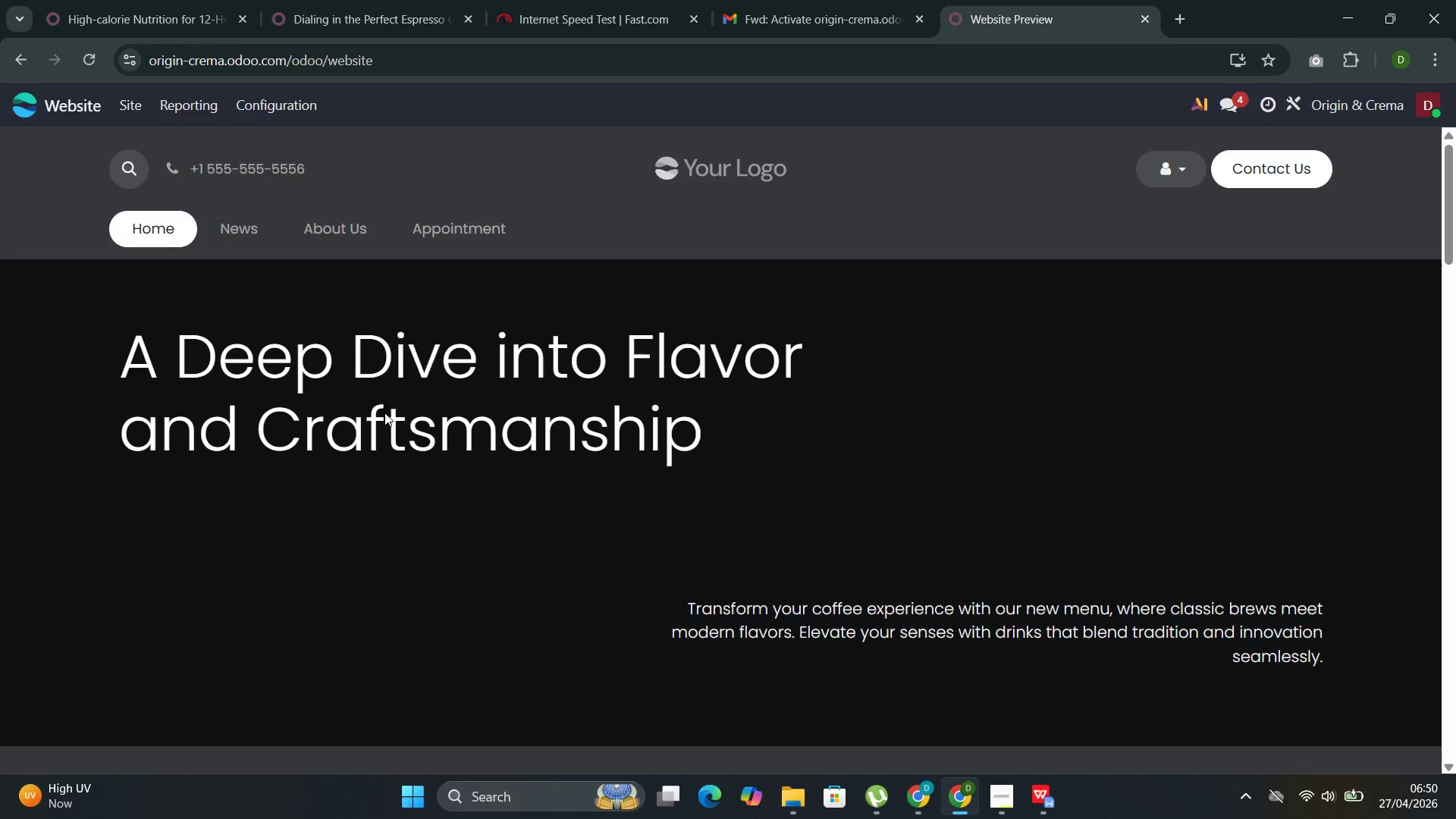 
left_click([234, 232])
 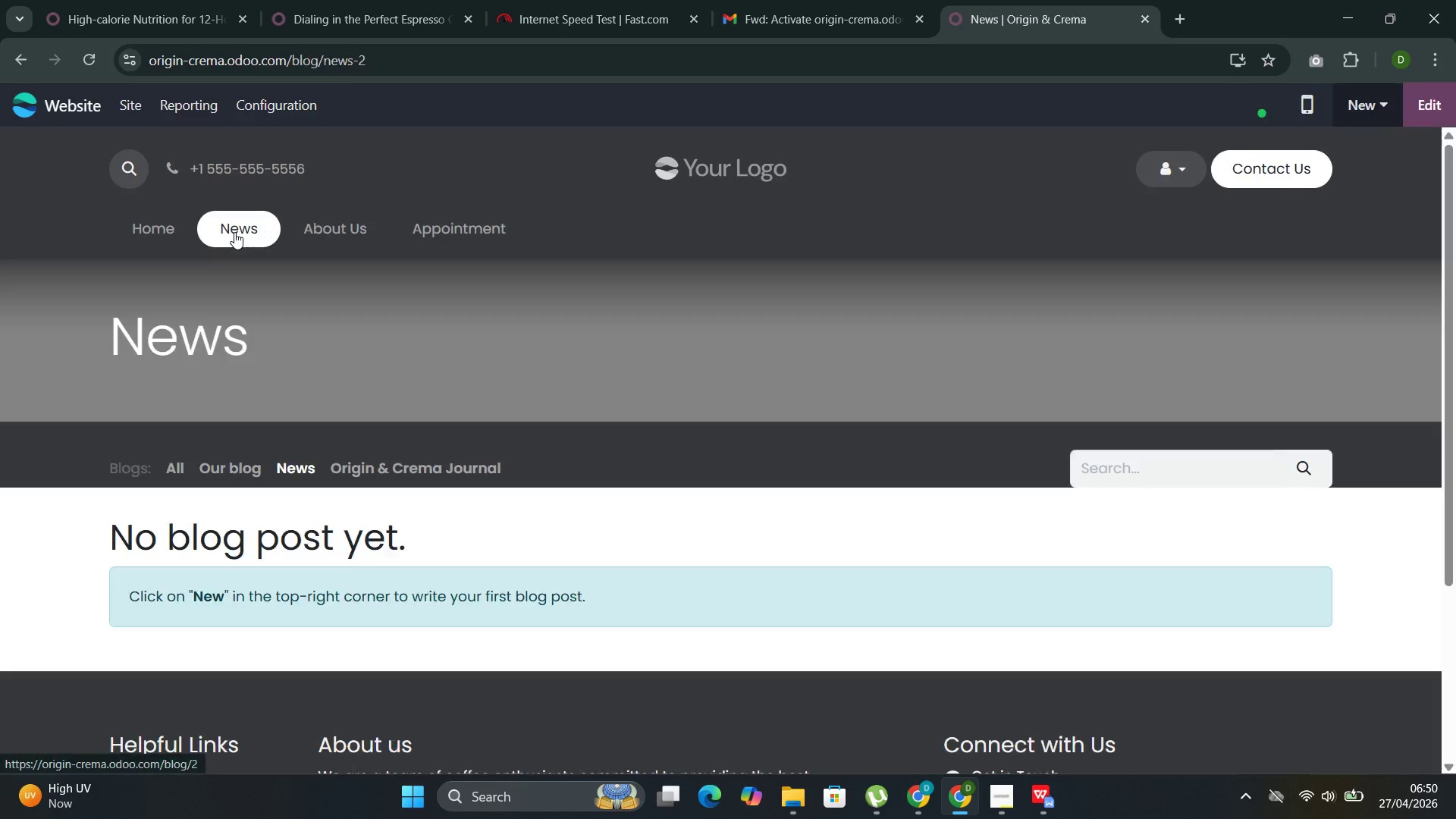 
wait(7.66)
 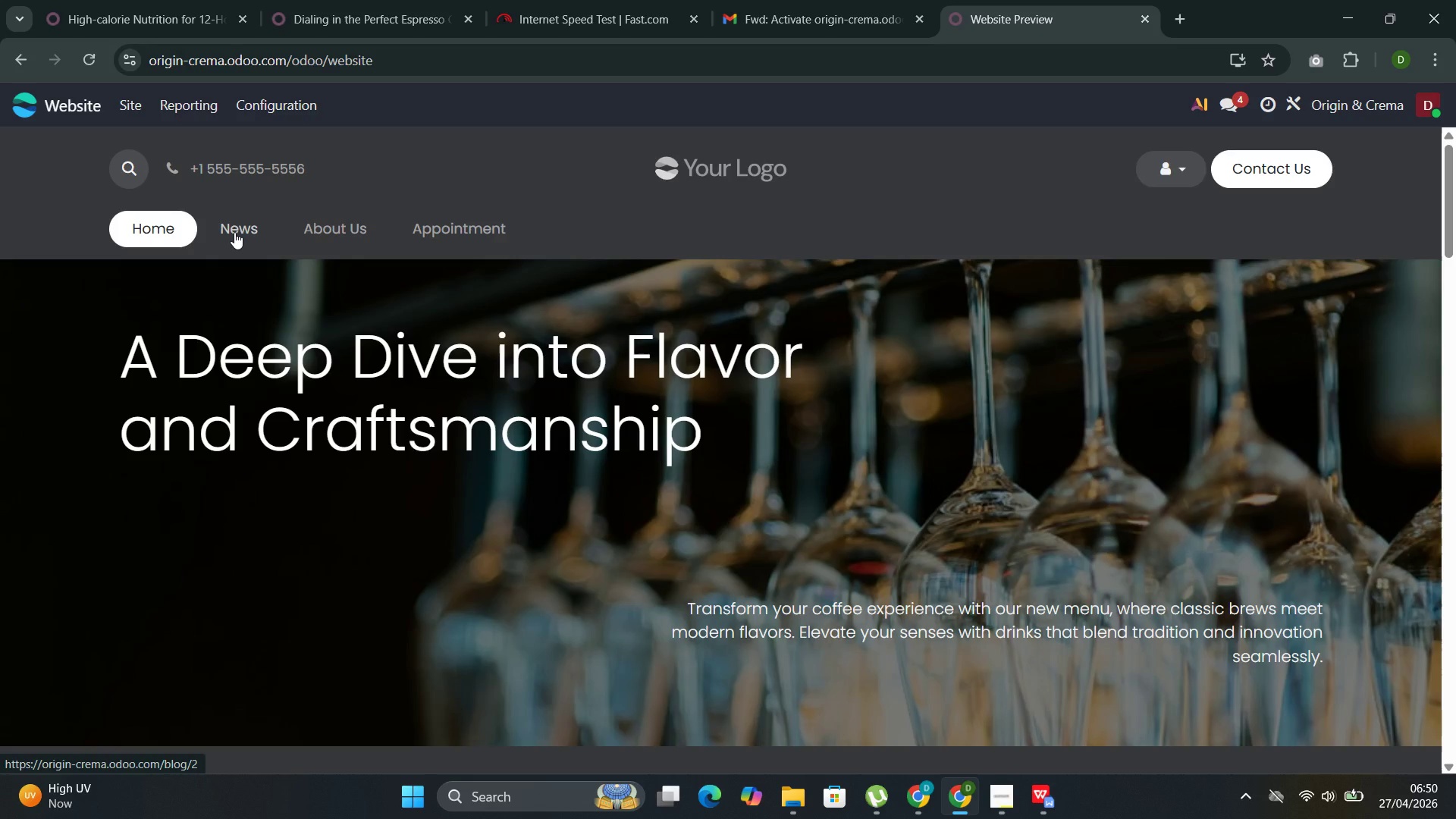 
left_click([365, 475])
 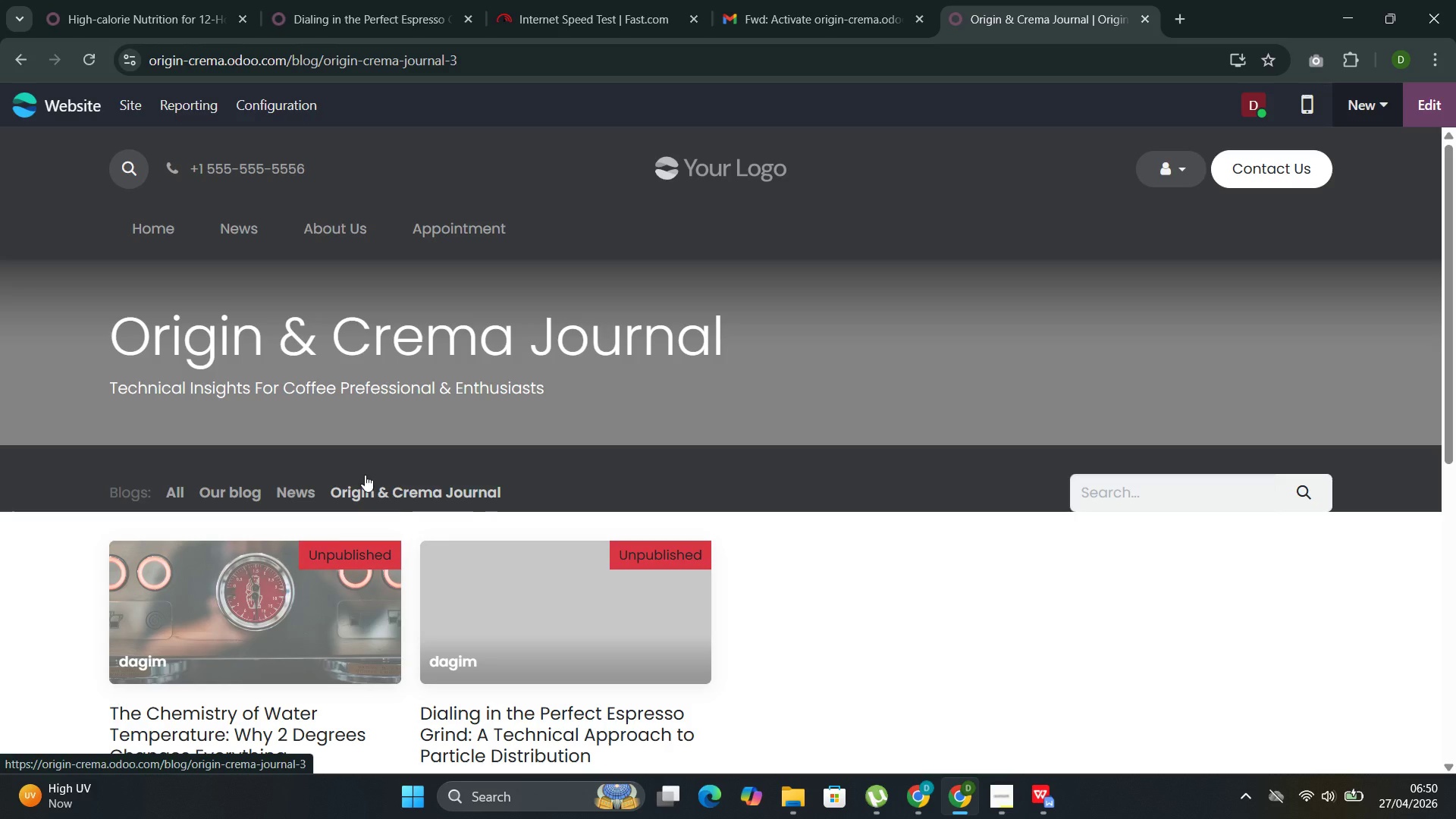 
left_click([504, 650])
 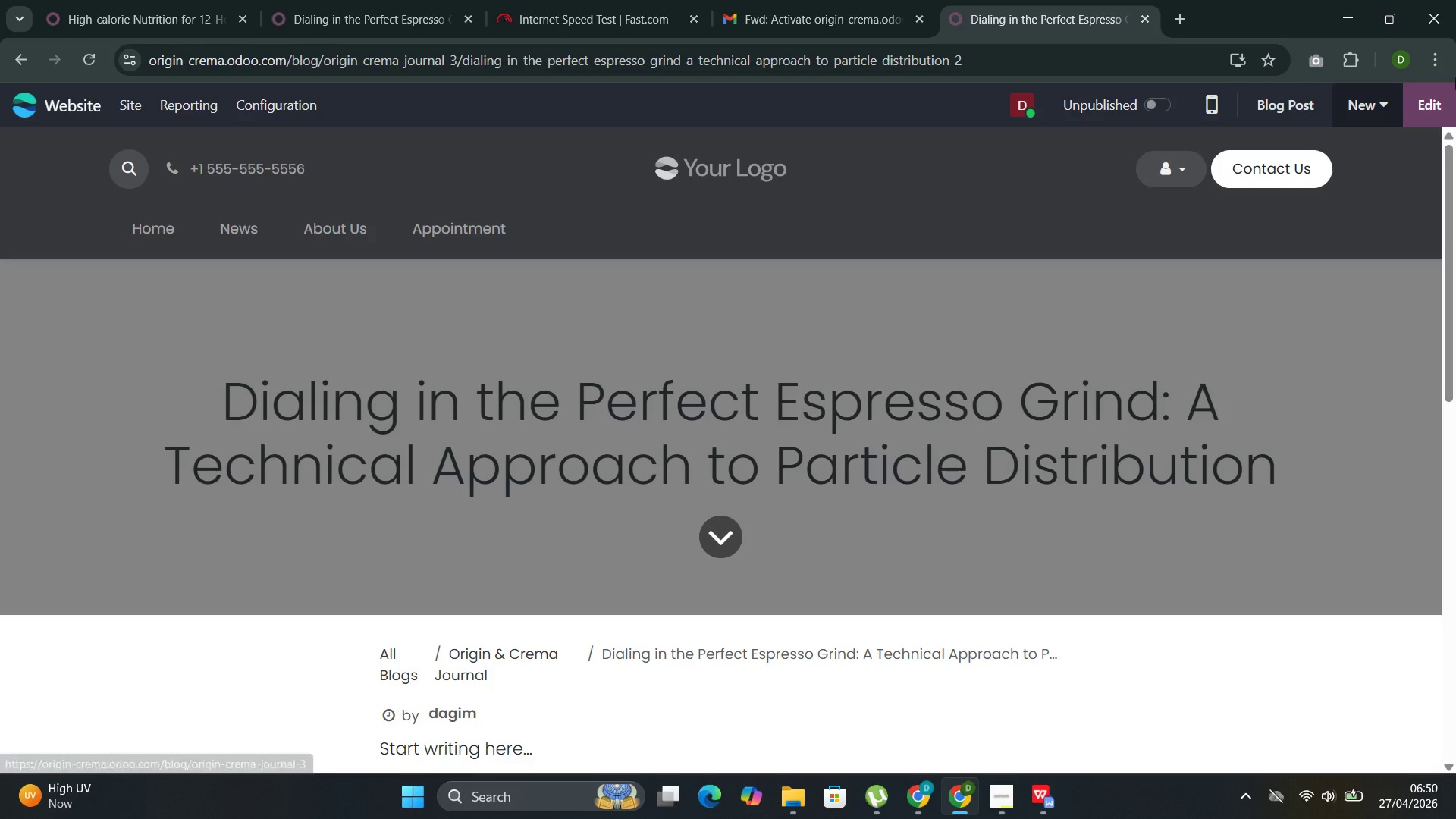 
left_click([1421, 108])
 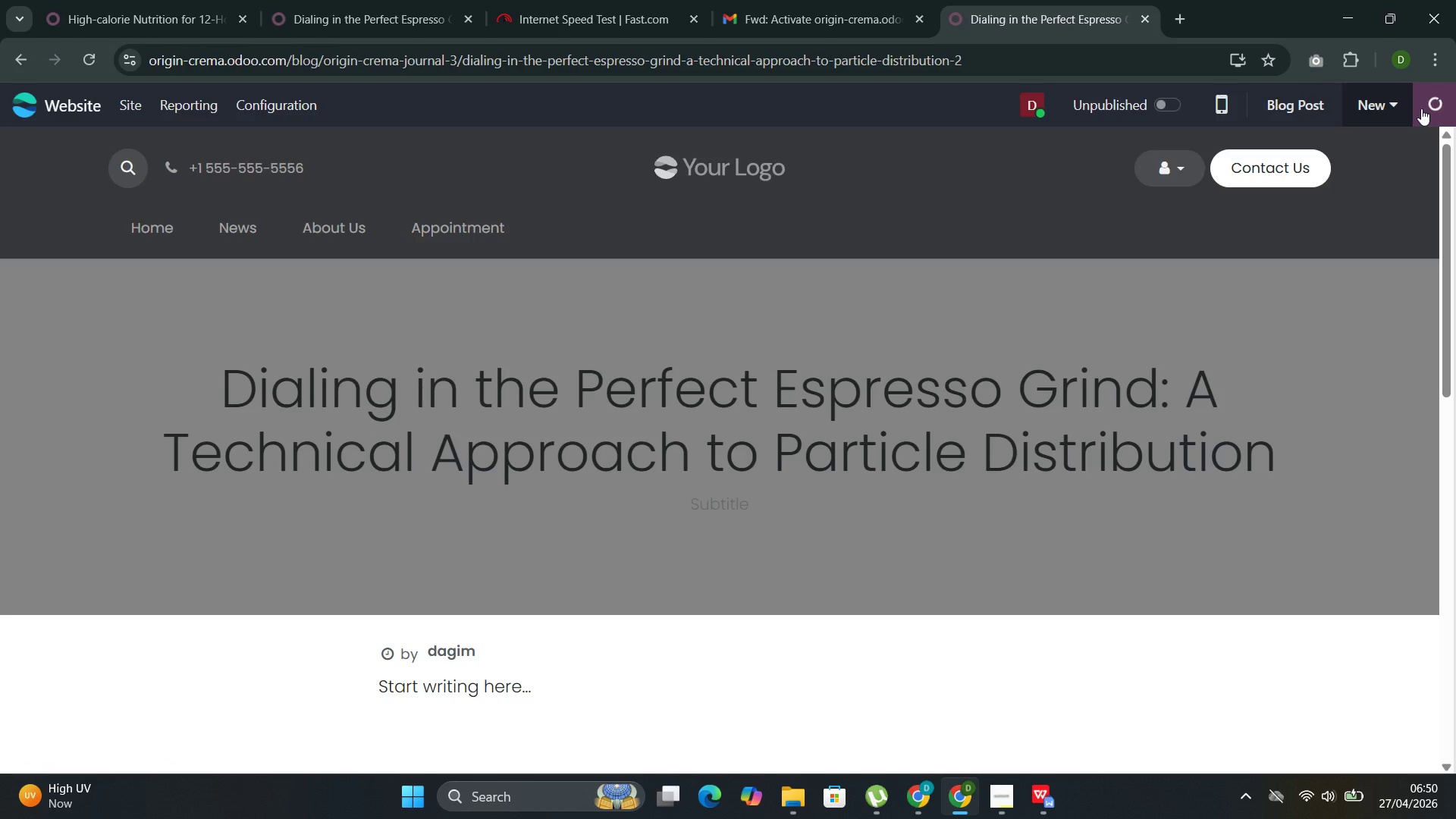 
left_click([1421, 108])
 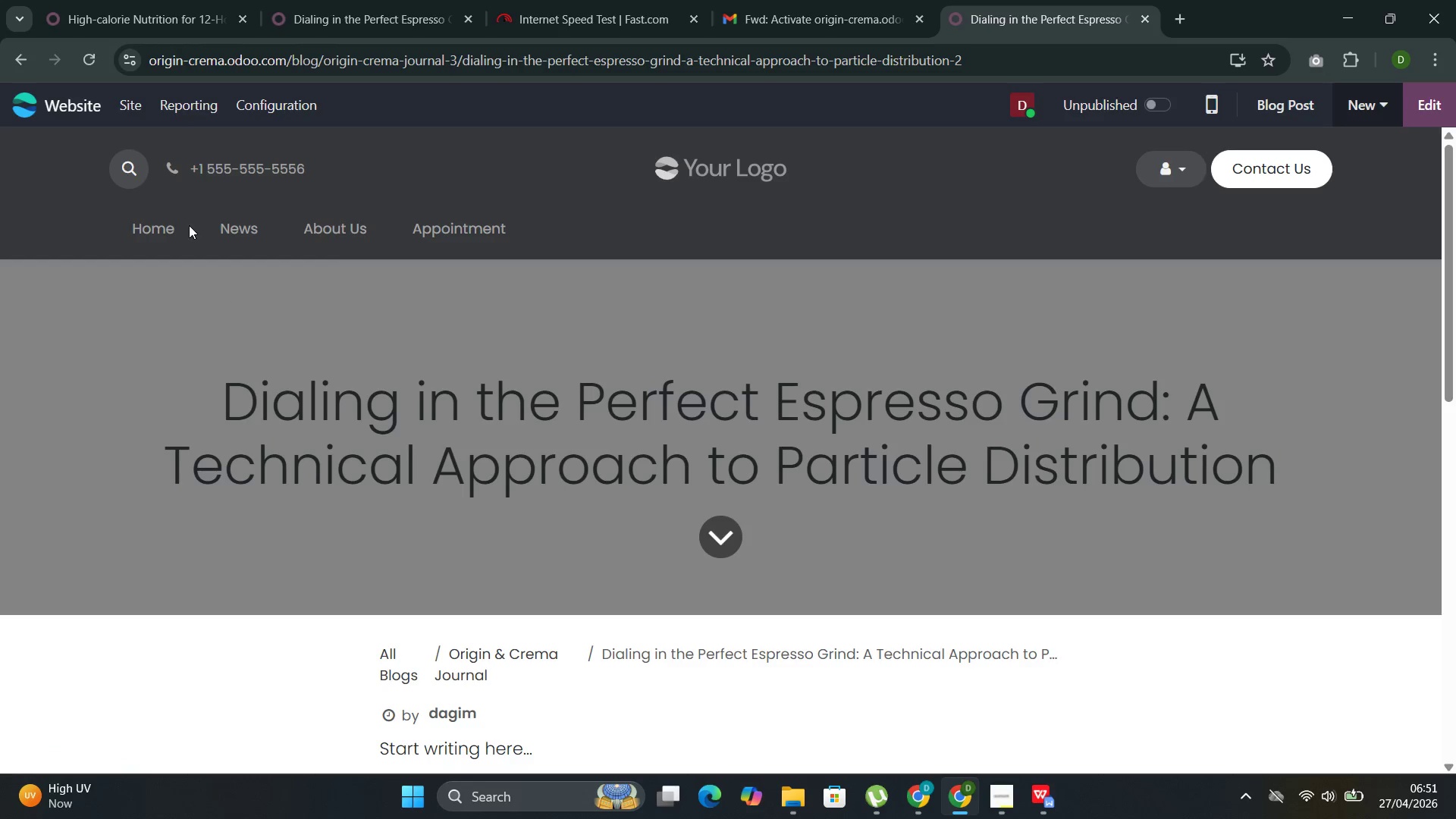 
wait(6.74)
 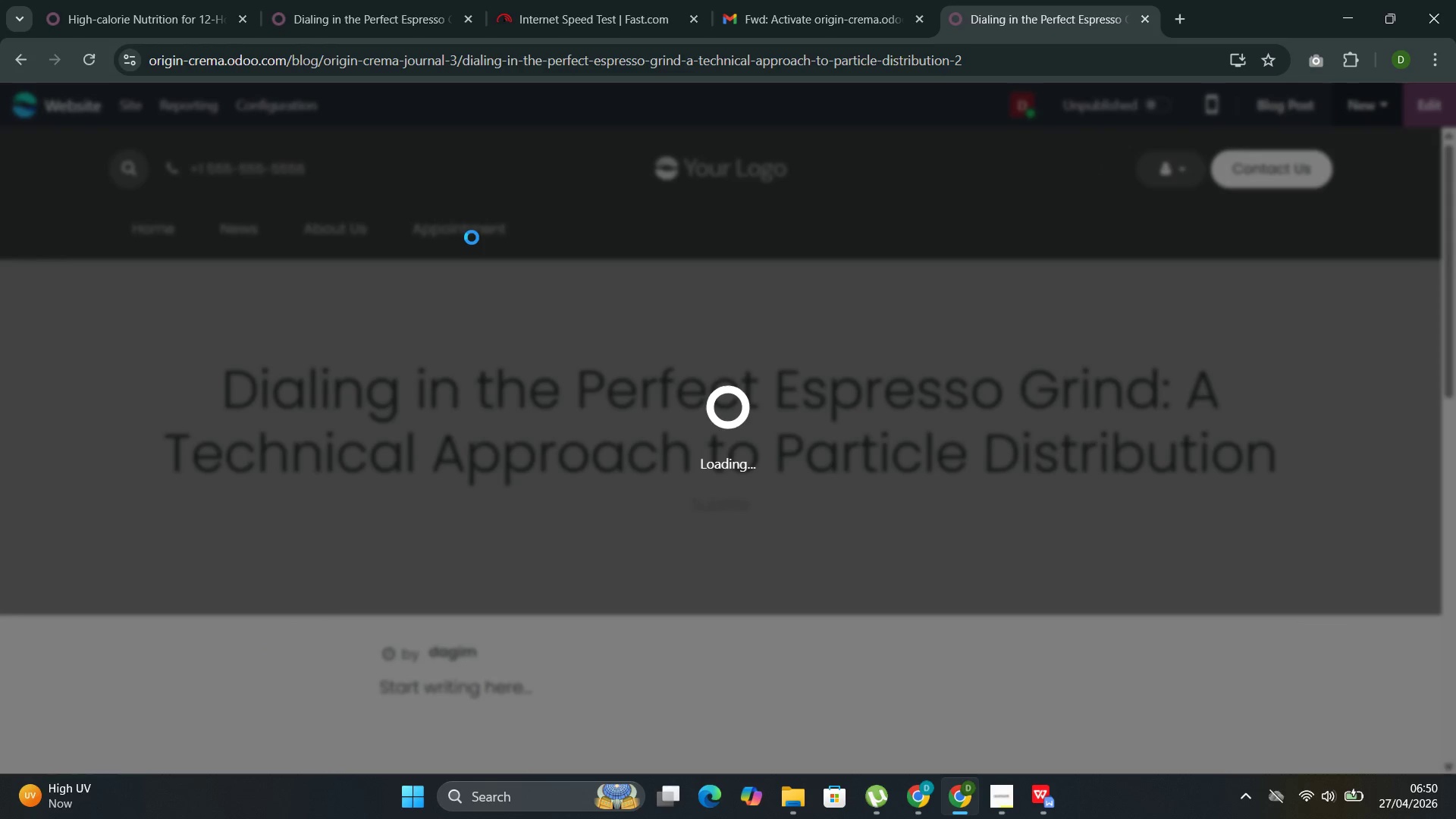 
left_click([253, 230])
 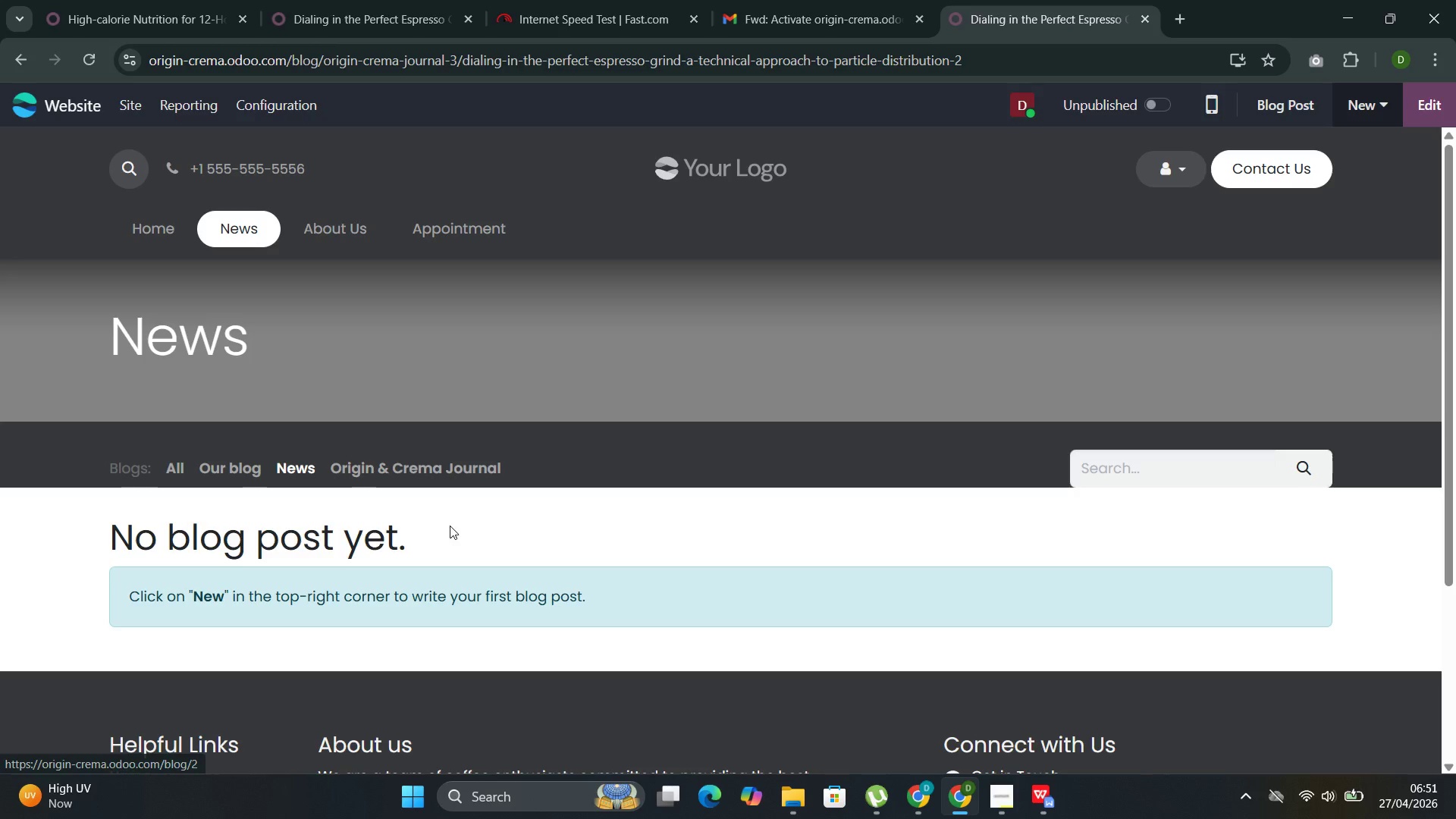 
left_click([400, 464])
 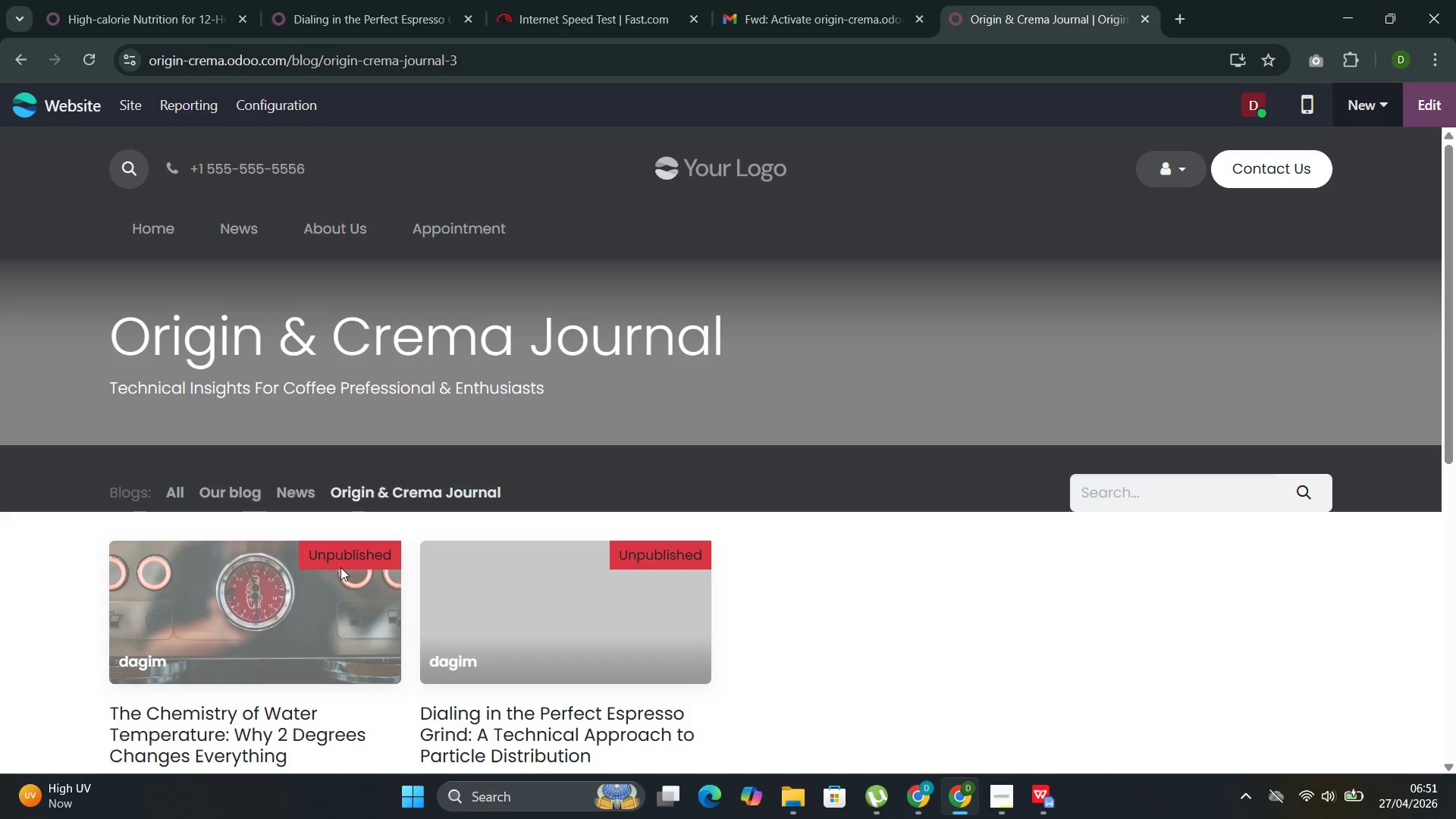 
left_click([264, 605])
 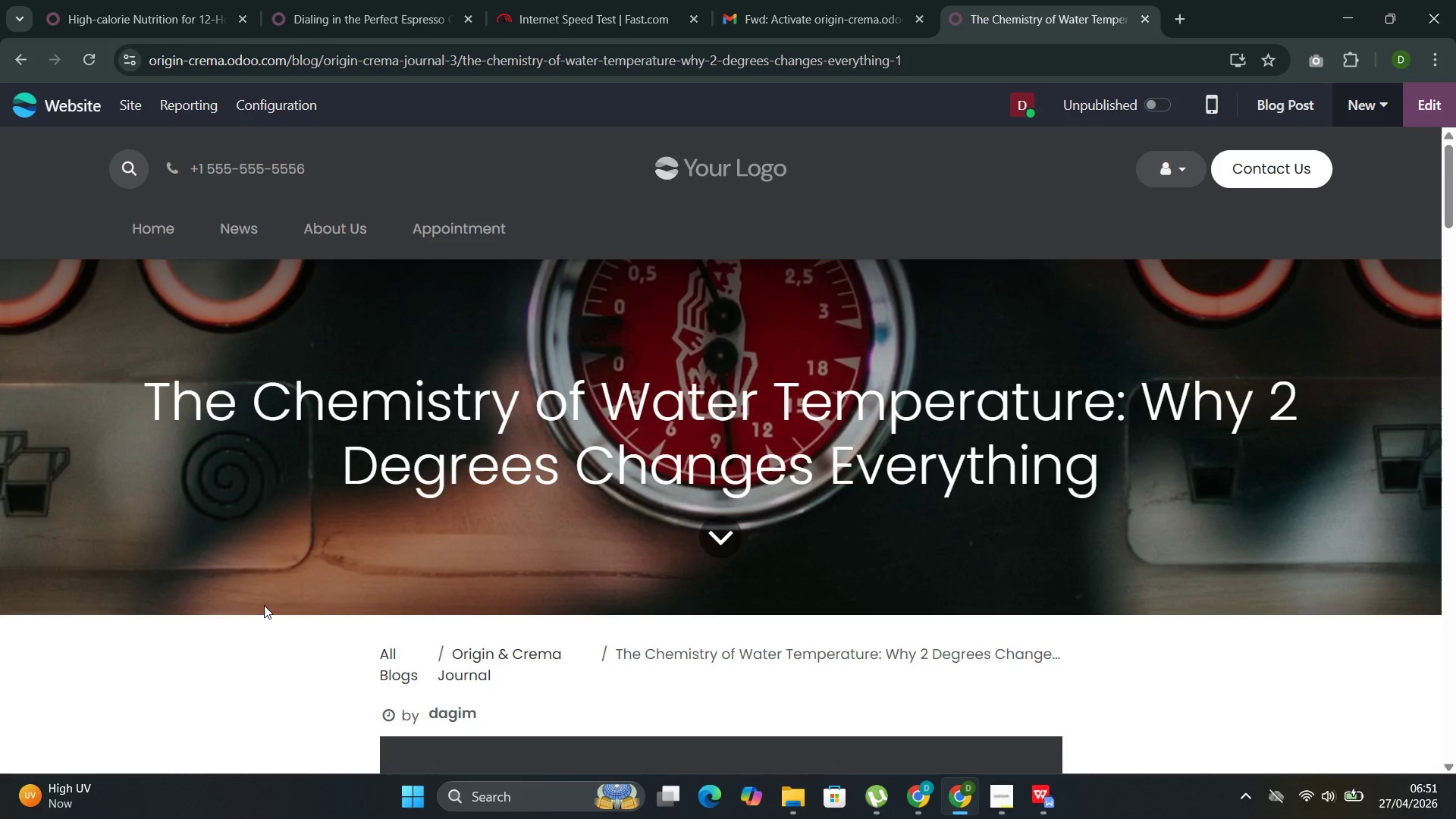 
wait(5.78)
 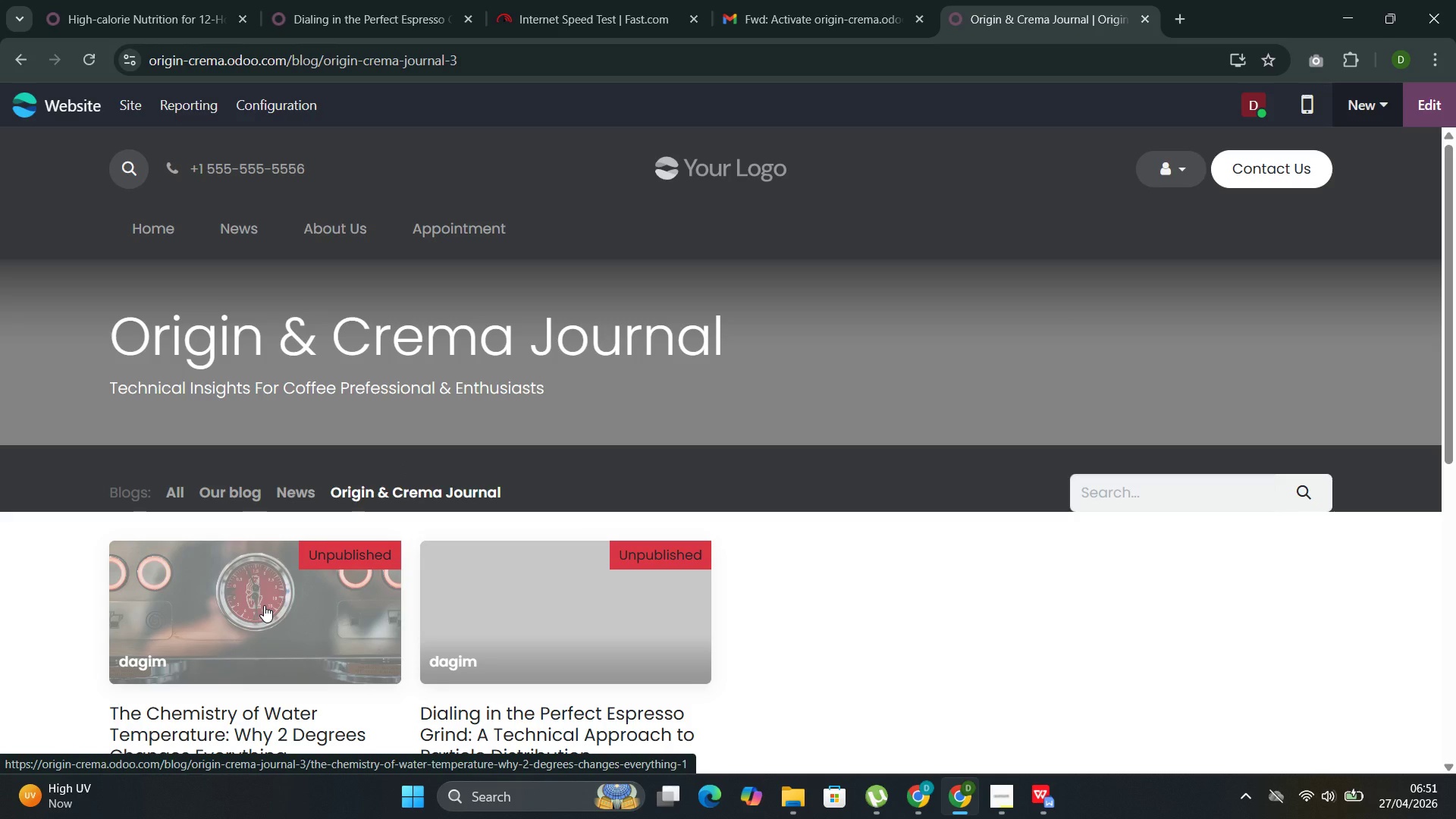 
mouse_move([664, 514])
 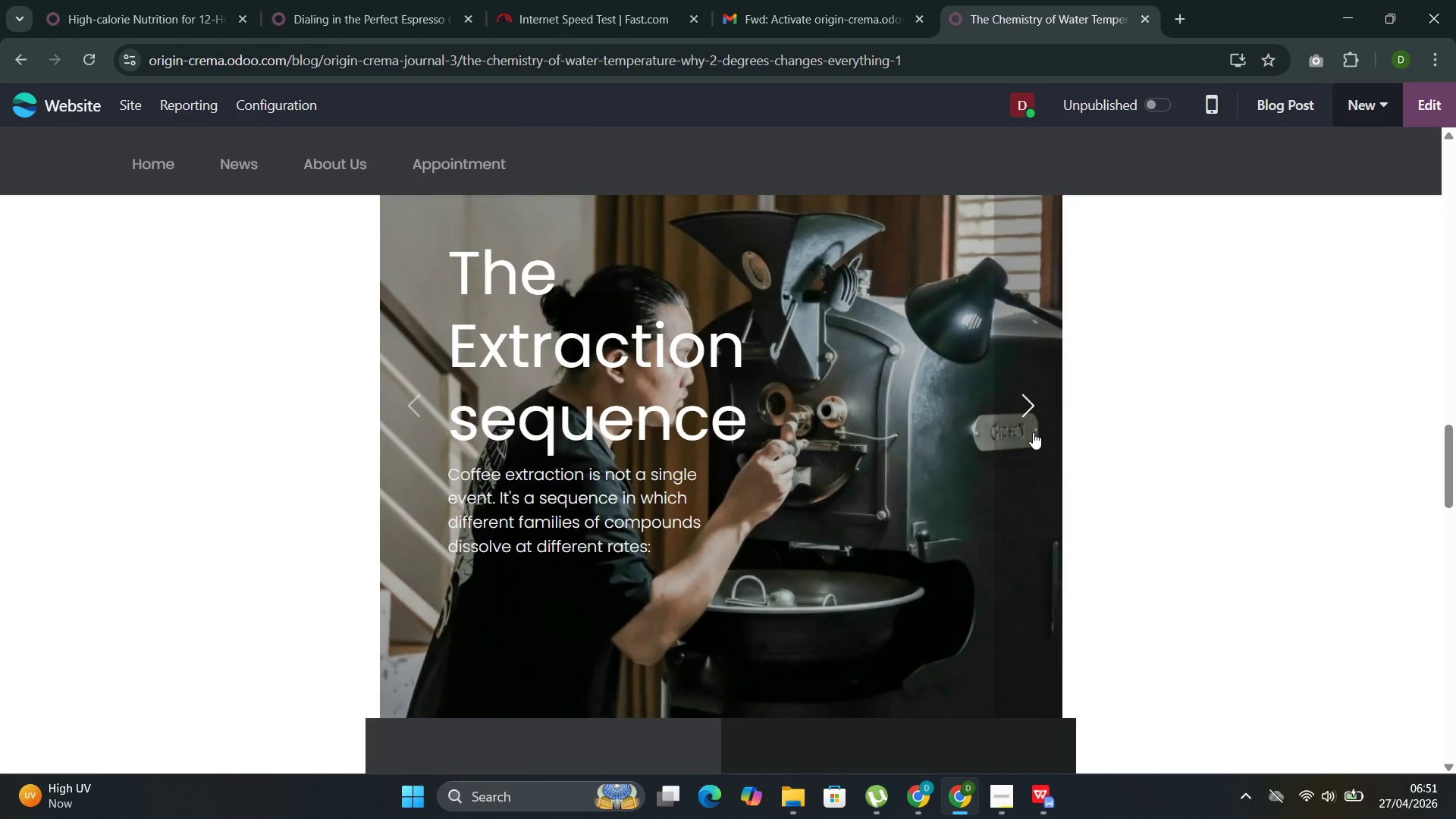 
left_click([1033, 432])
 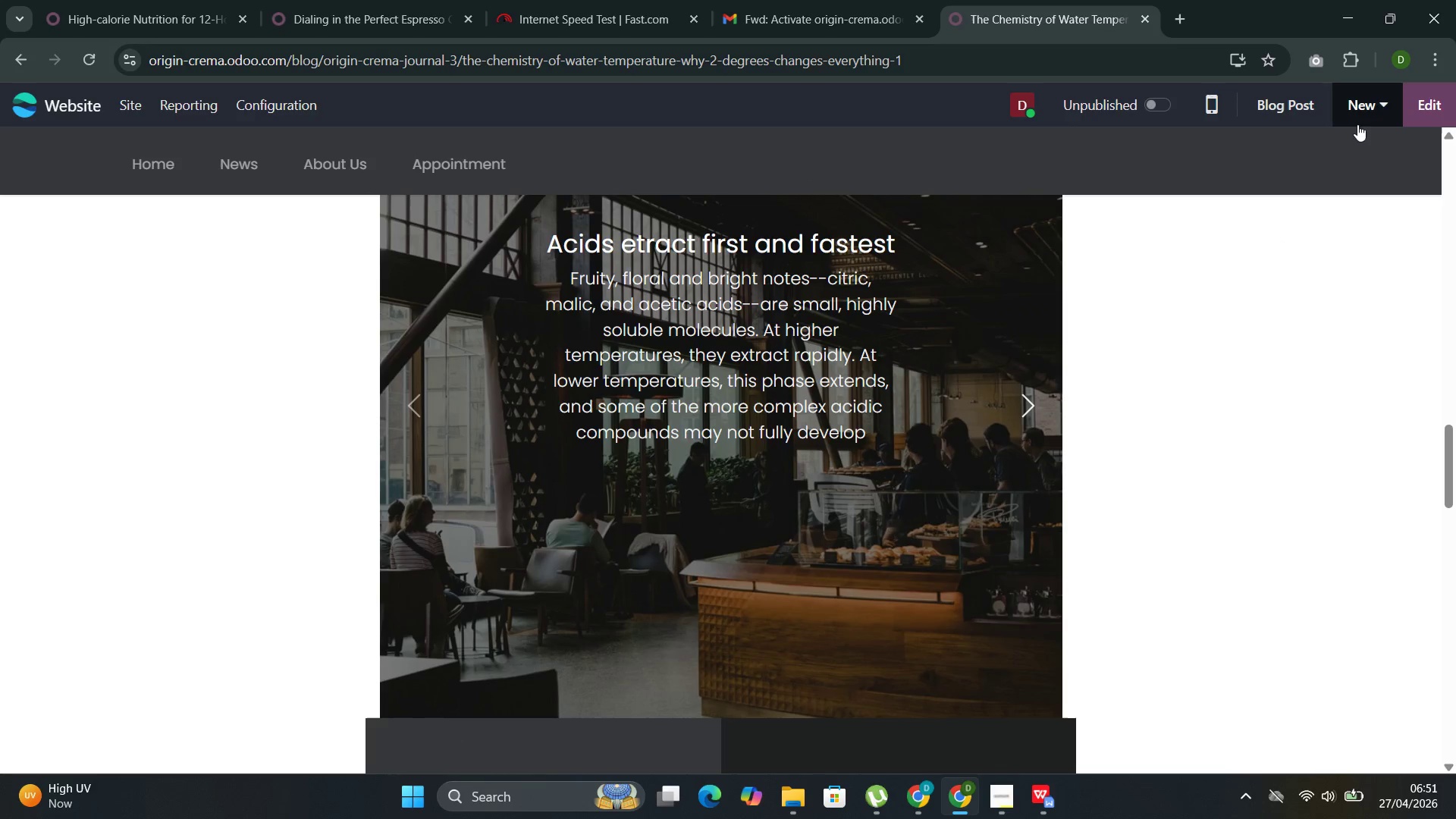 
left_click([1435, 111])
 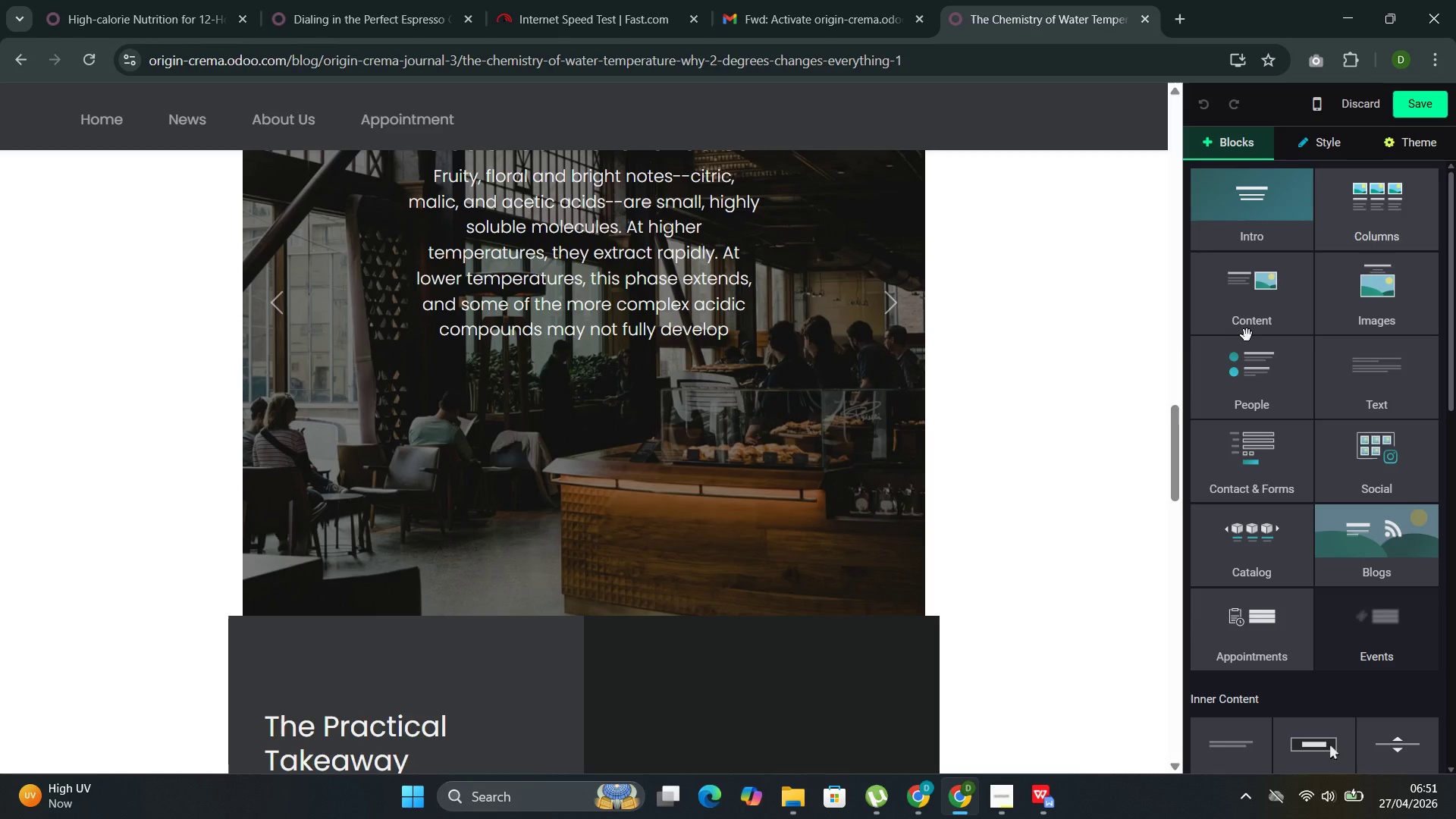 
left_click([666, 340])
 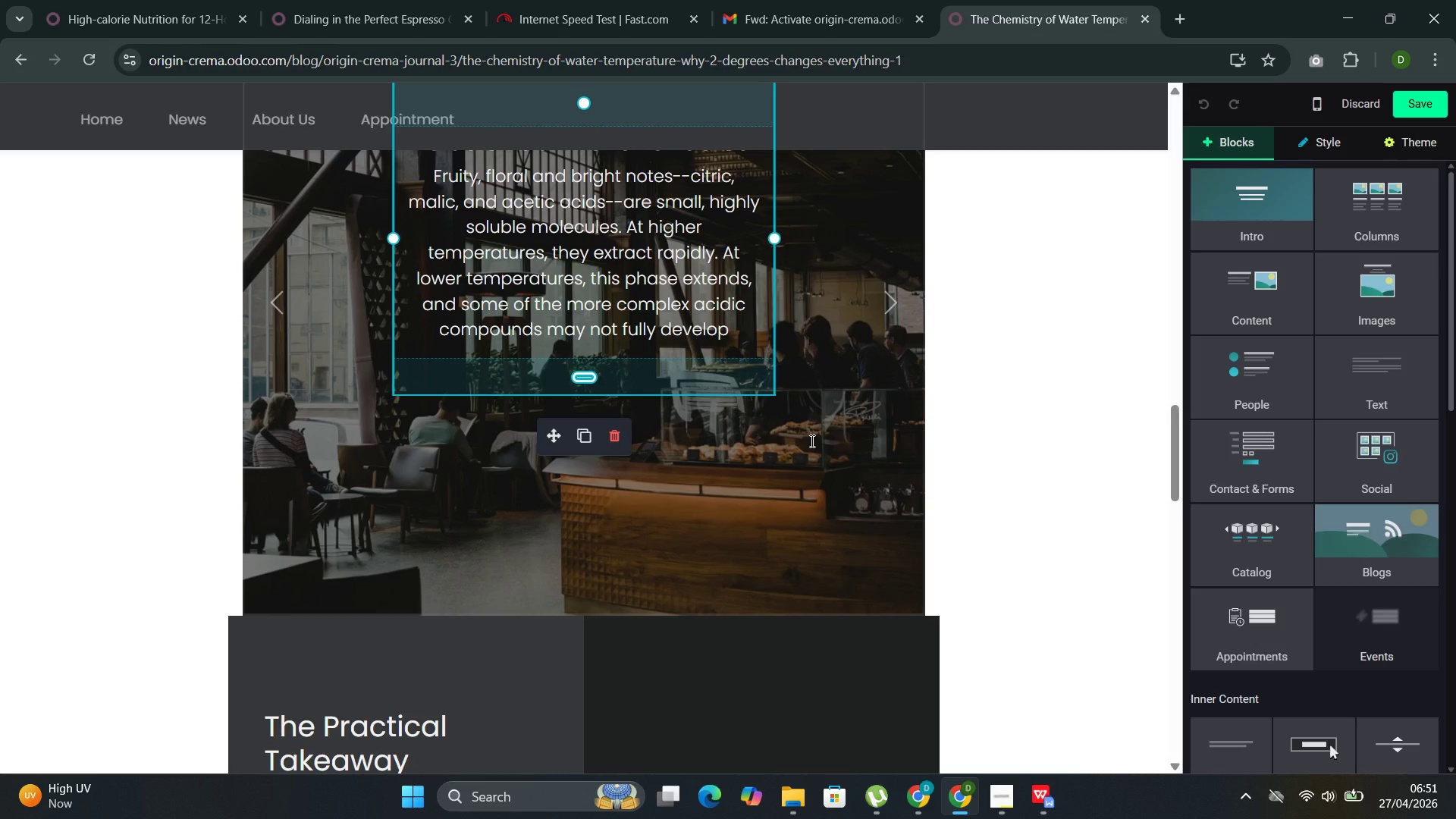 
left_click([809, 478])
 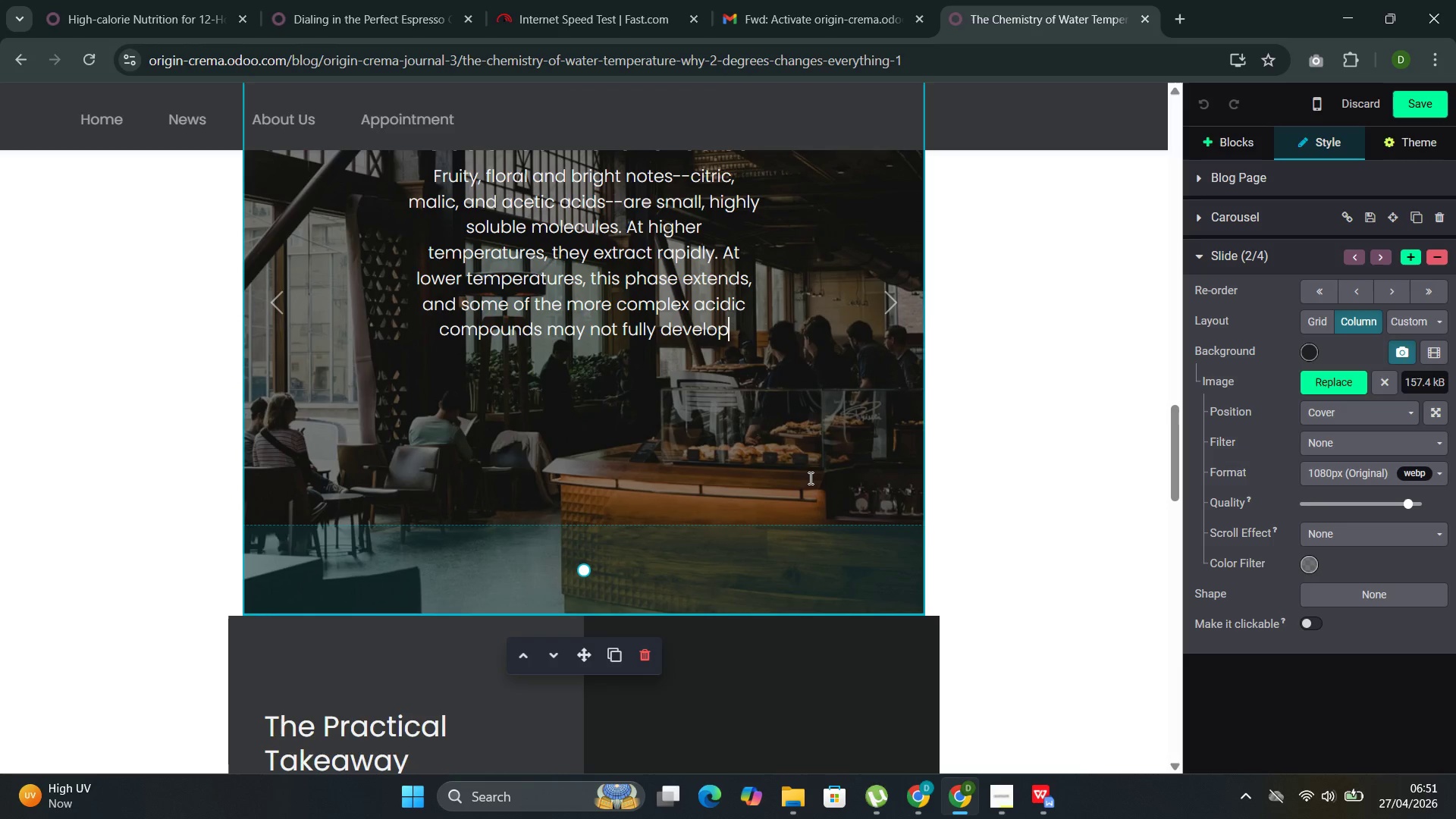 
wait(8.97)
 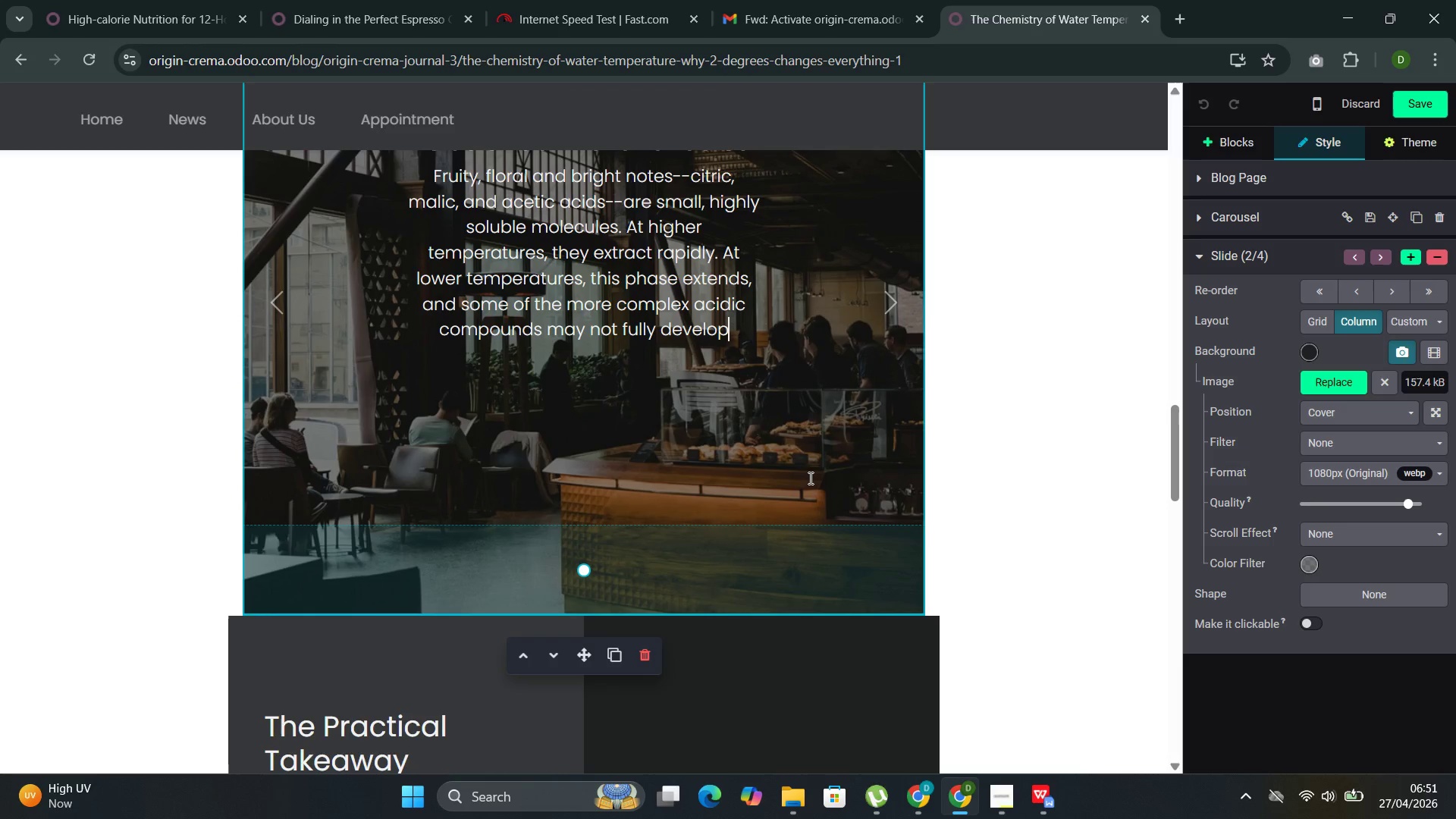 
left_click([1325, 389])
 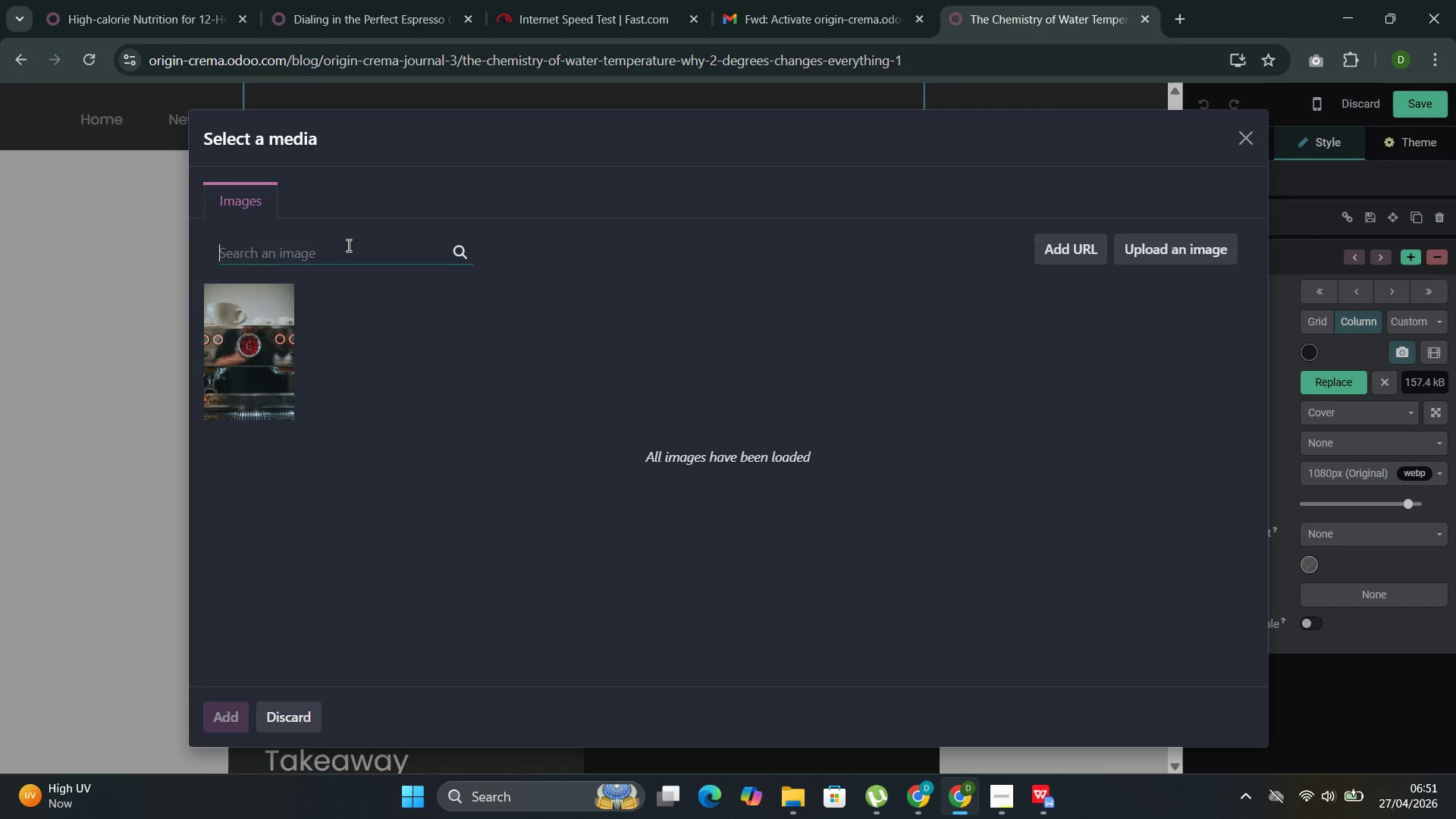 
left_click([344, 256])
 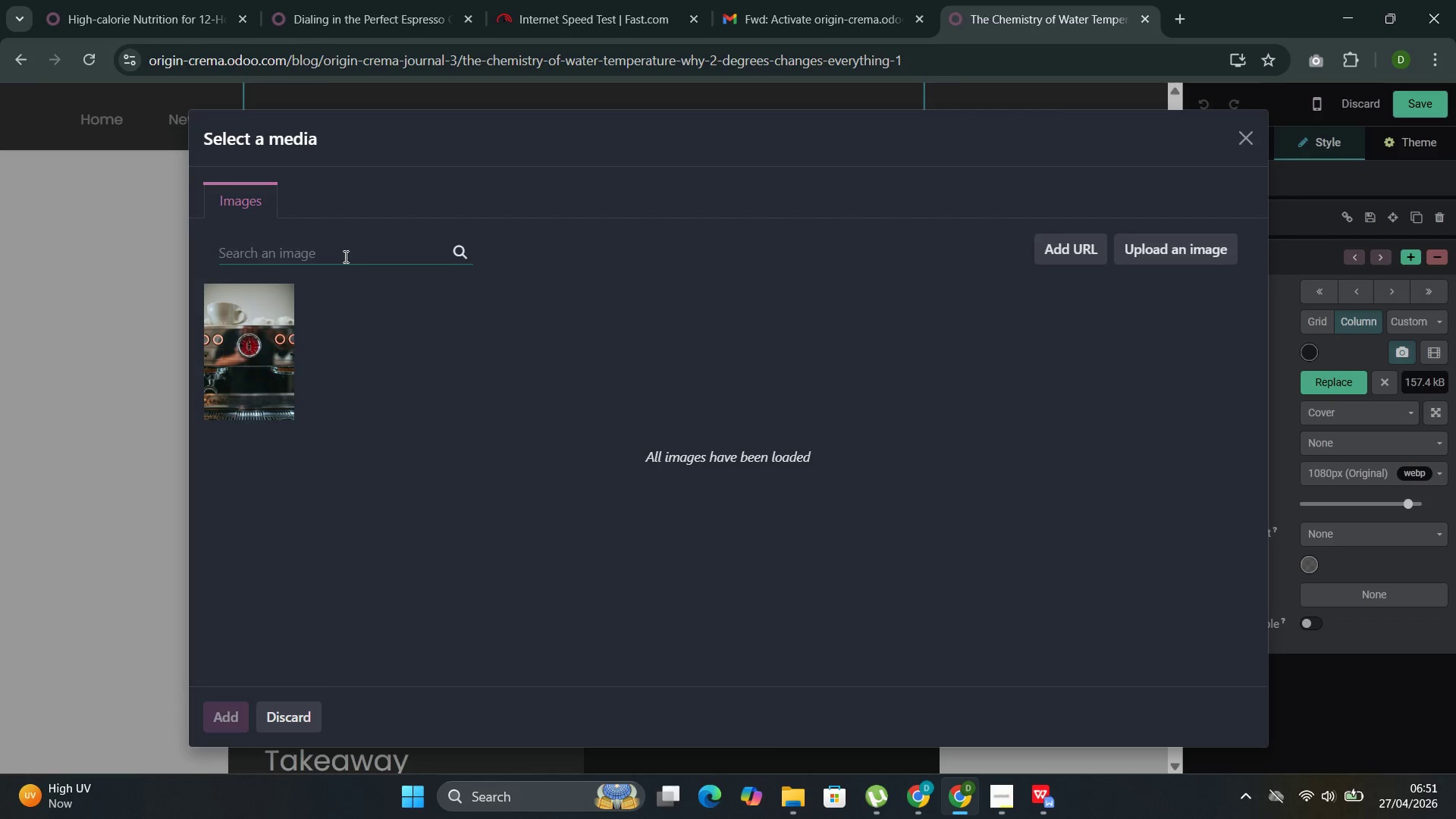 
wait(5.97)
 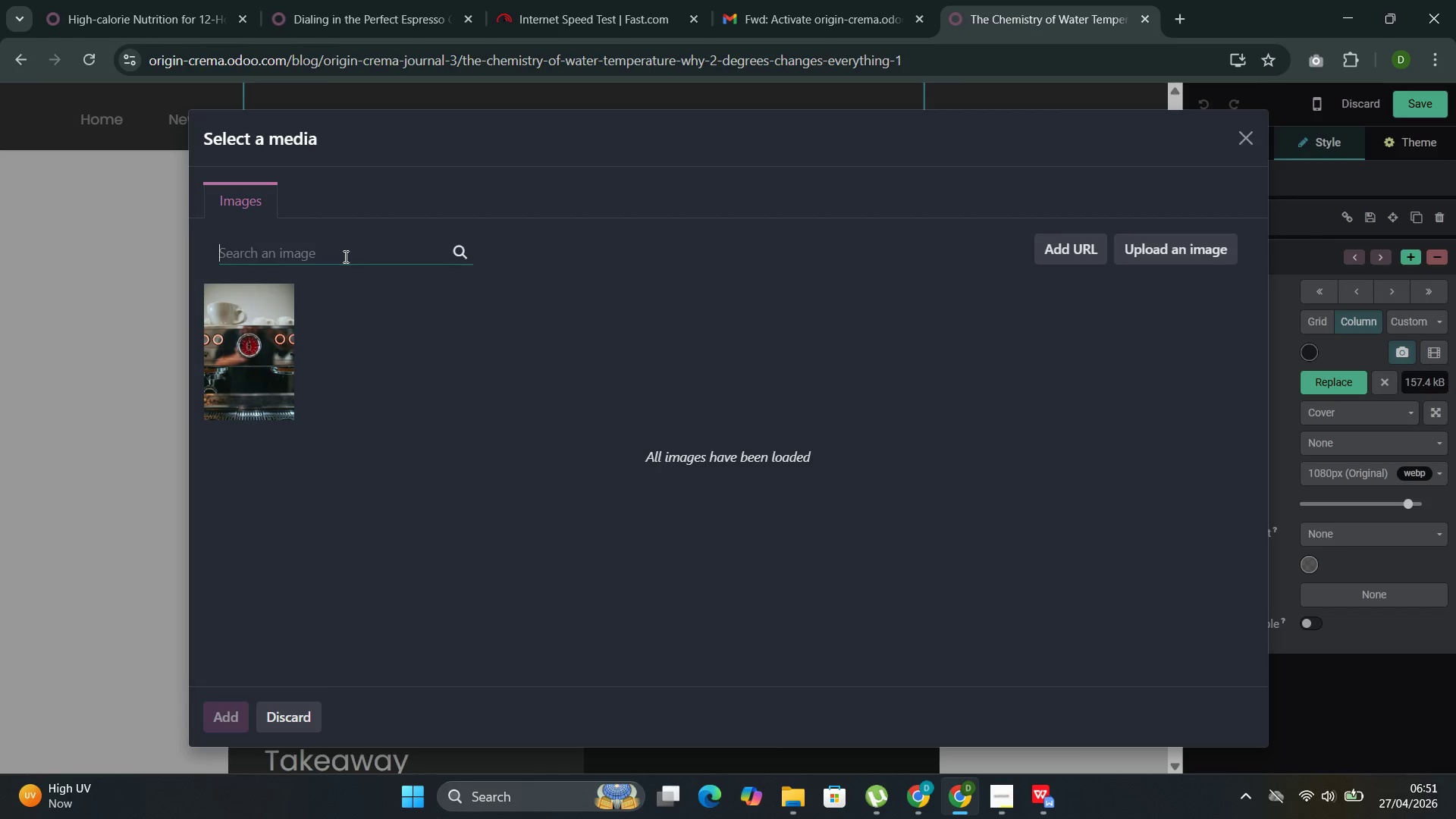 
type(Bae)
key(Backspace)
type(rista adjusting )
 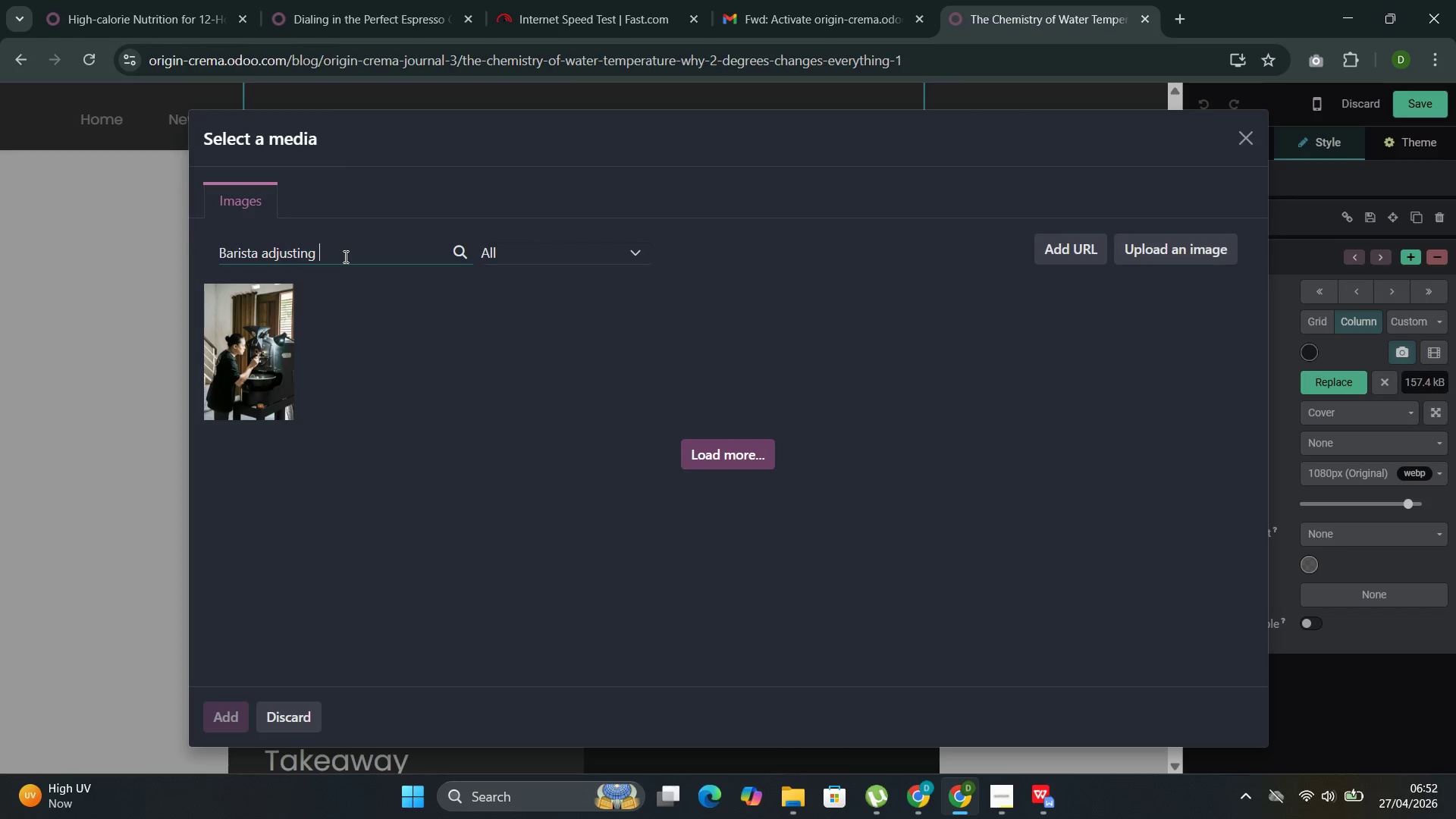 
wait(7.08)
 